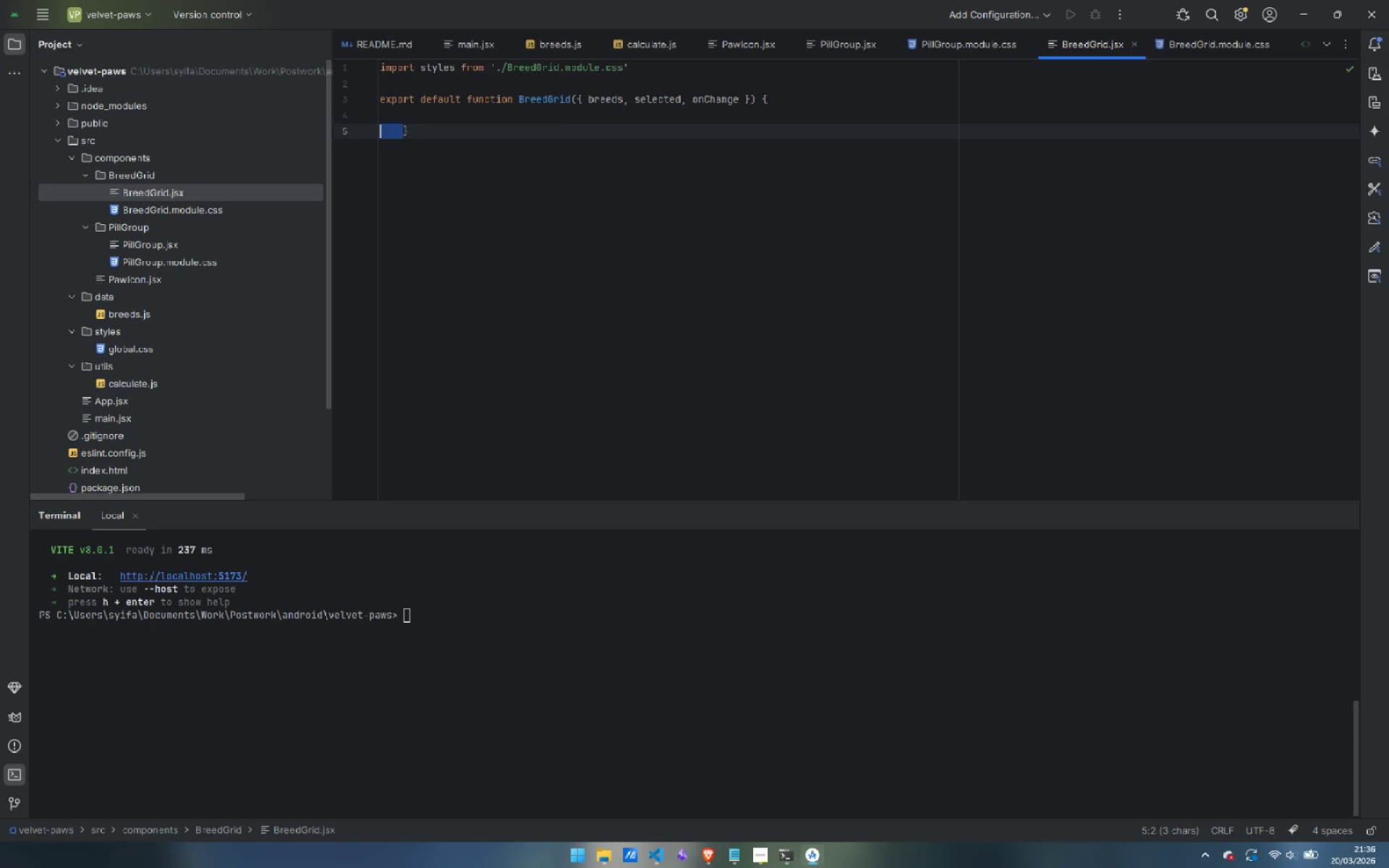 
key(Shift+ArrowLeft)
 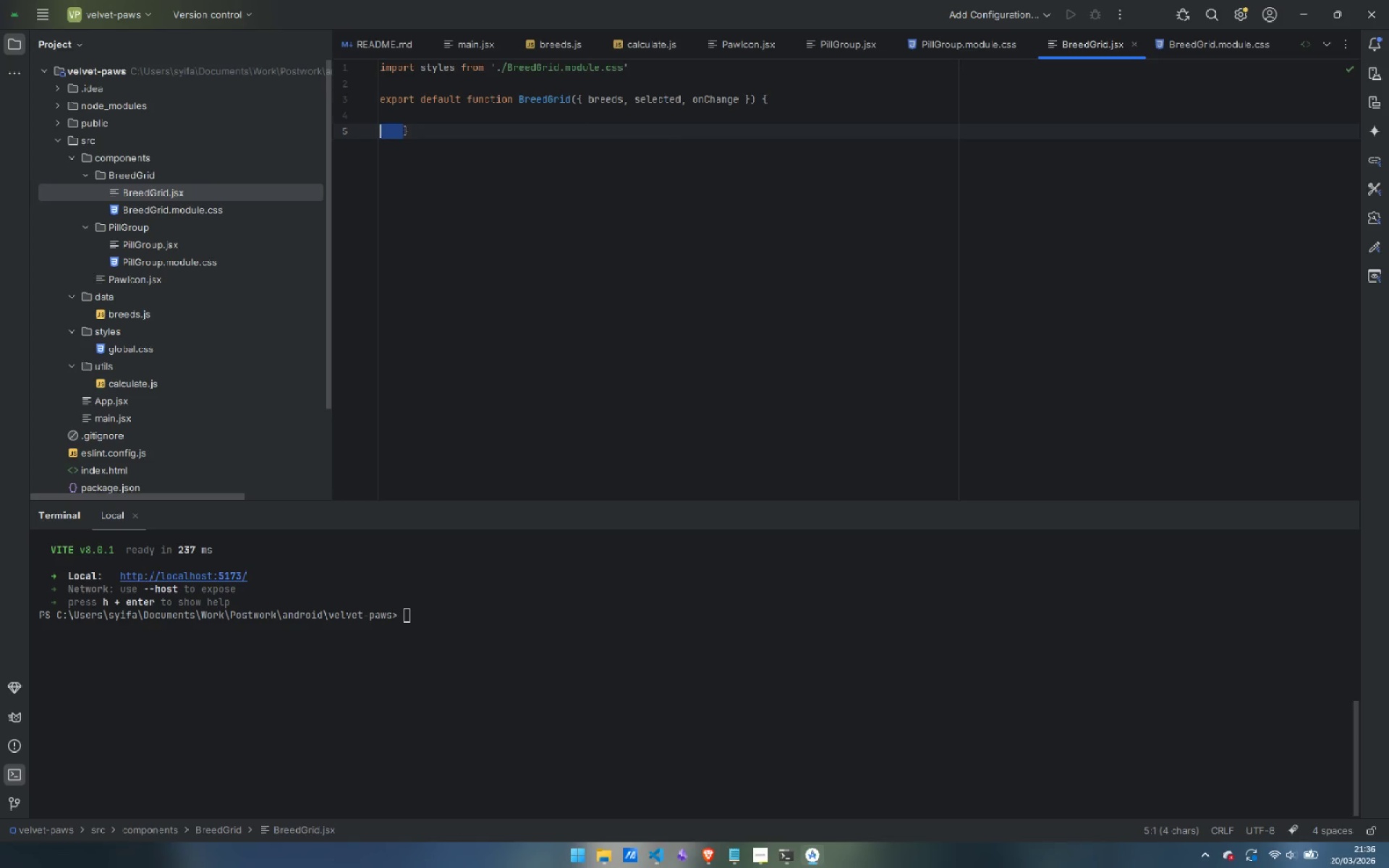 
key(Backspace)
 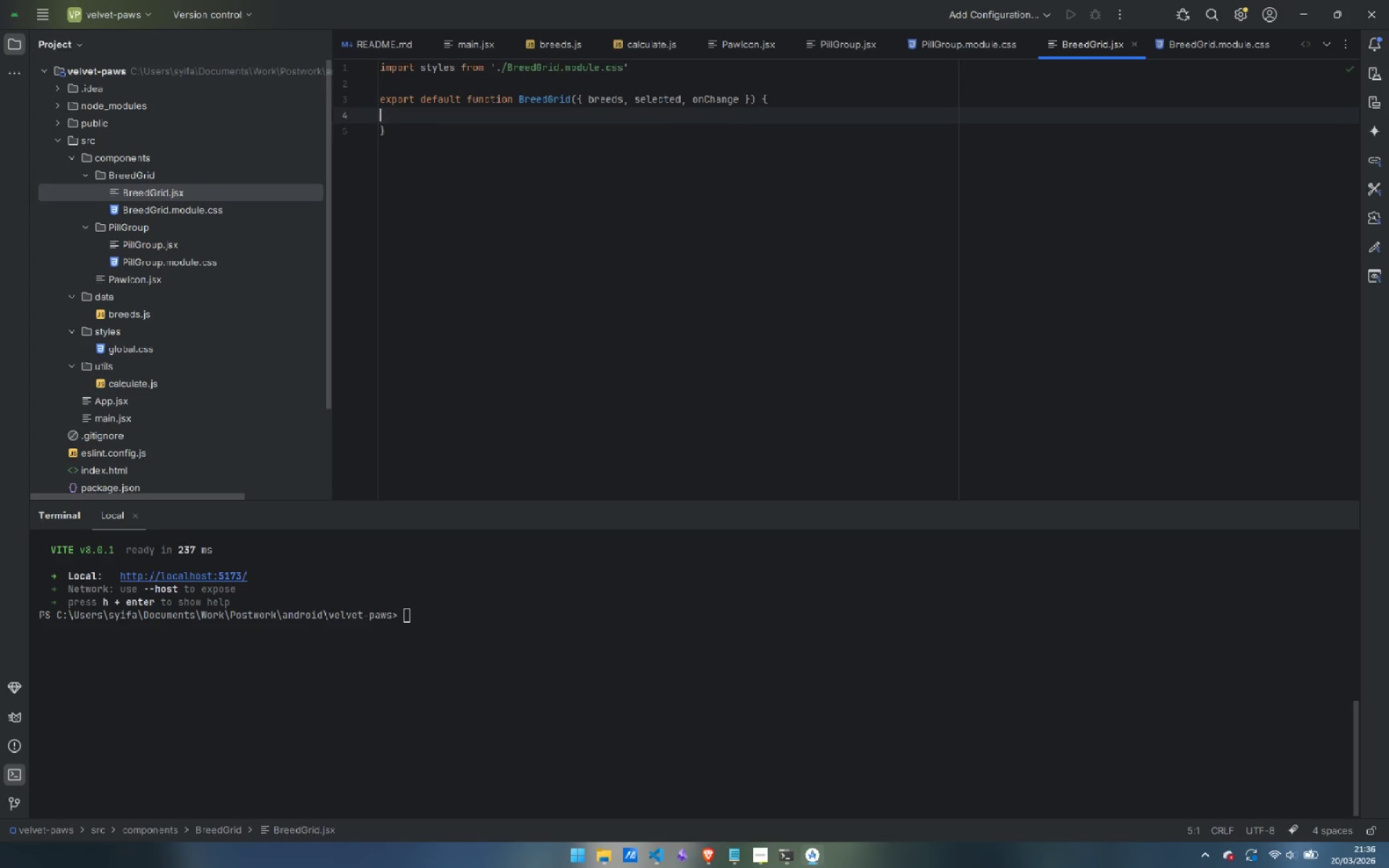 
key(ArrowUp)
 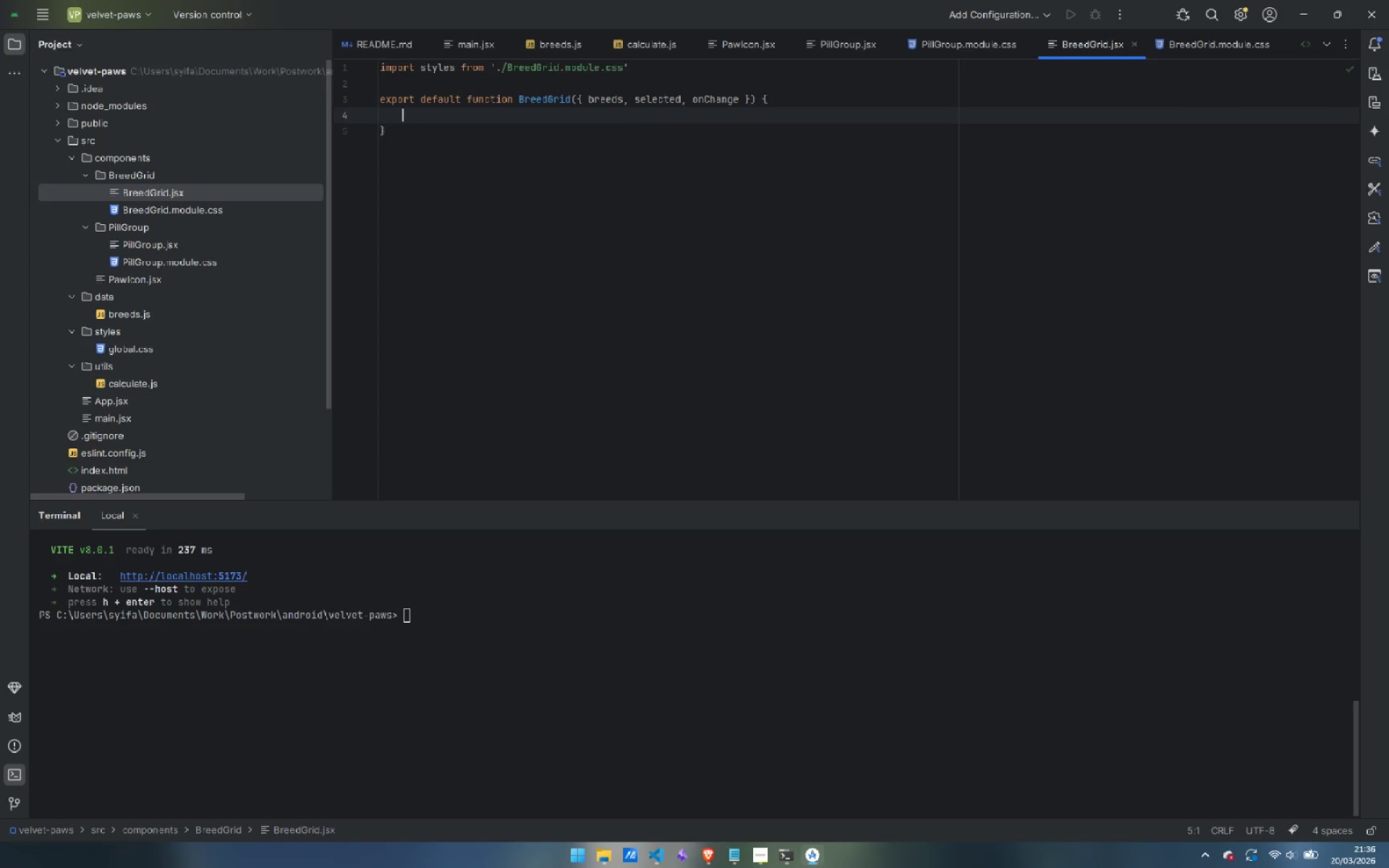 
key(Tab)
type(function )
 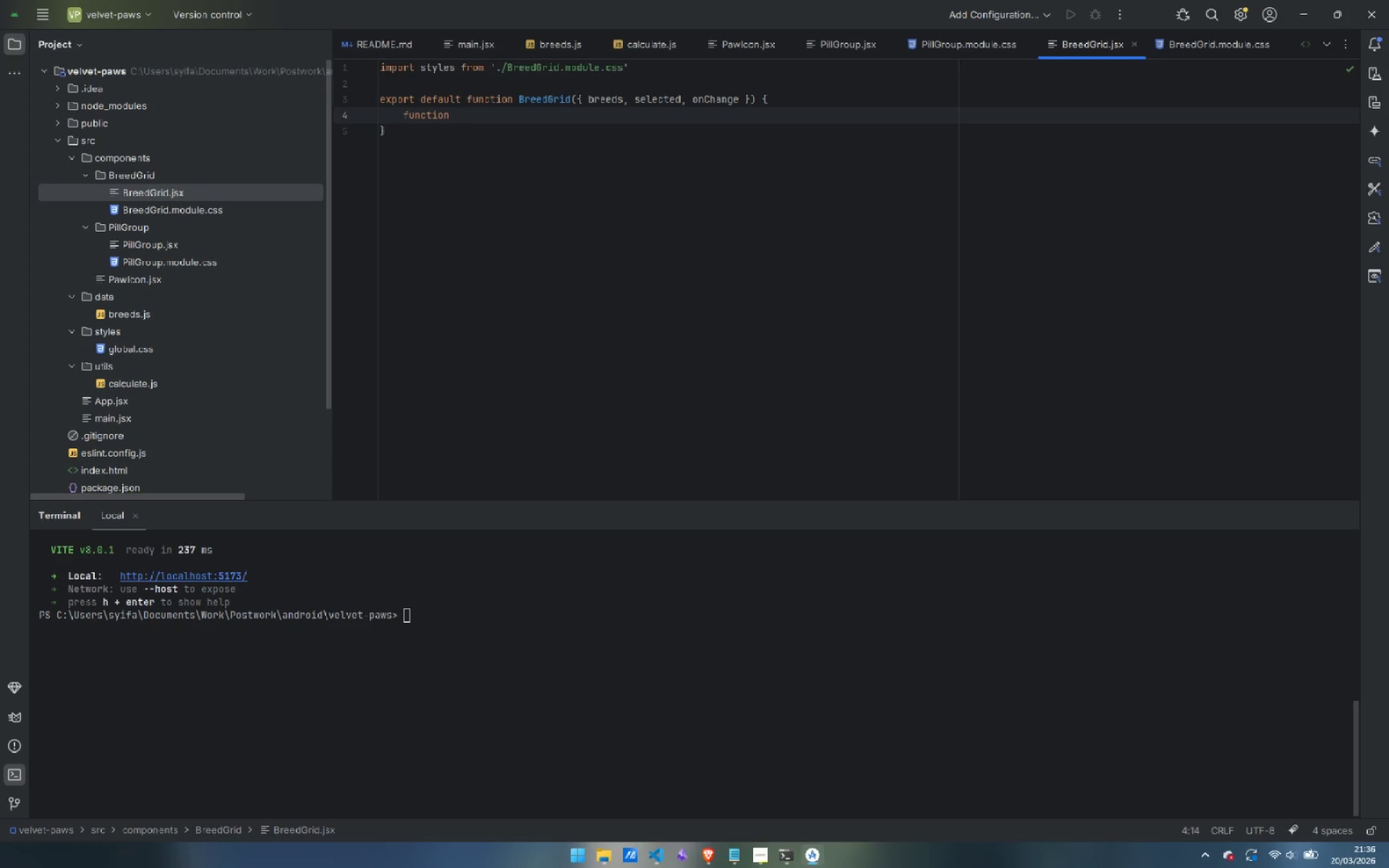 
key(Control+ControlLeft)
 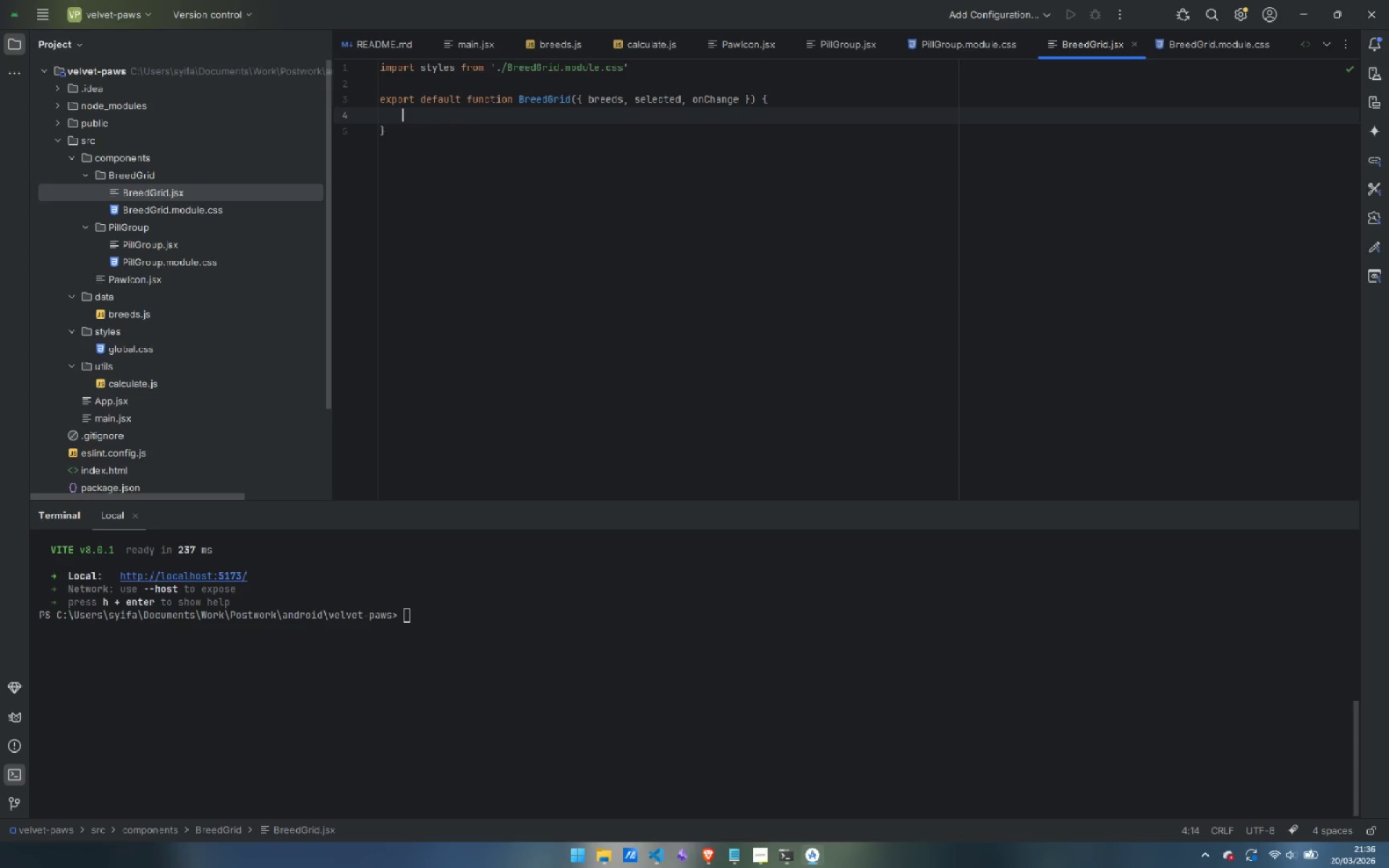 
key(Control+Backspace)
 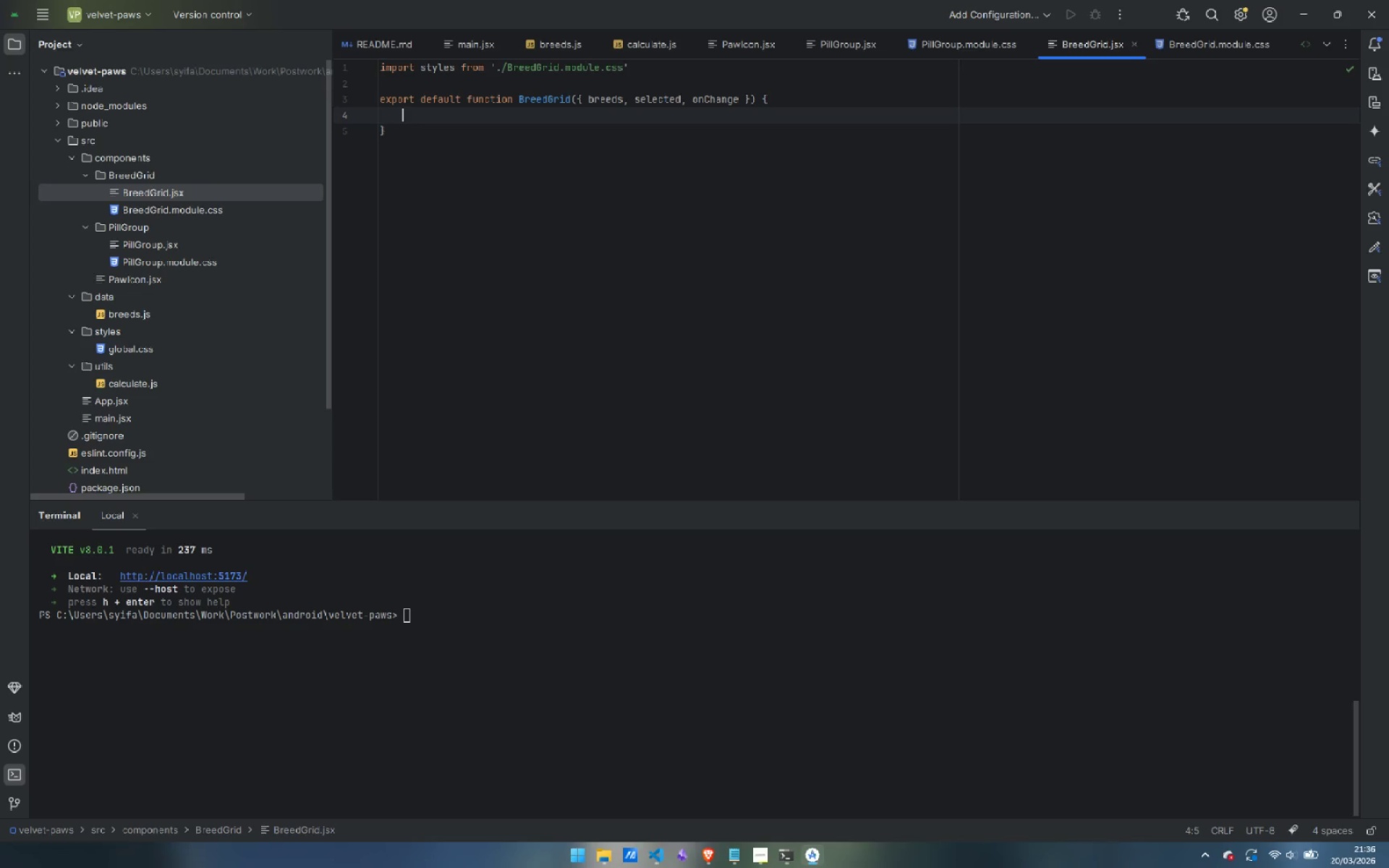 
type(return ()
 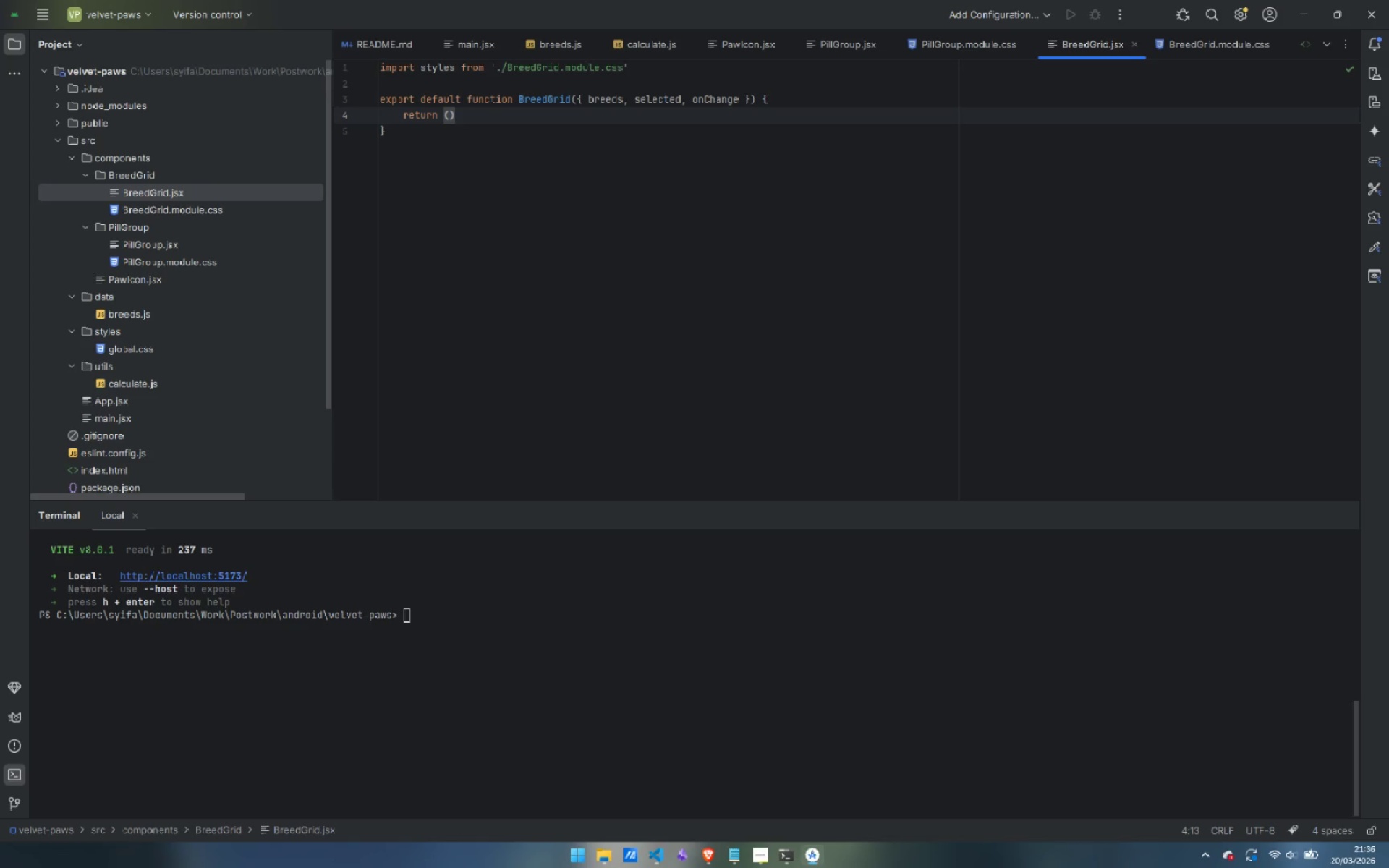 
key(Enter)
 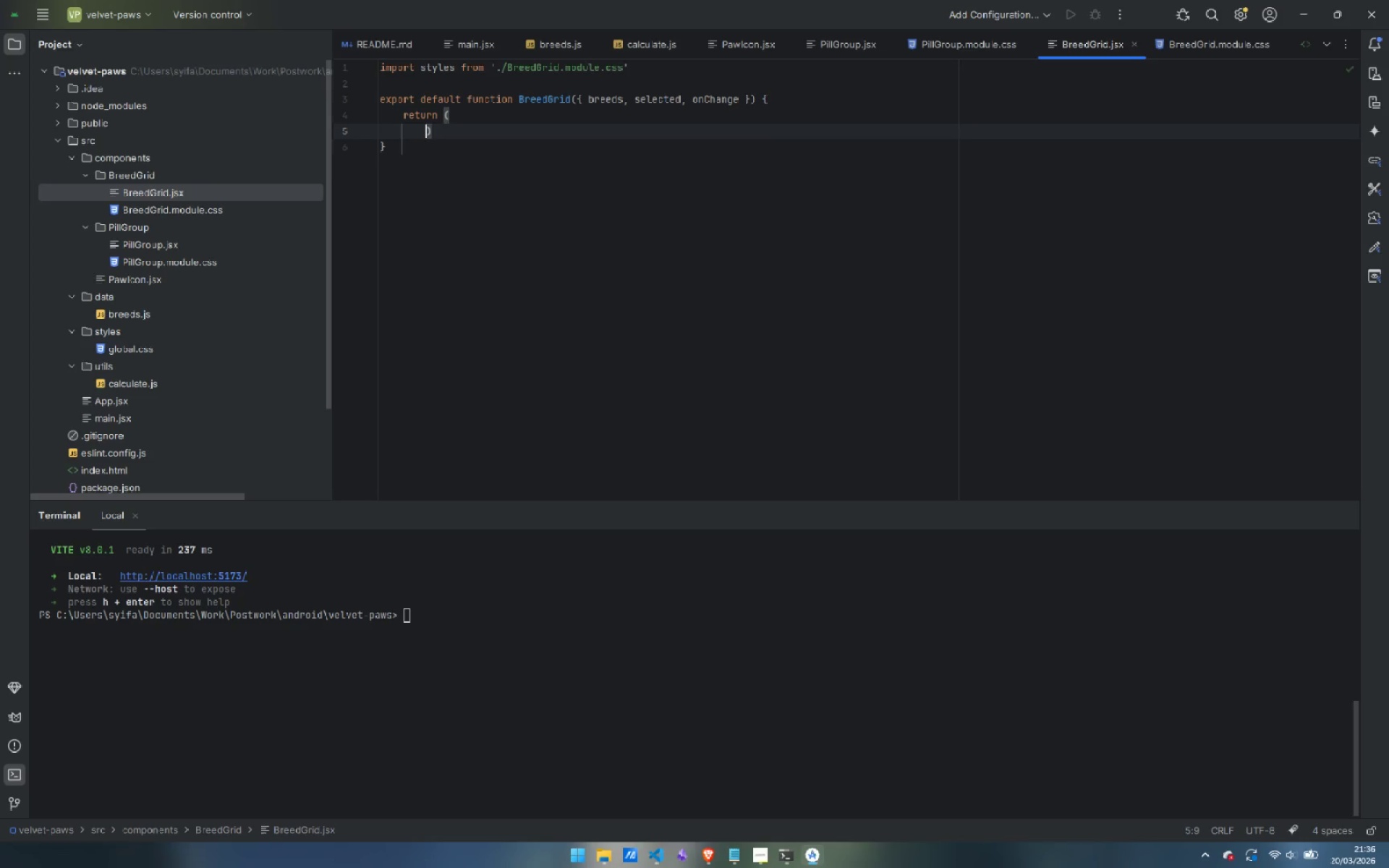 
key(Shift+ArrowLeft)
 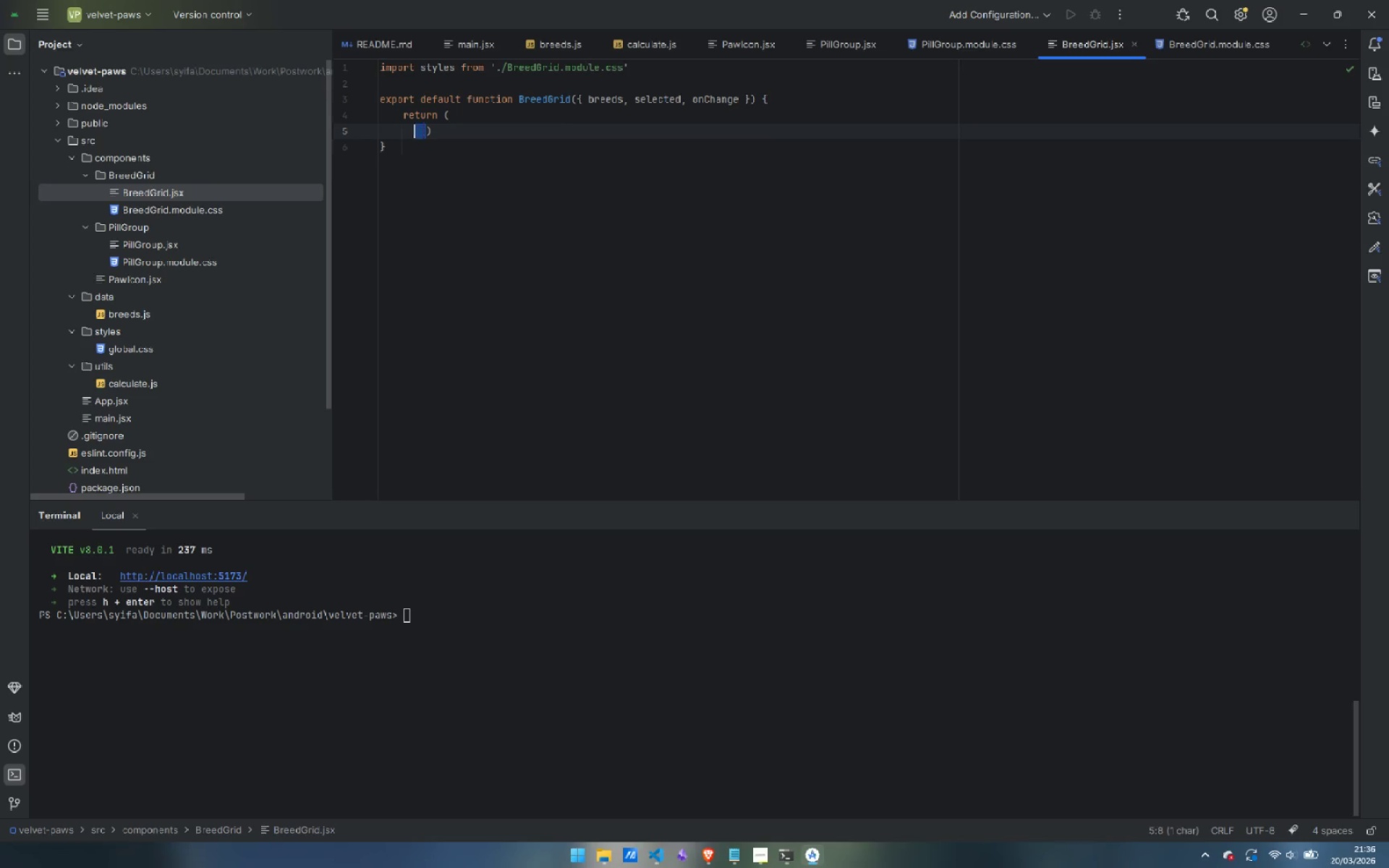 
key(Shift+ArrowLeft)
 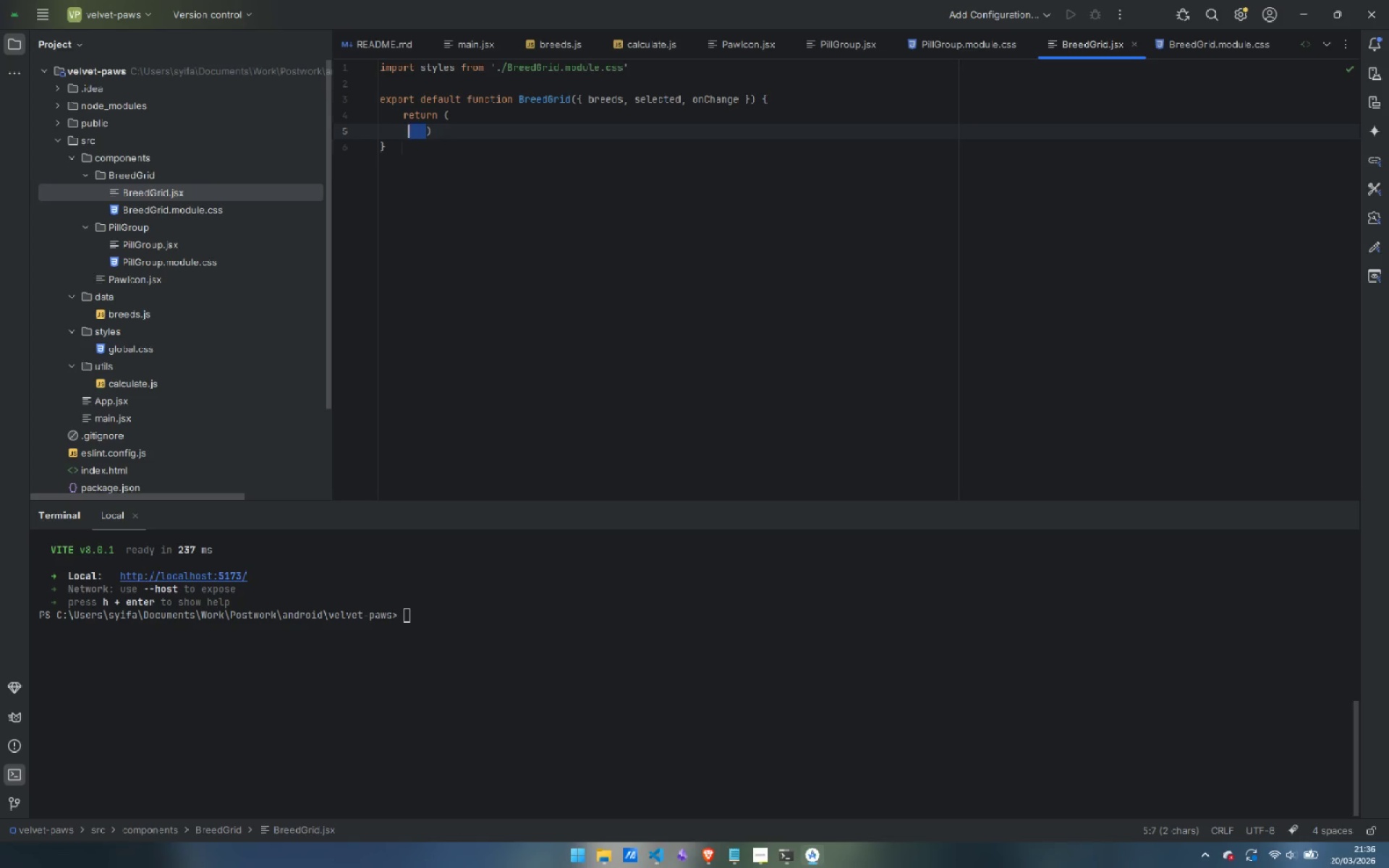 
key(Shift+ArrowLeft)
 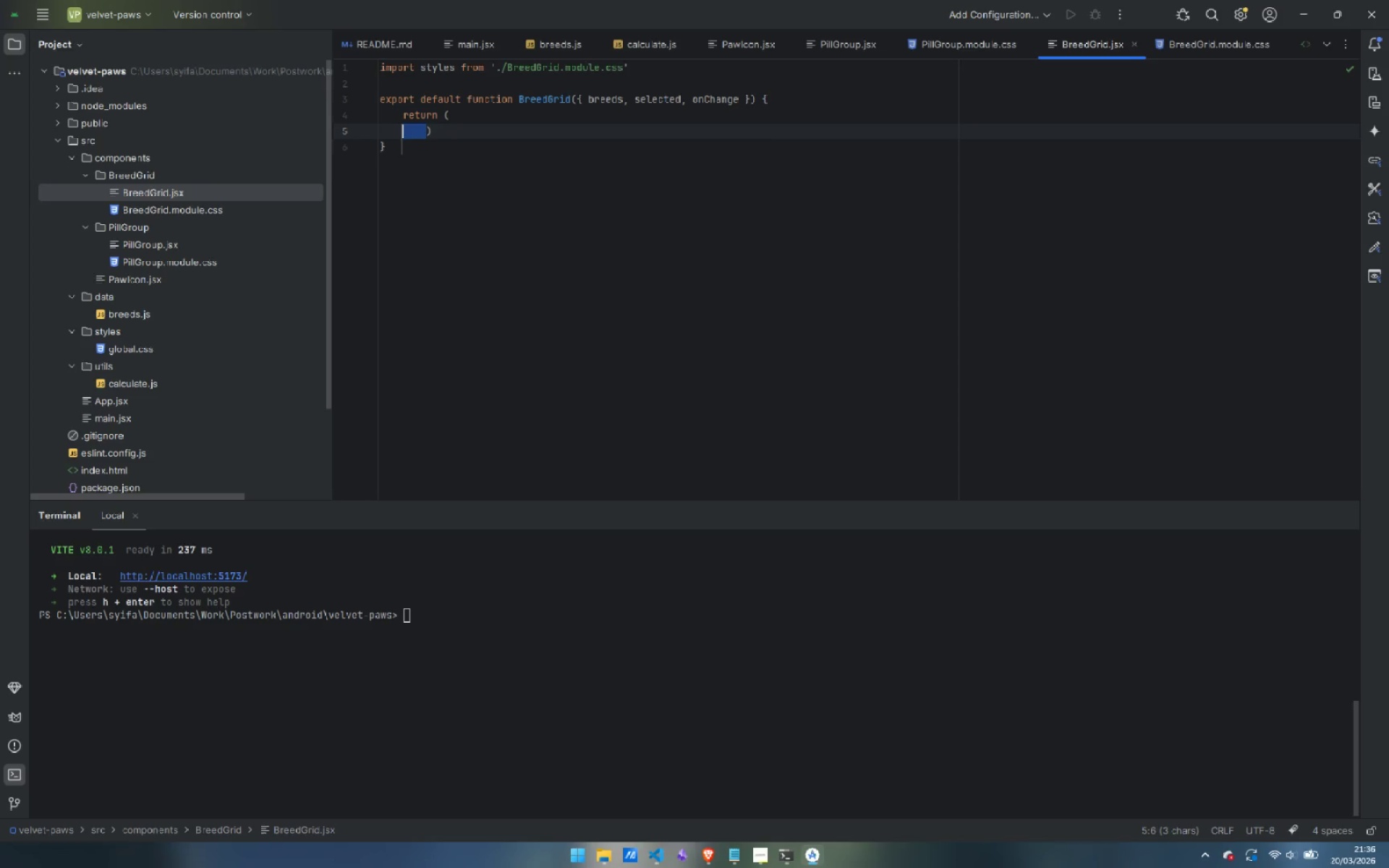 
key(Shift+ArrowLeft)
 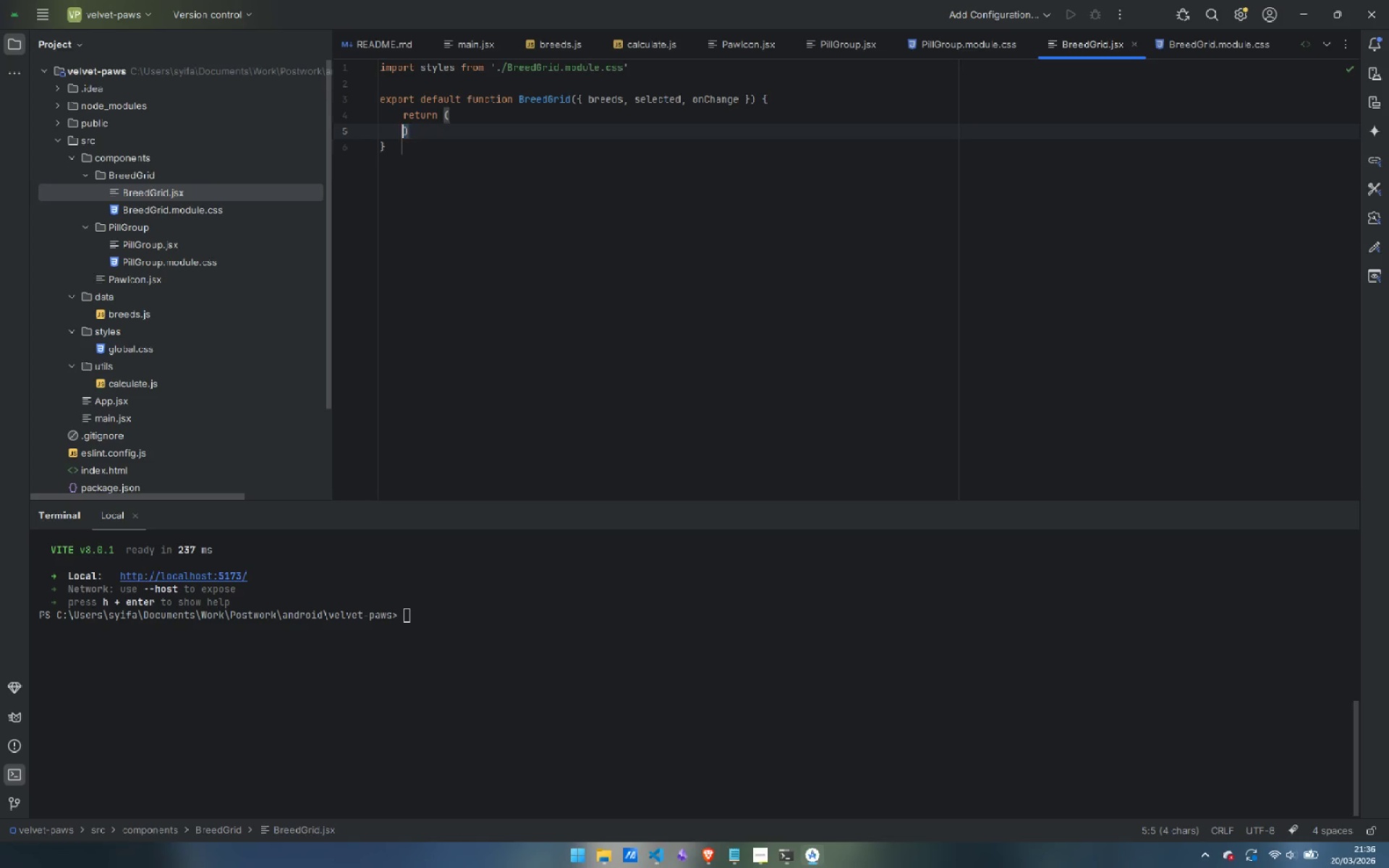 
key(Backspace)
 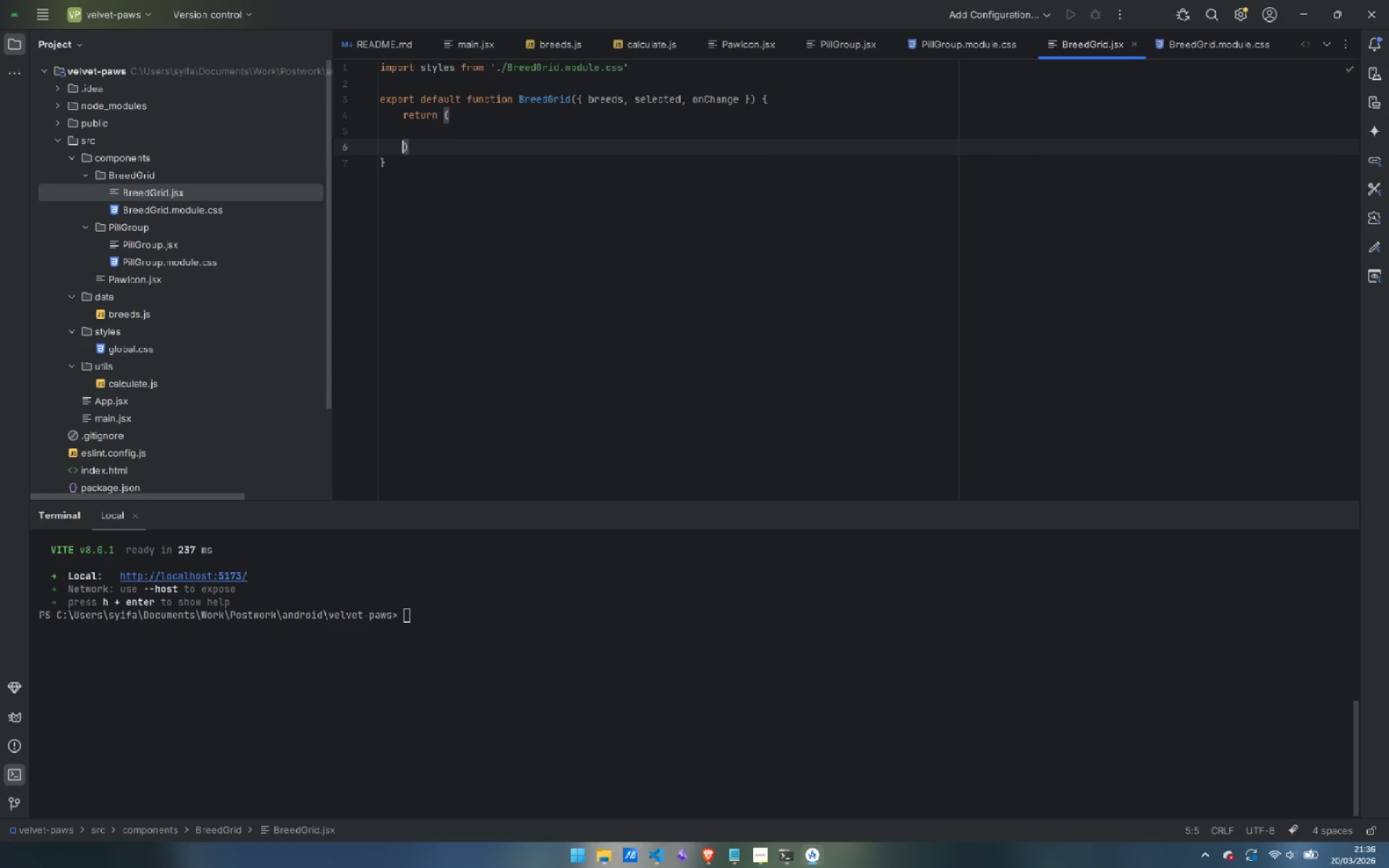 
key(Enter)
 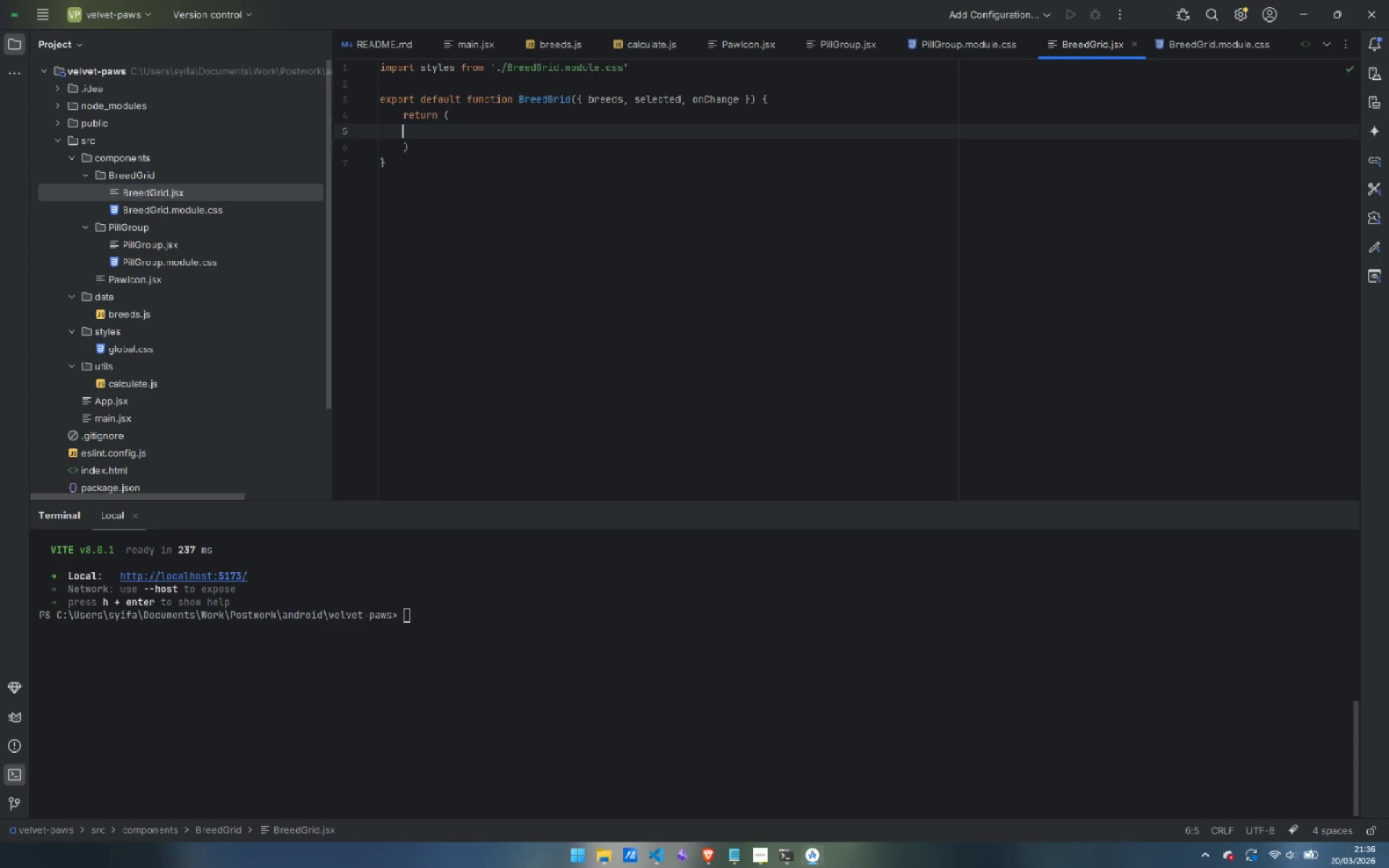 
key(ArrowUp)
 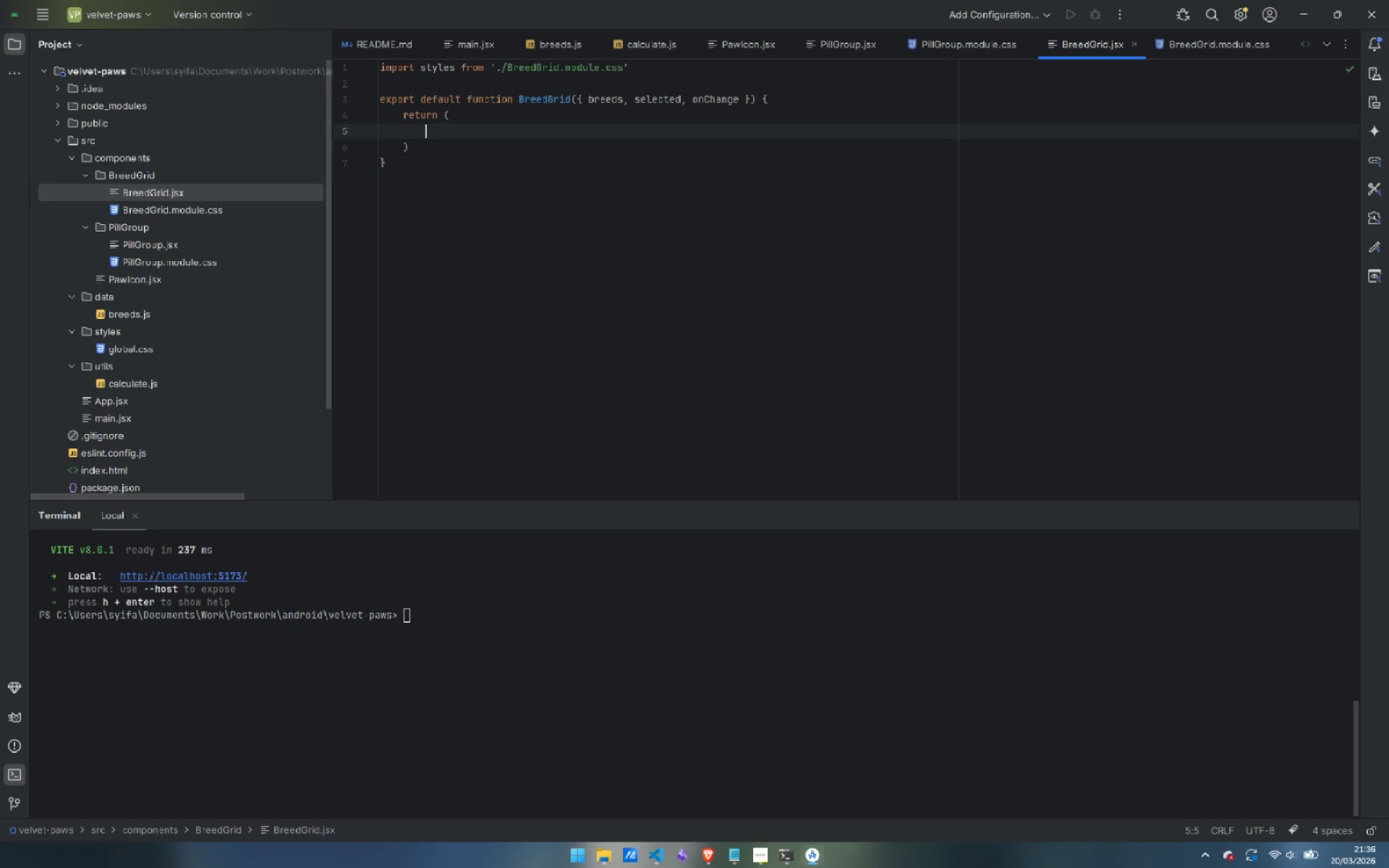 
key(Tab)
type(<div></div>)
 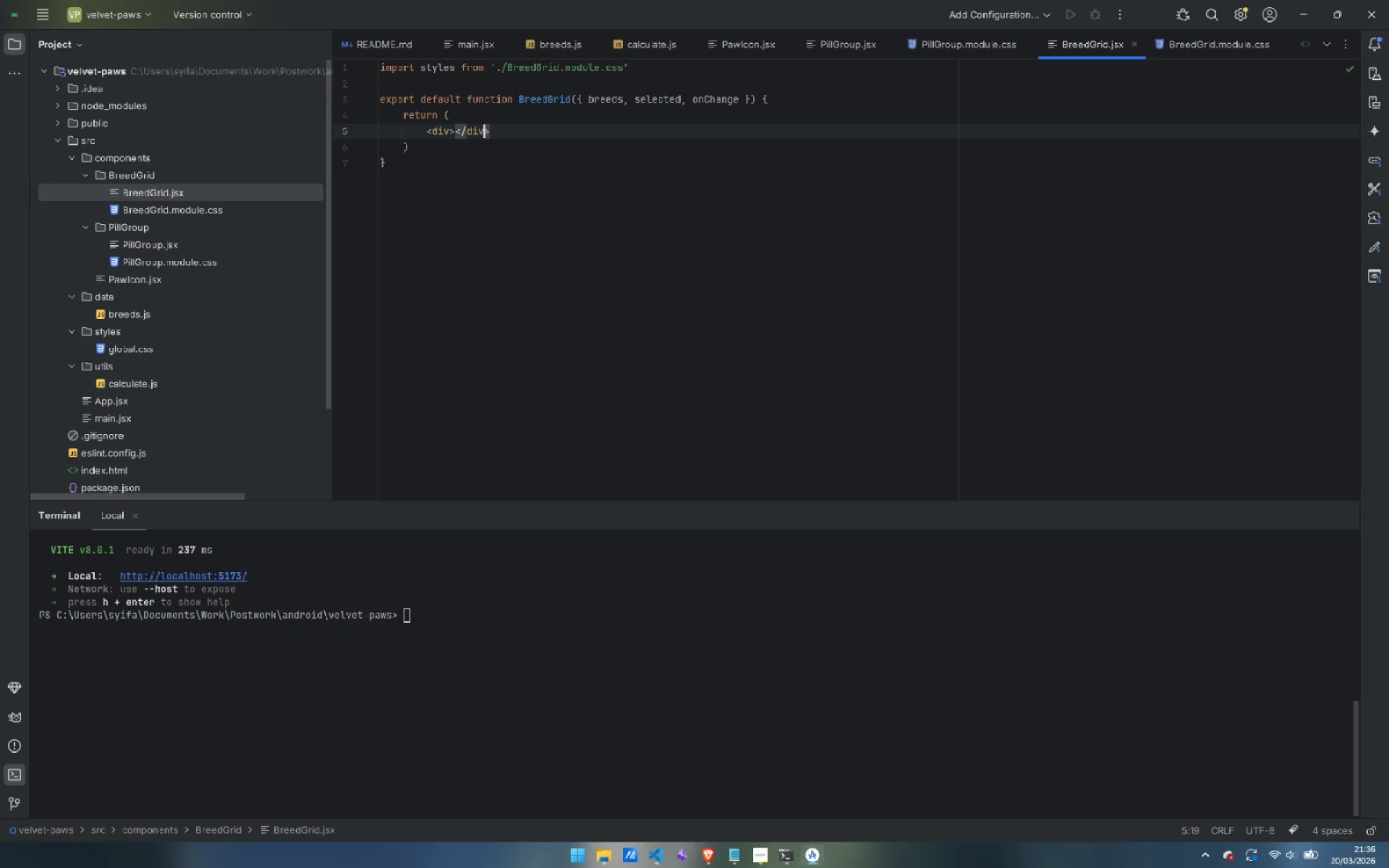 
 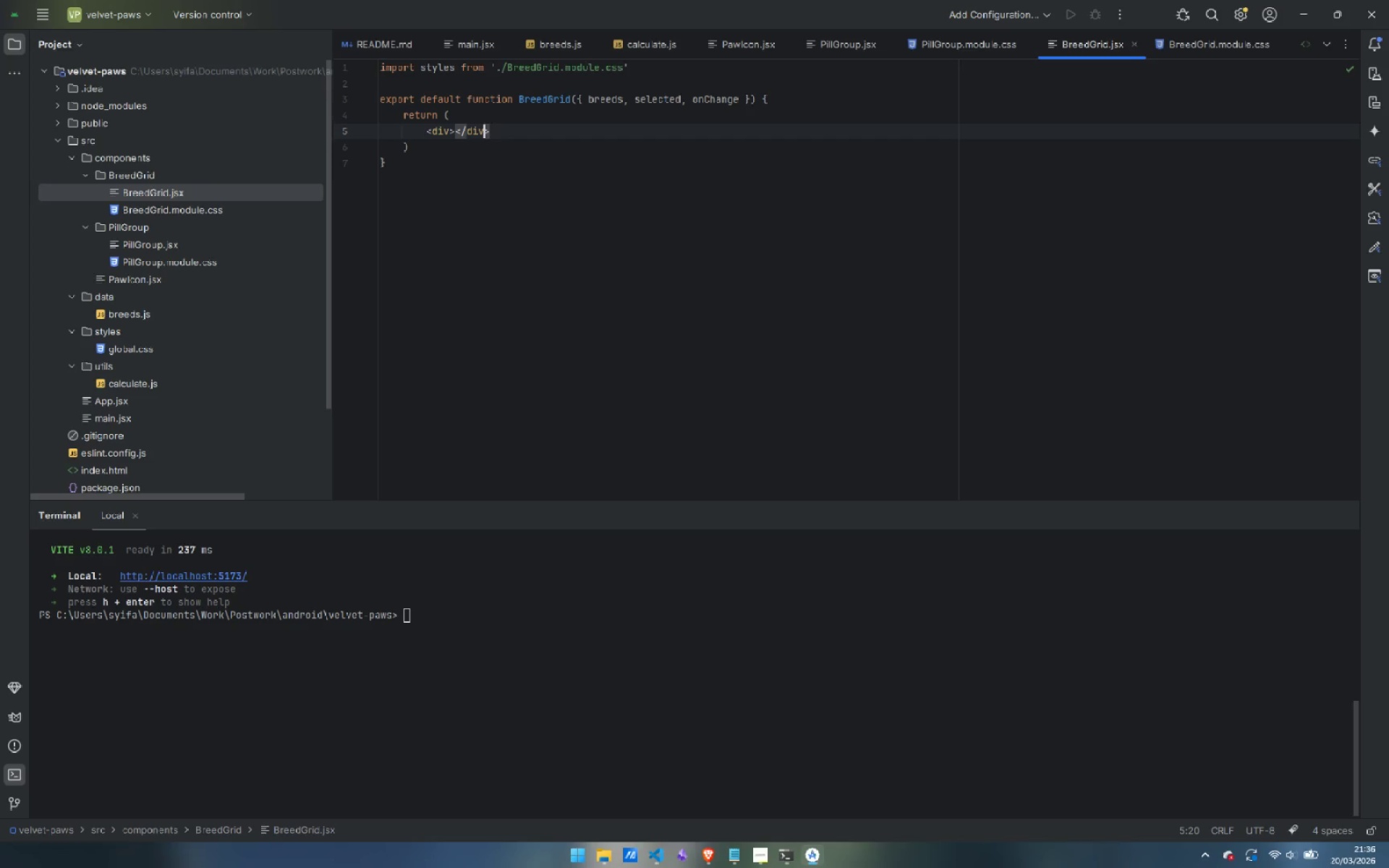 
key(ArrowLeft)
 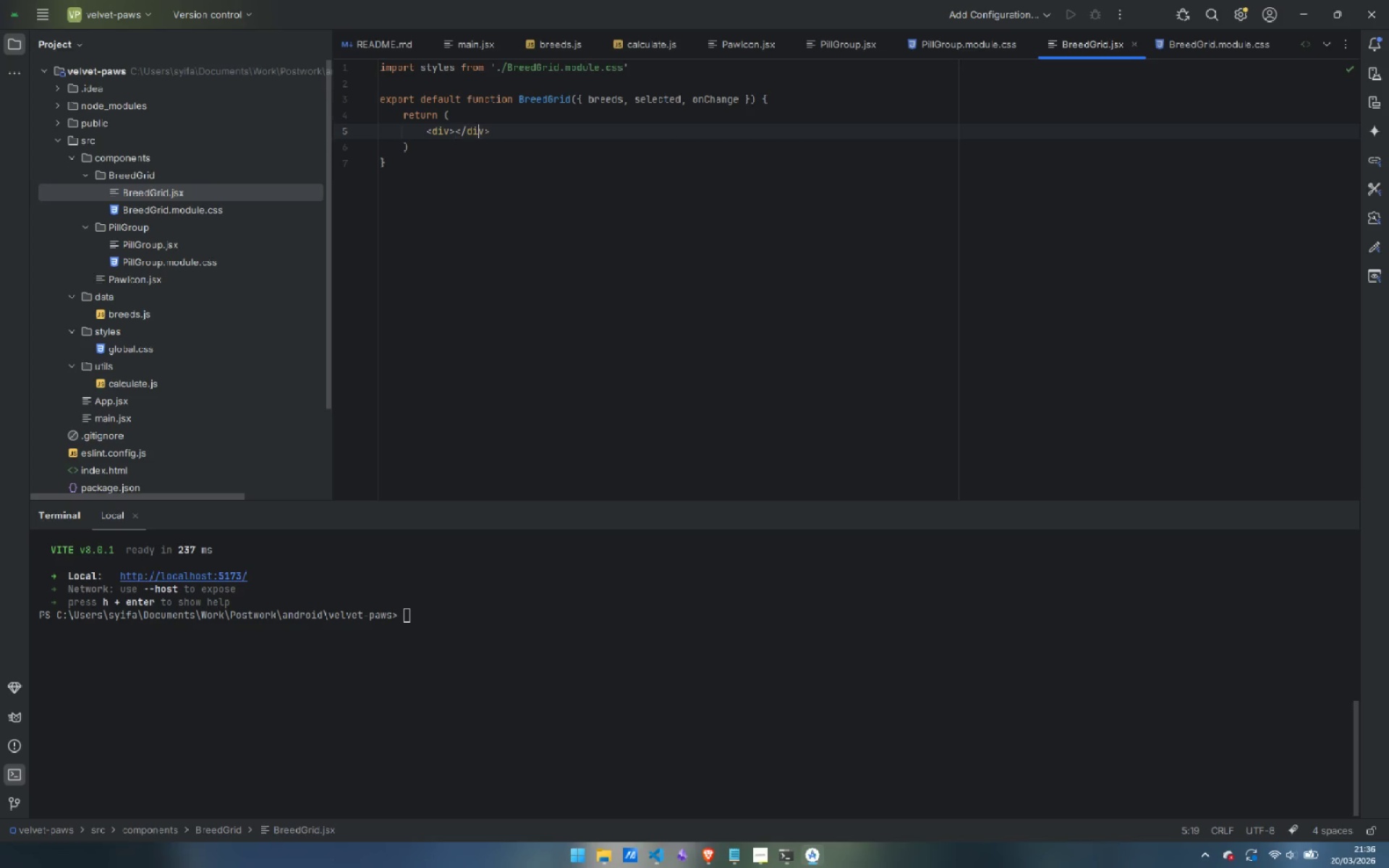 
key(ArrowLeft)
 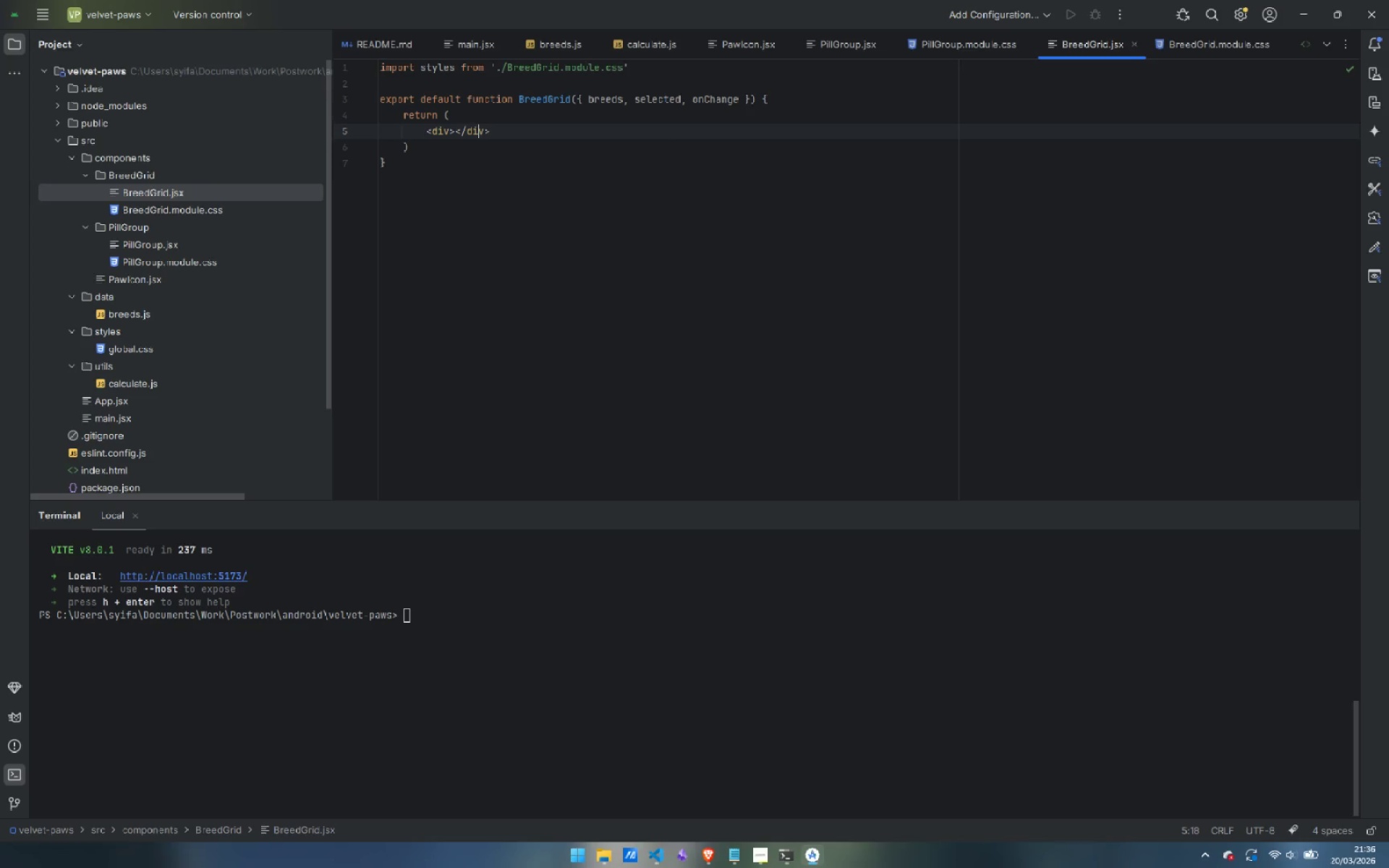 
key(ArrowLeft)
 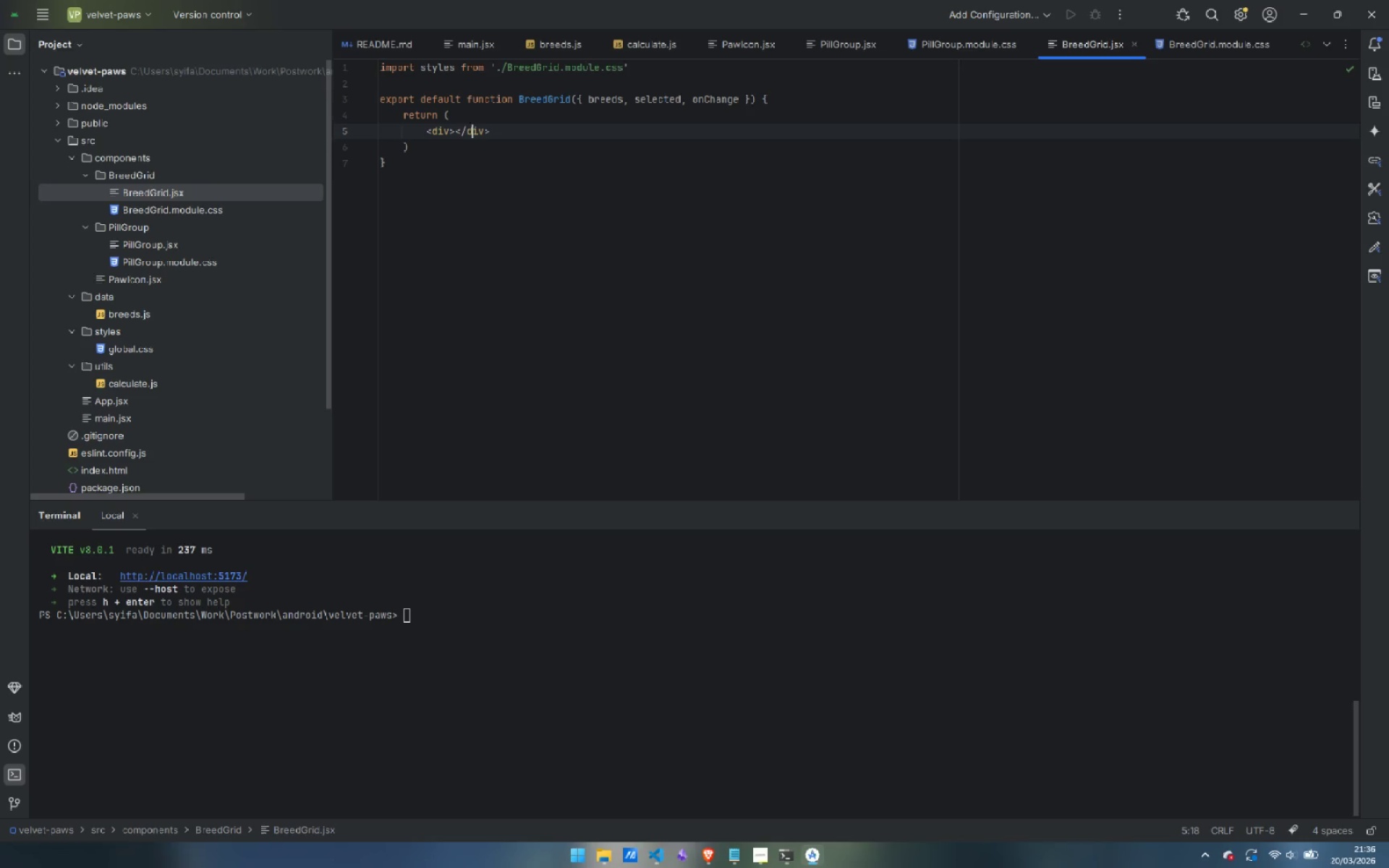 
key(ArrowLeft)
 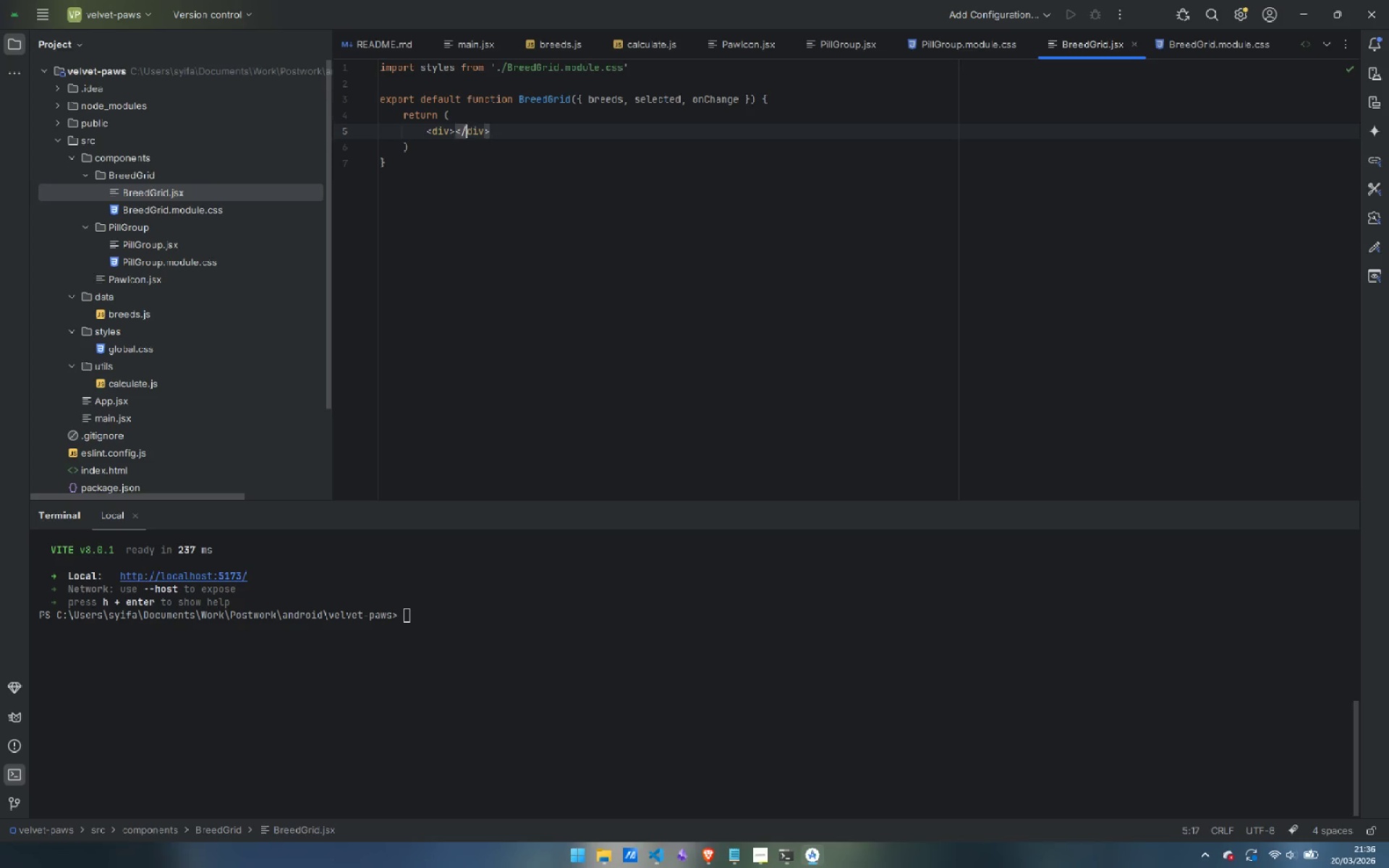 
key(ArrowLeft)
 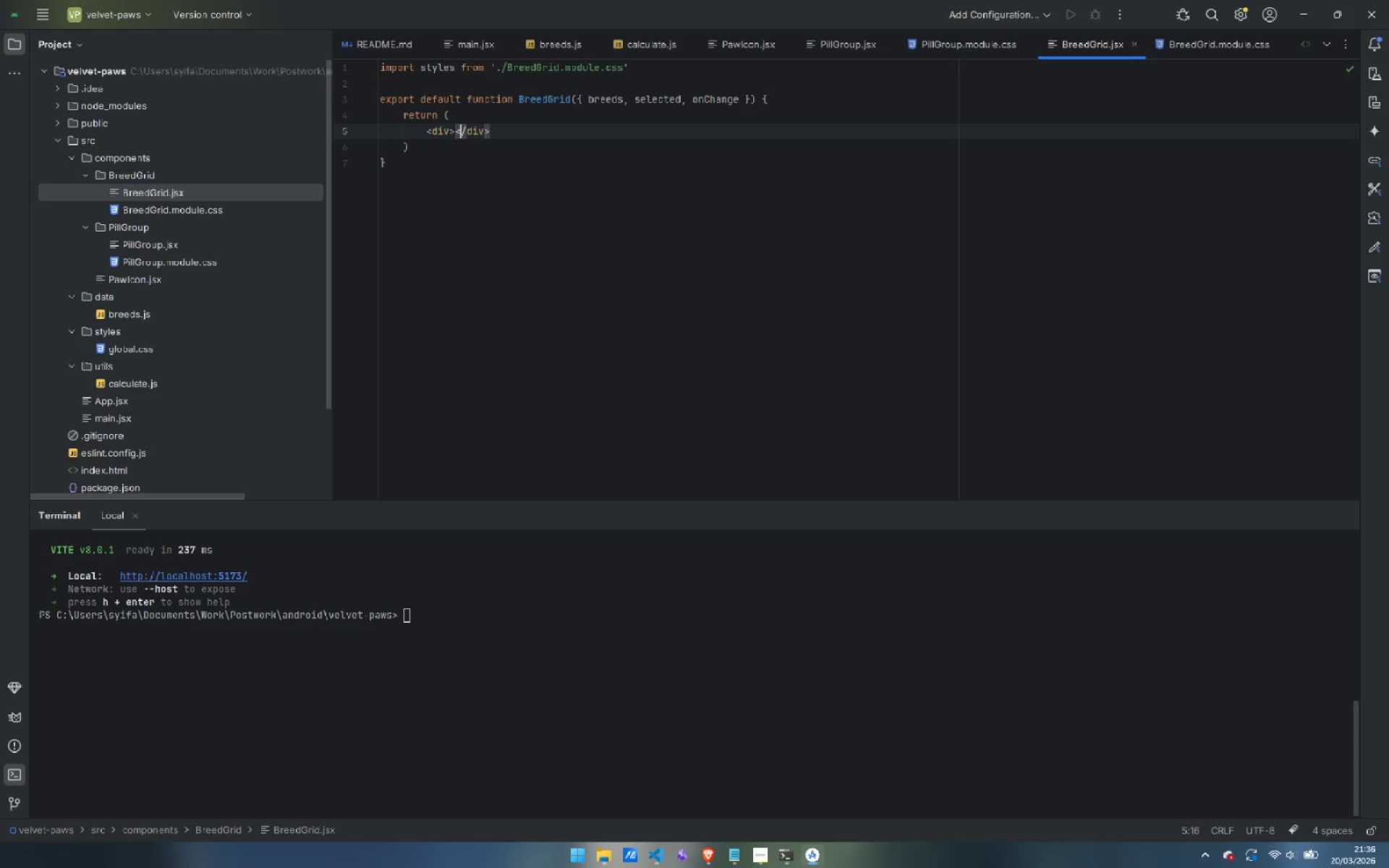 
key(ArrowLeft)
 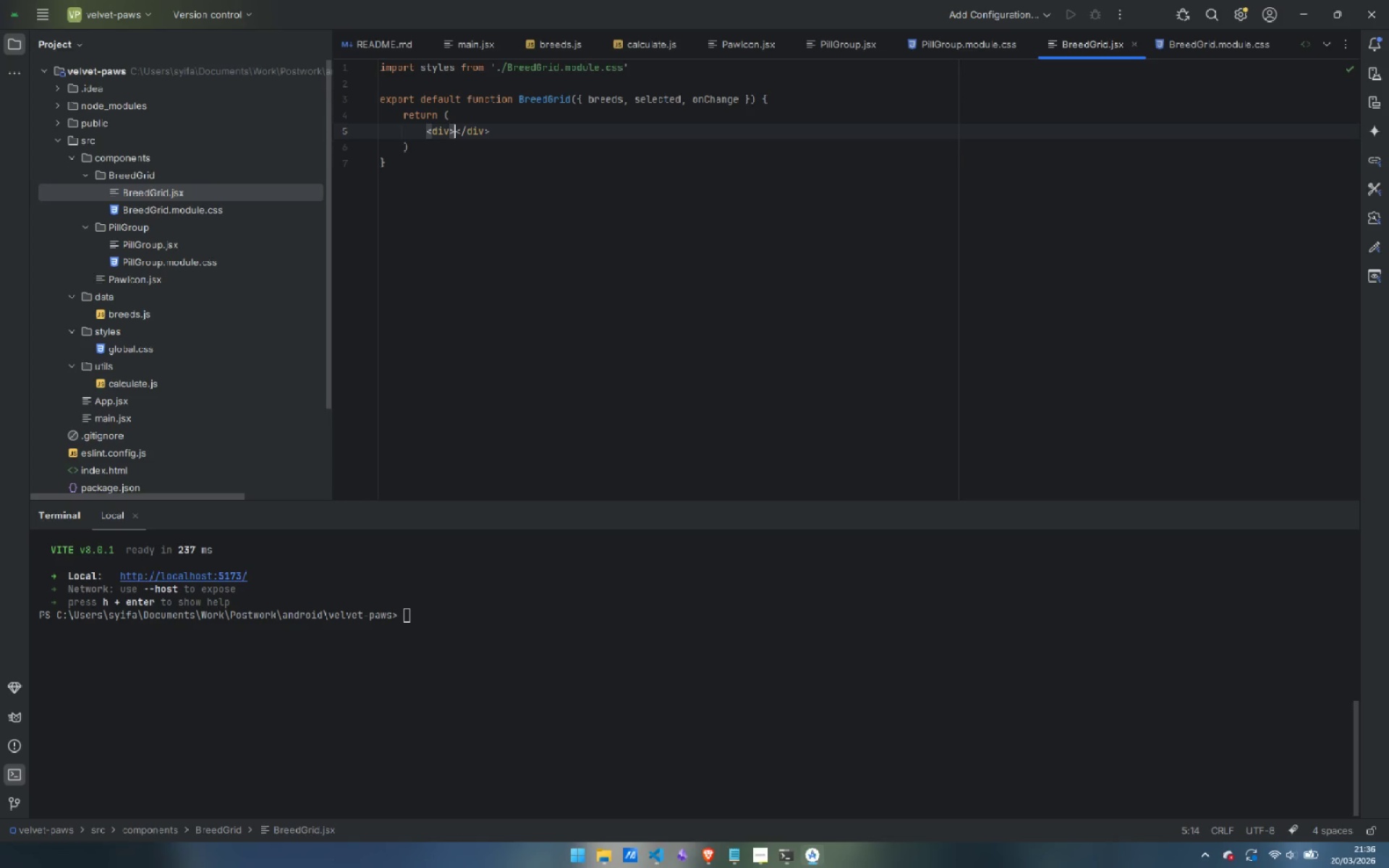 
key(Enter)
 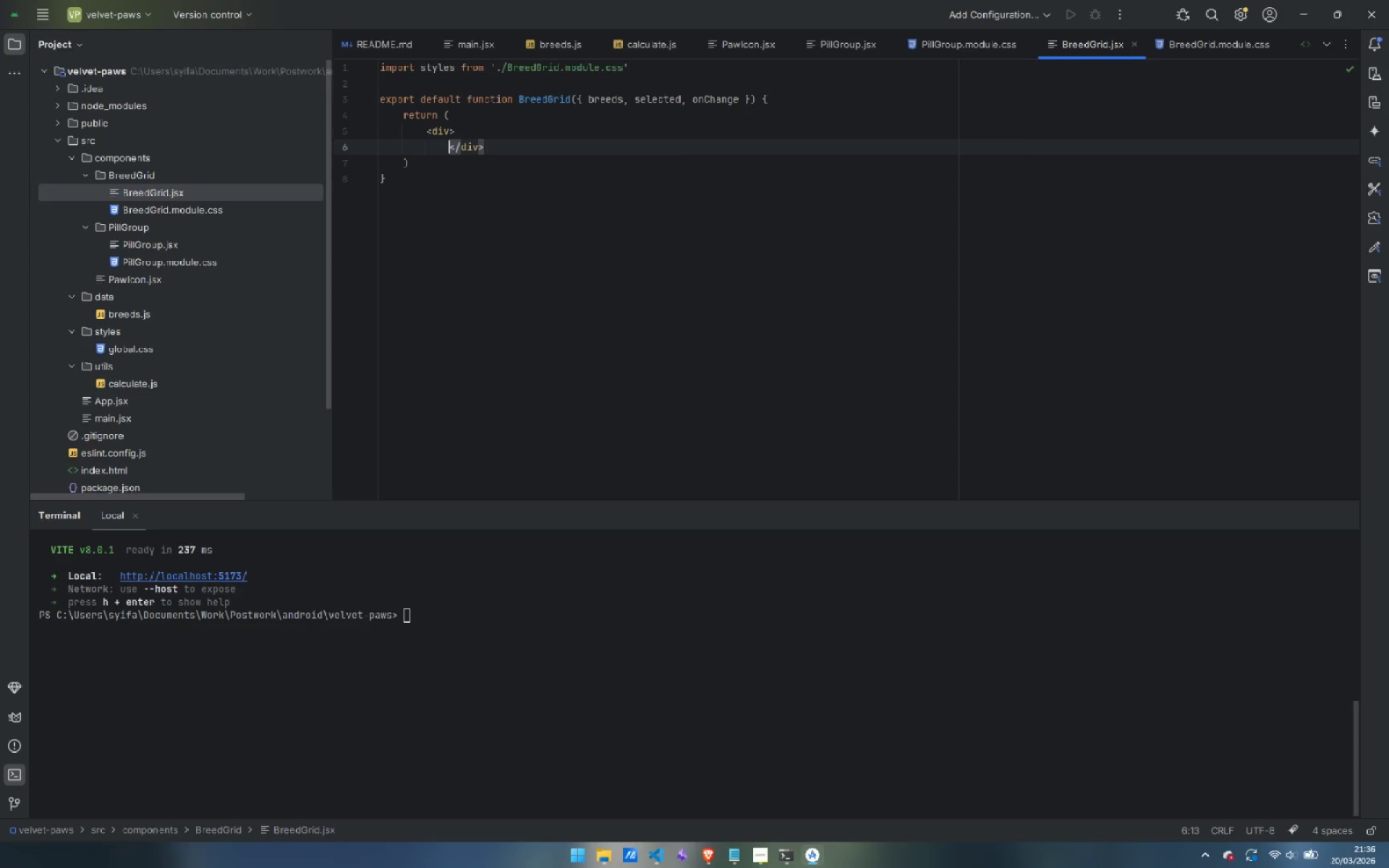 
key(Shift+ArrowLeft)
 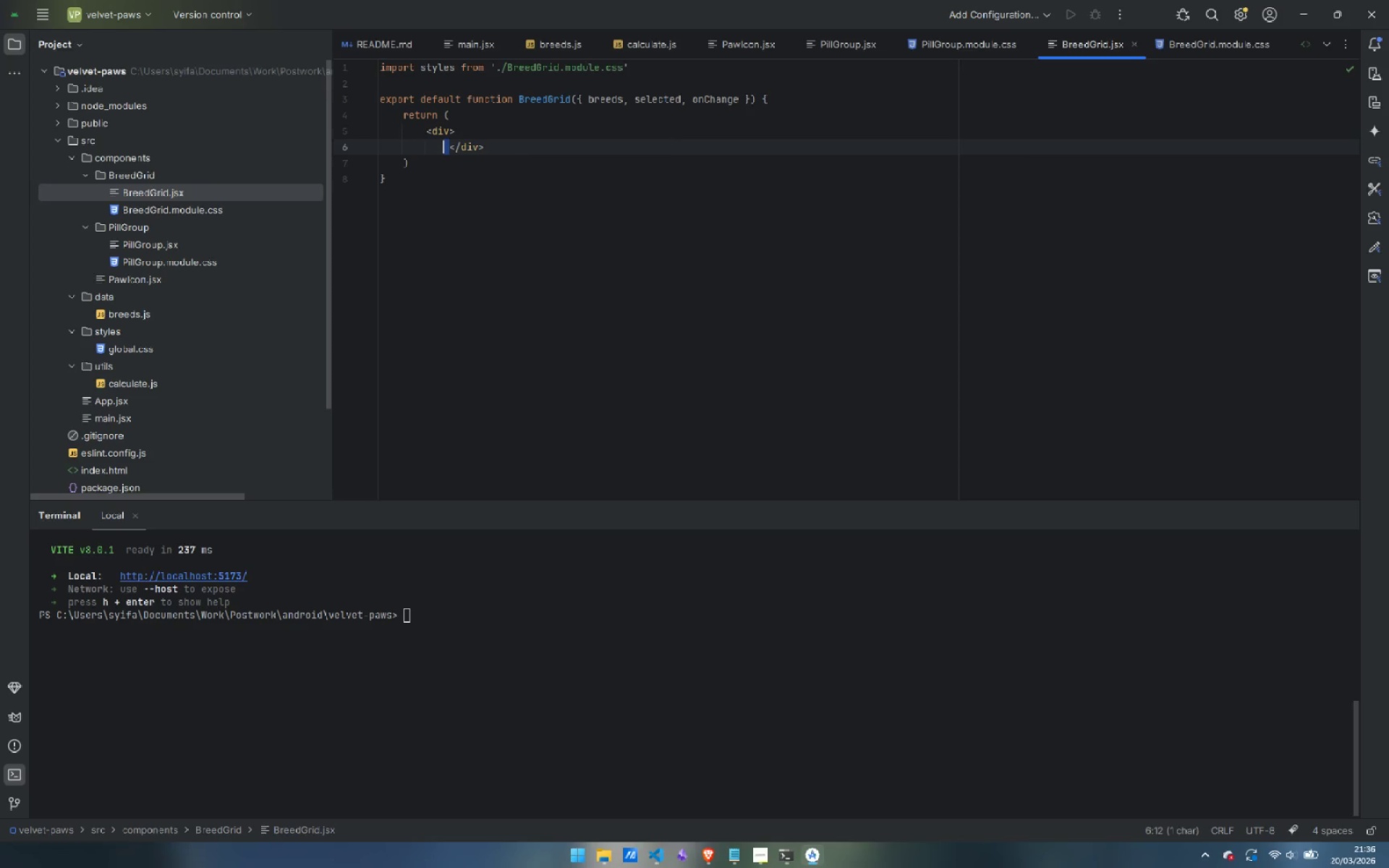 
key(Shift+ArrowLeft)
 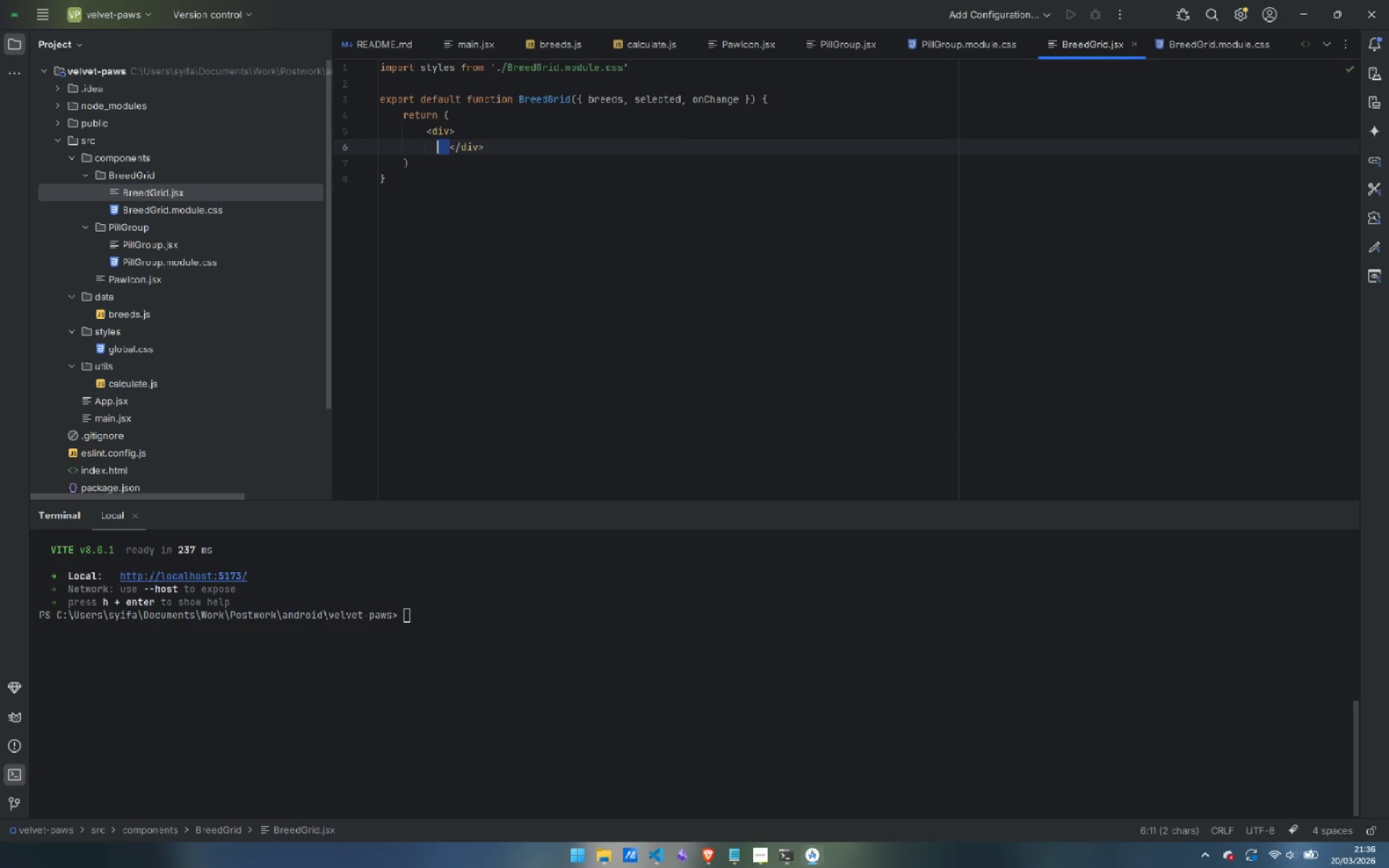 
key(Shift+ArrowLeft)
 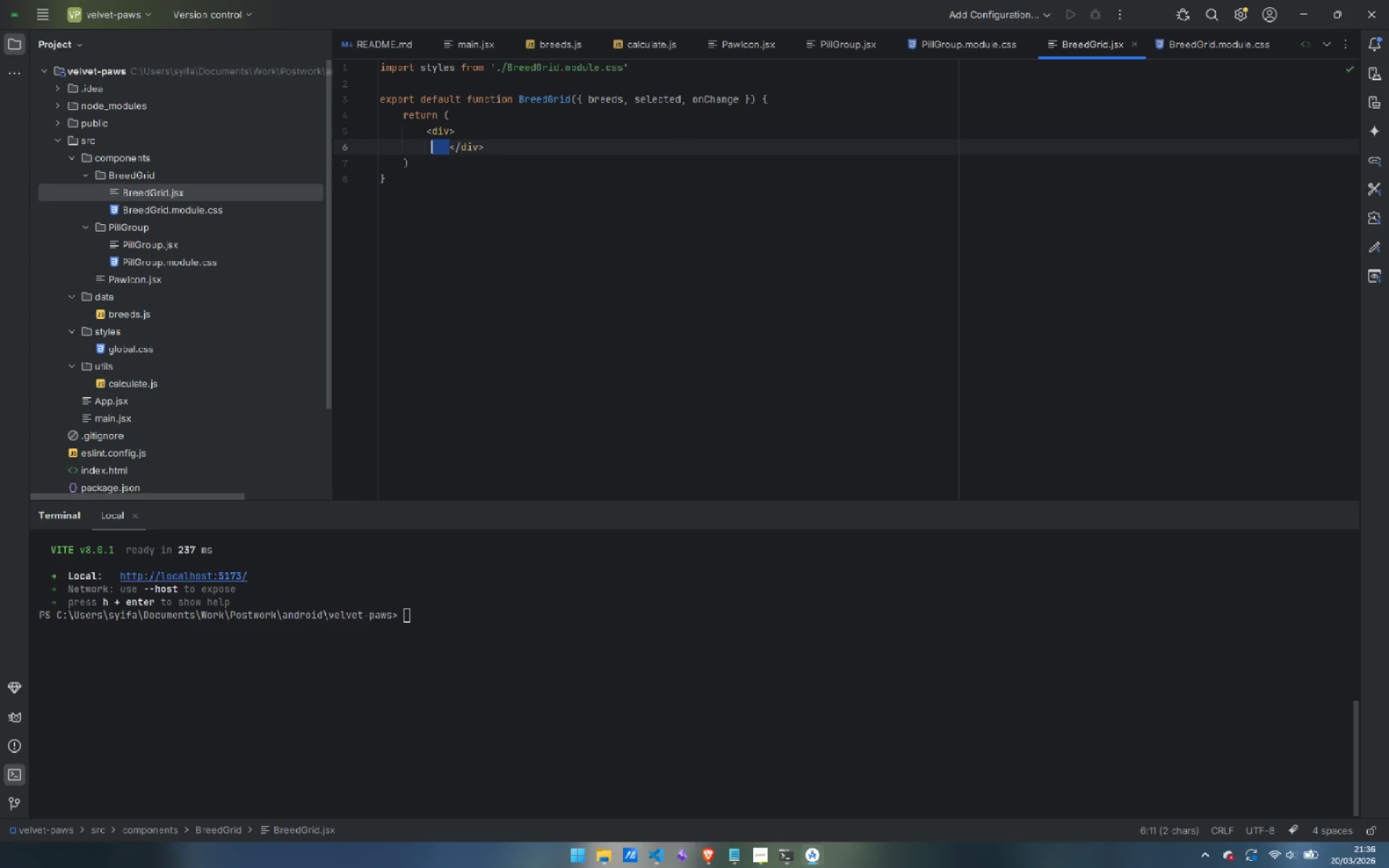 
key(Shift+ArrowLeft)
 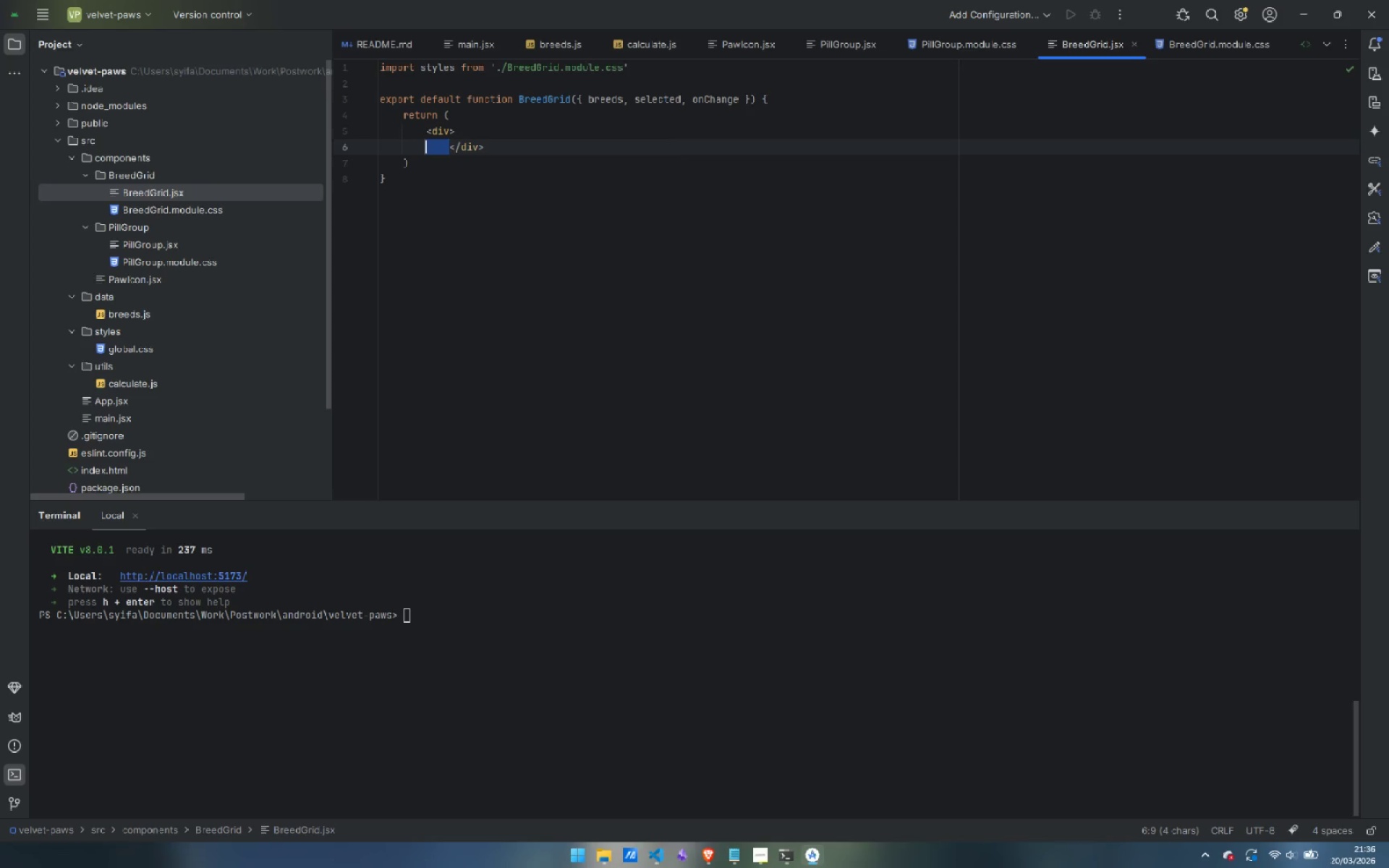 
key(Backspace)
 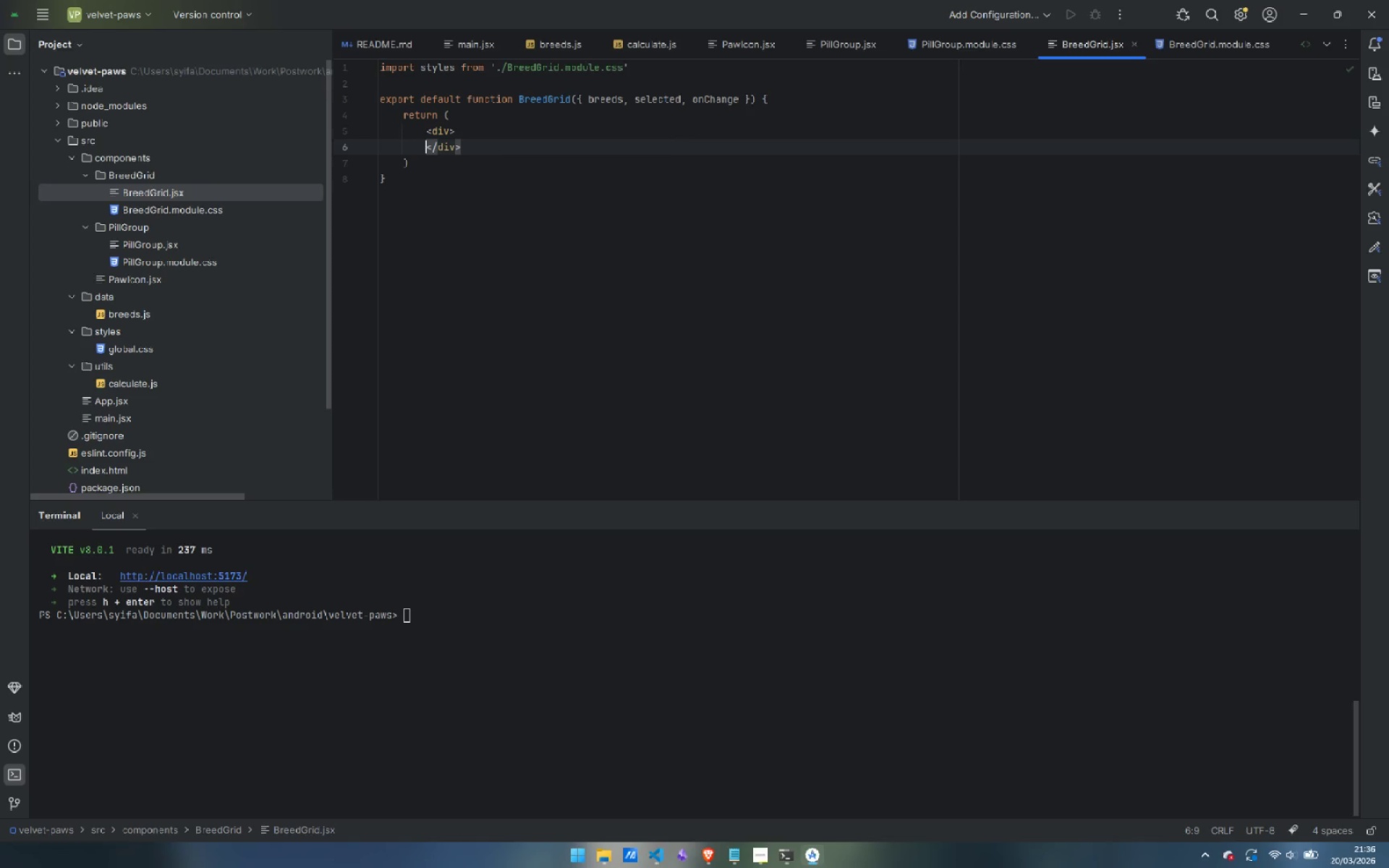 
key(Enter)
 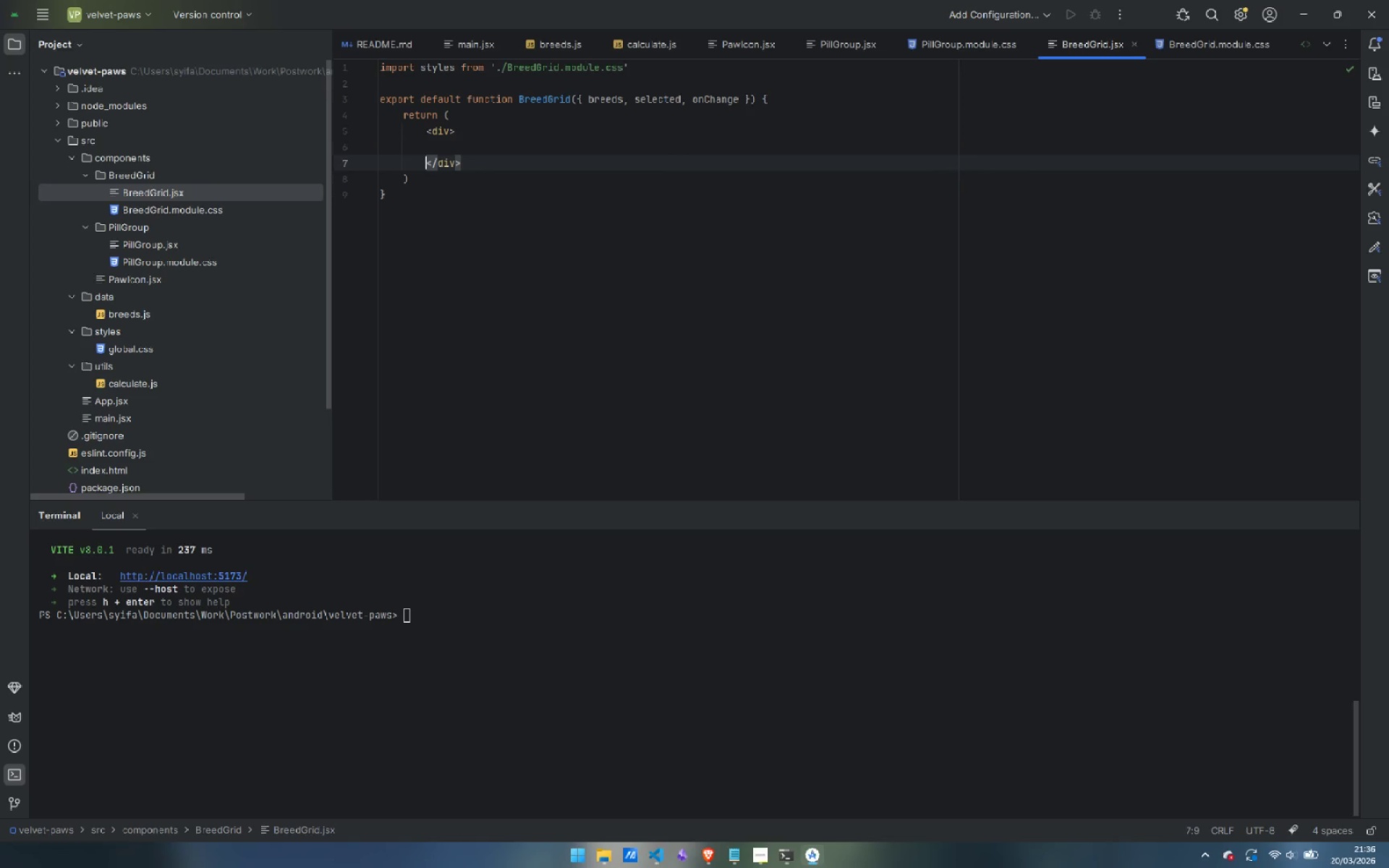 
key(ArrowUp)
 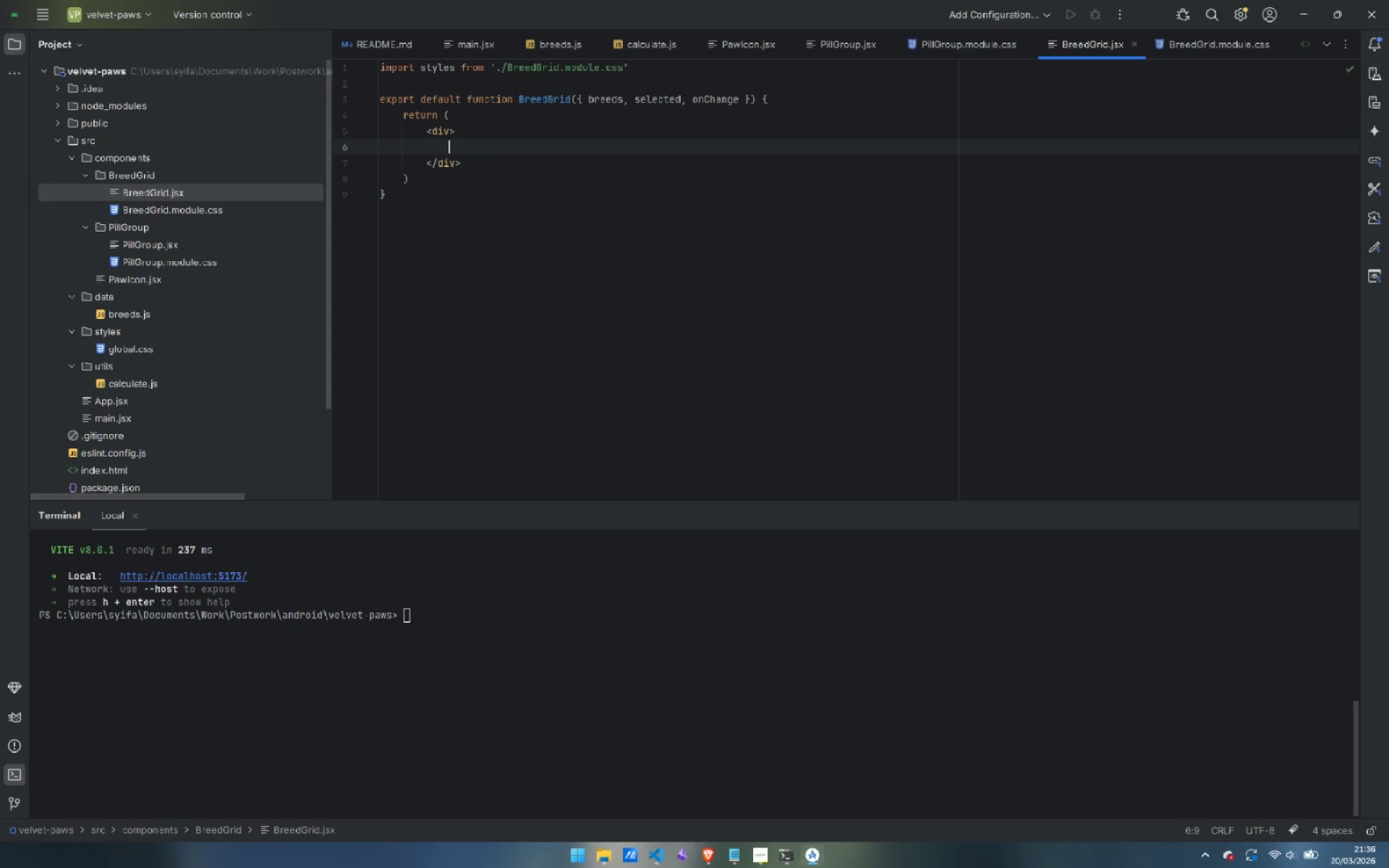 
key(Tab)
 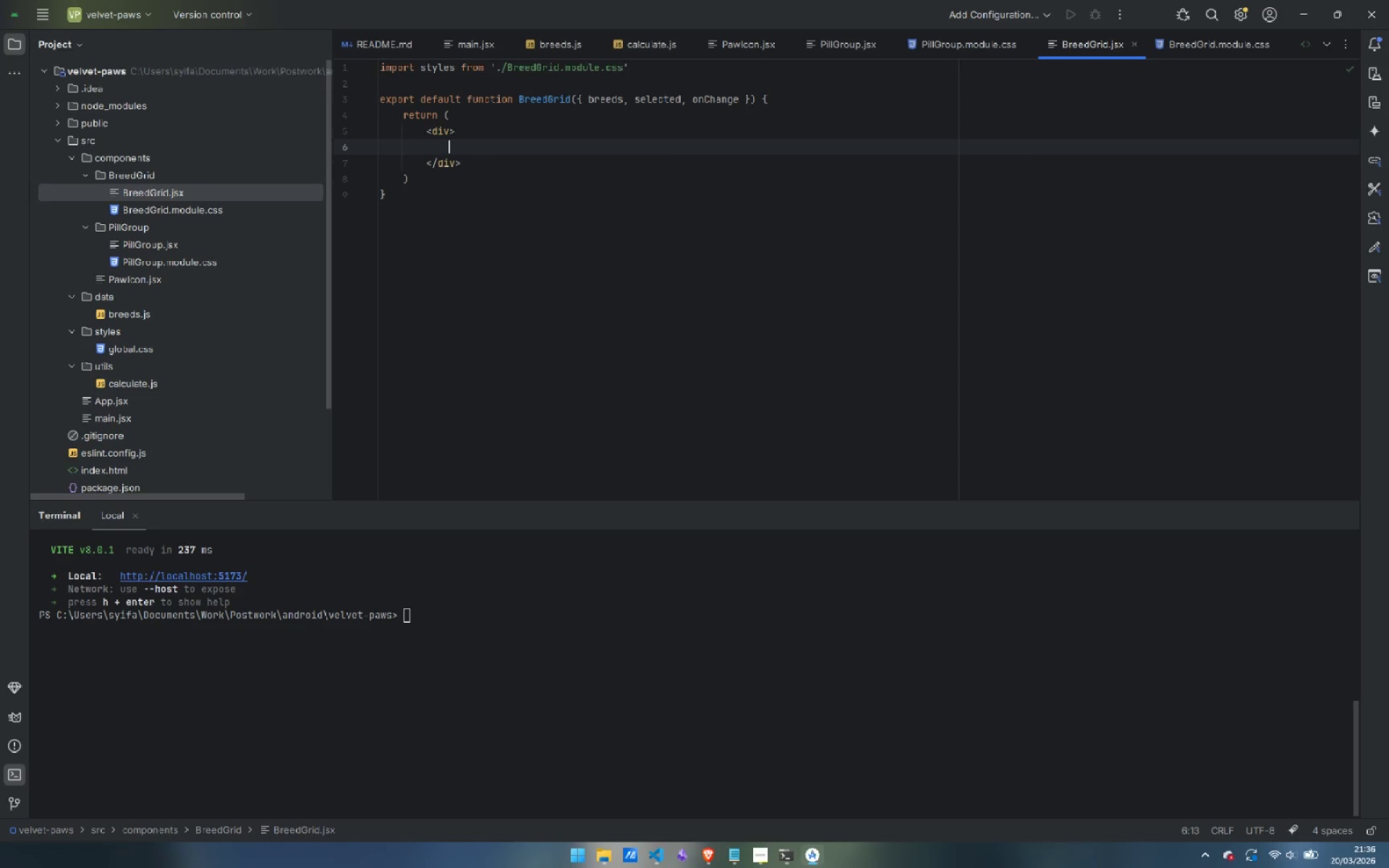 
key(ArrowUp)
 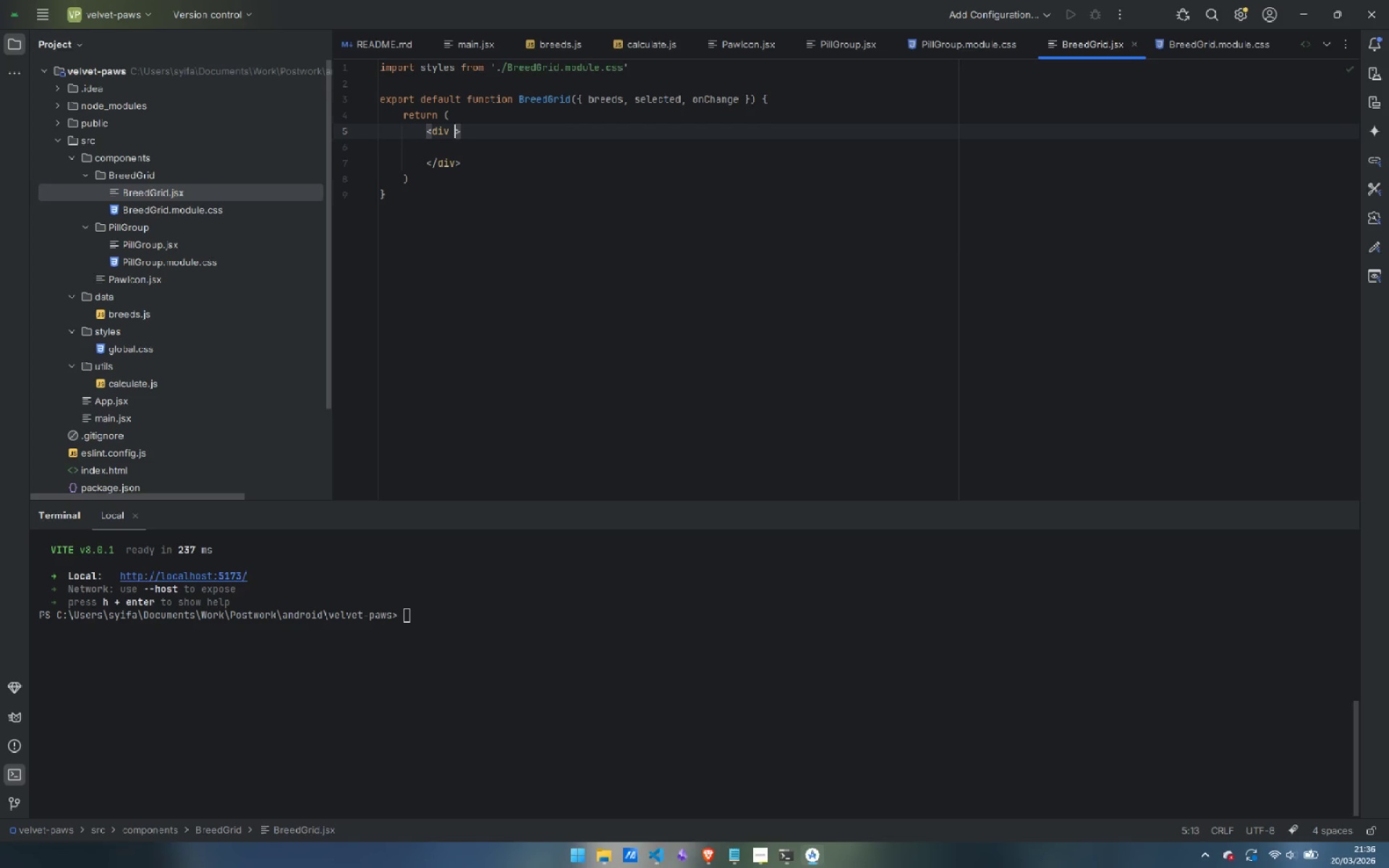 
type( class)
 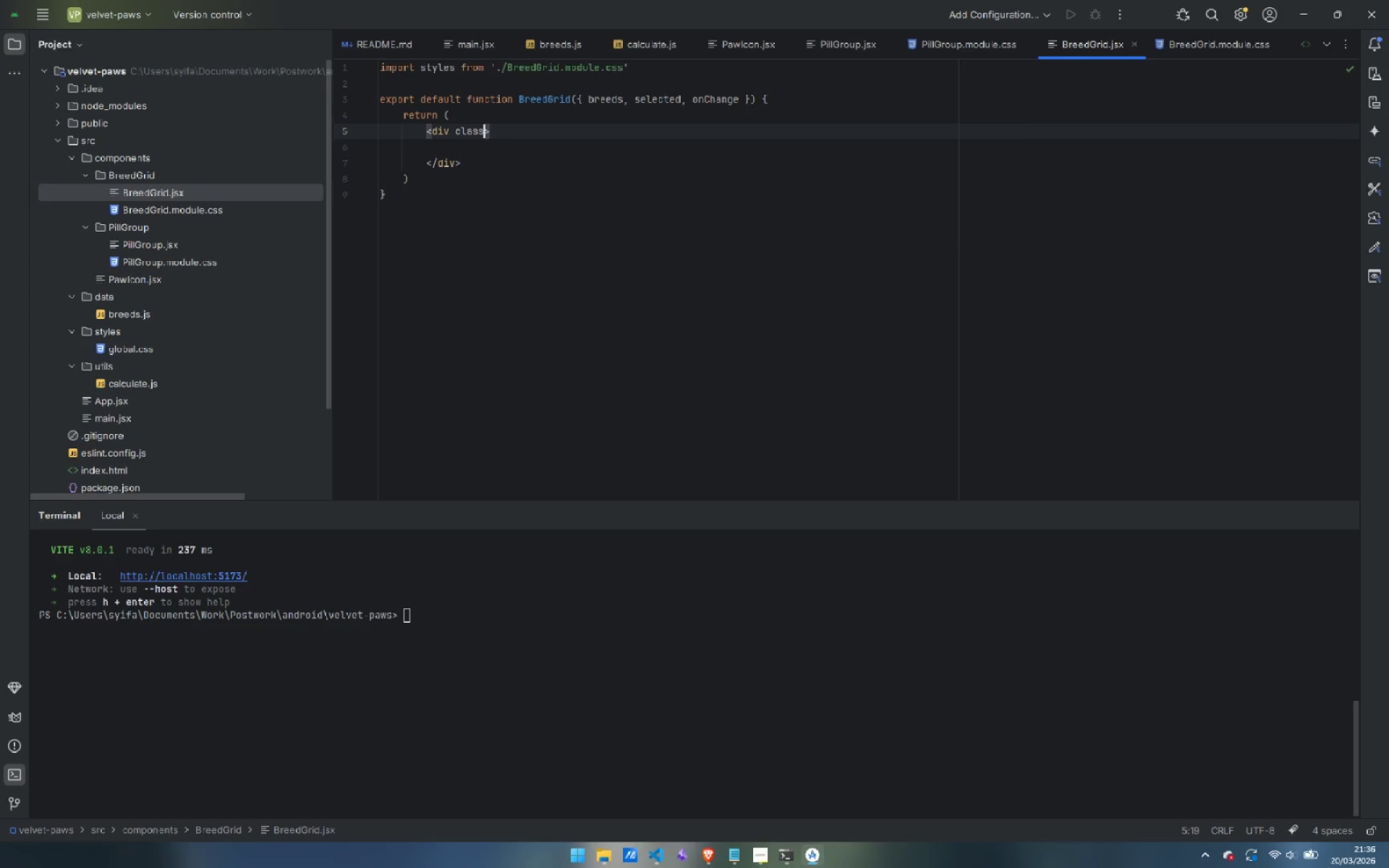 
key(Control+ControlLeft)
 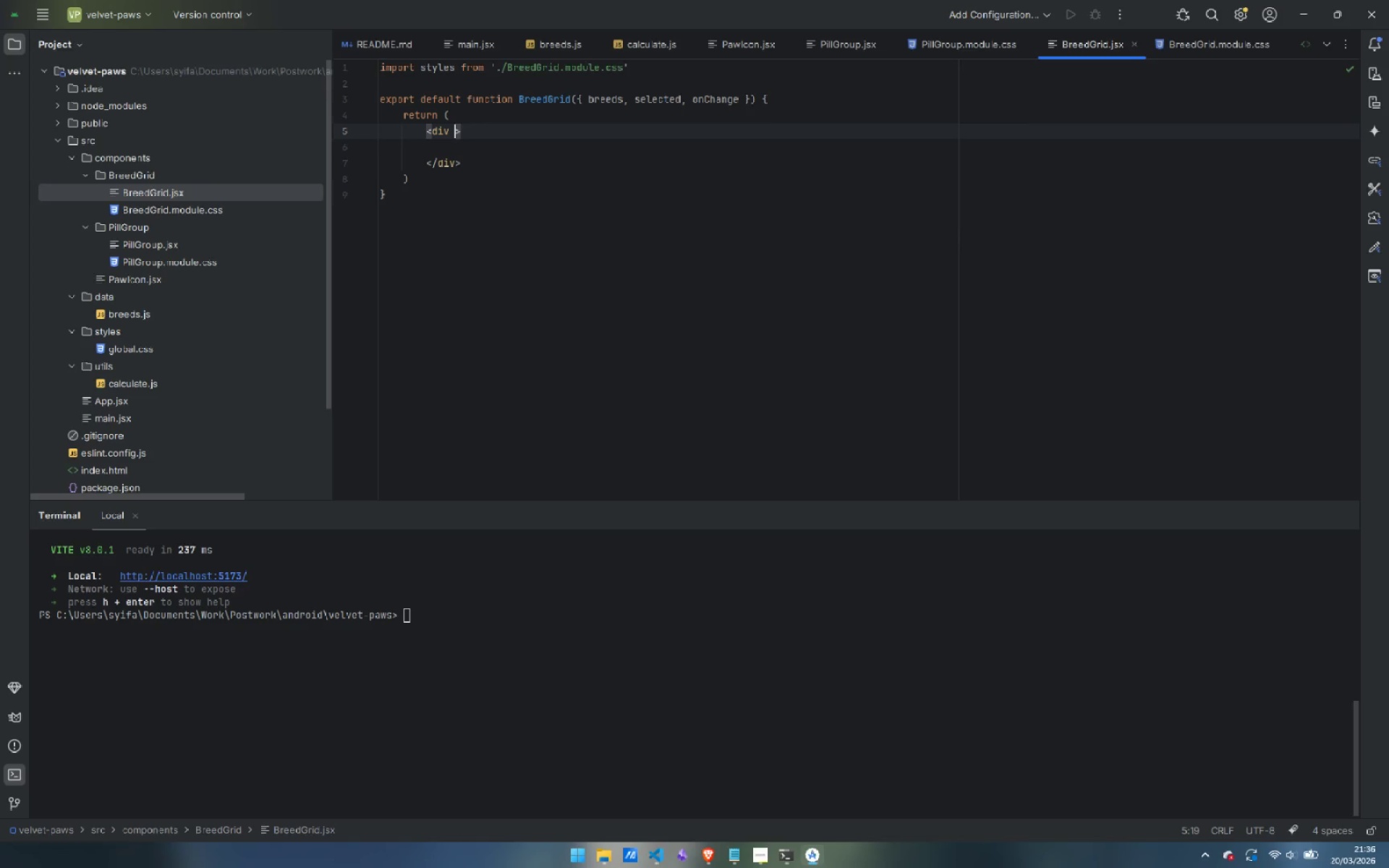 
key(Control+Backspace)
 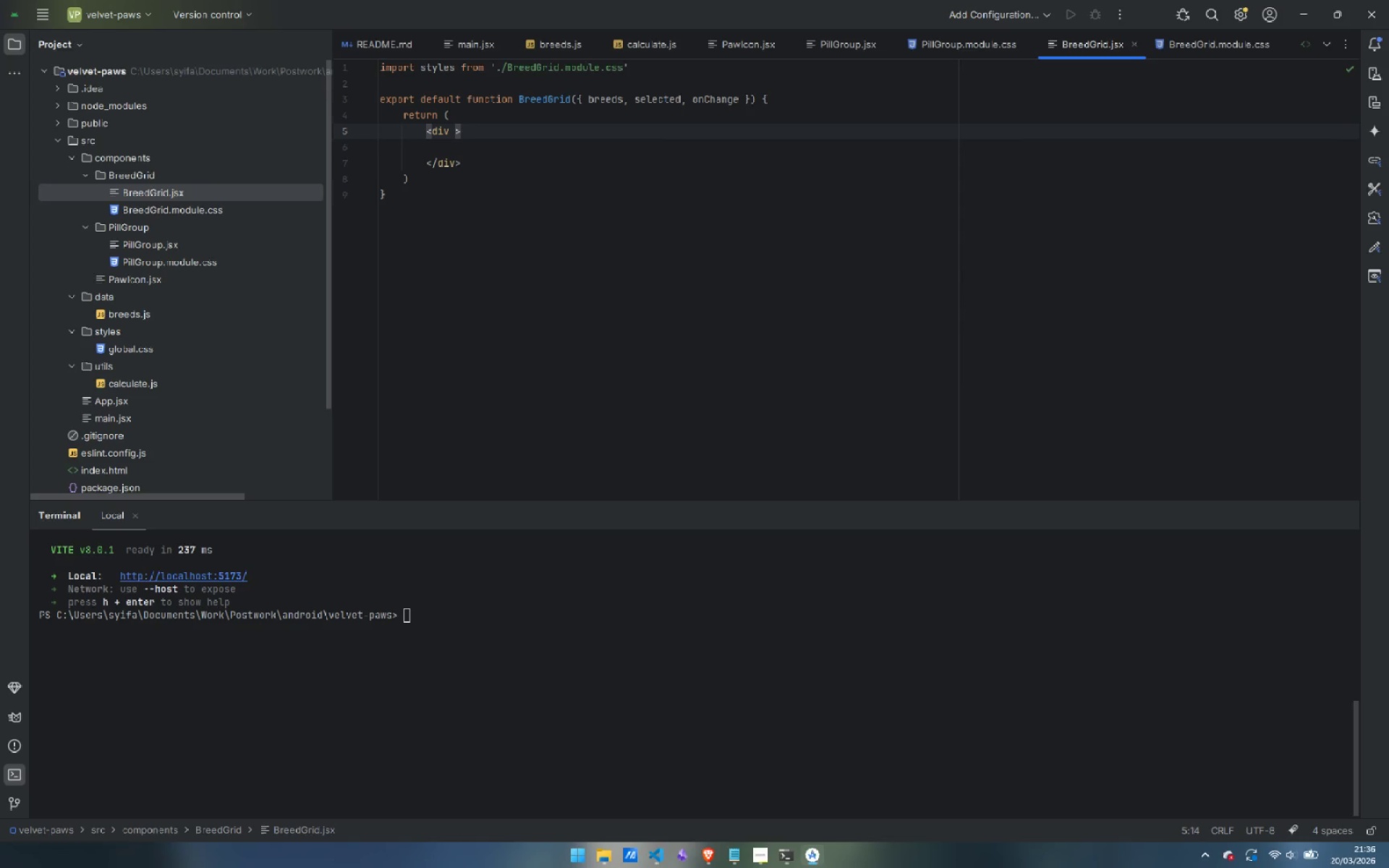 
type(className={})
 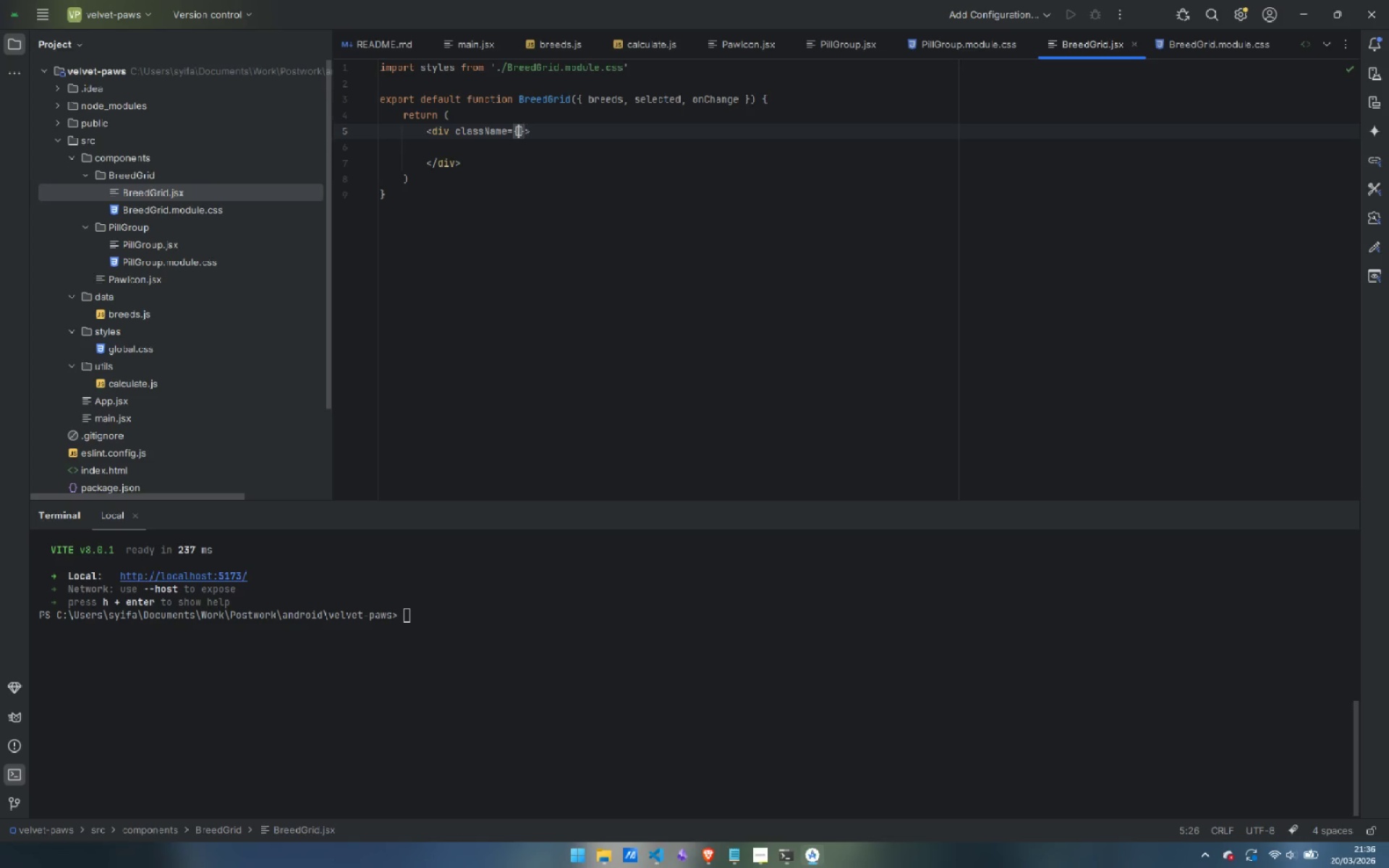 
 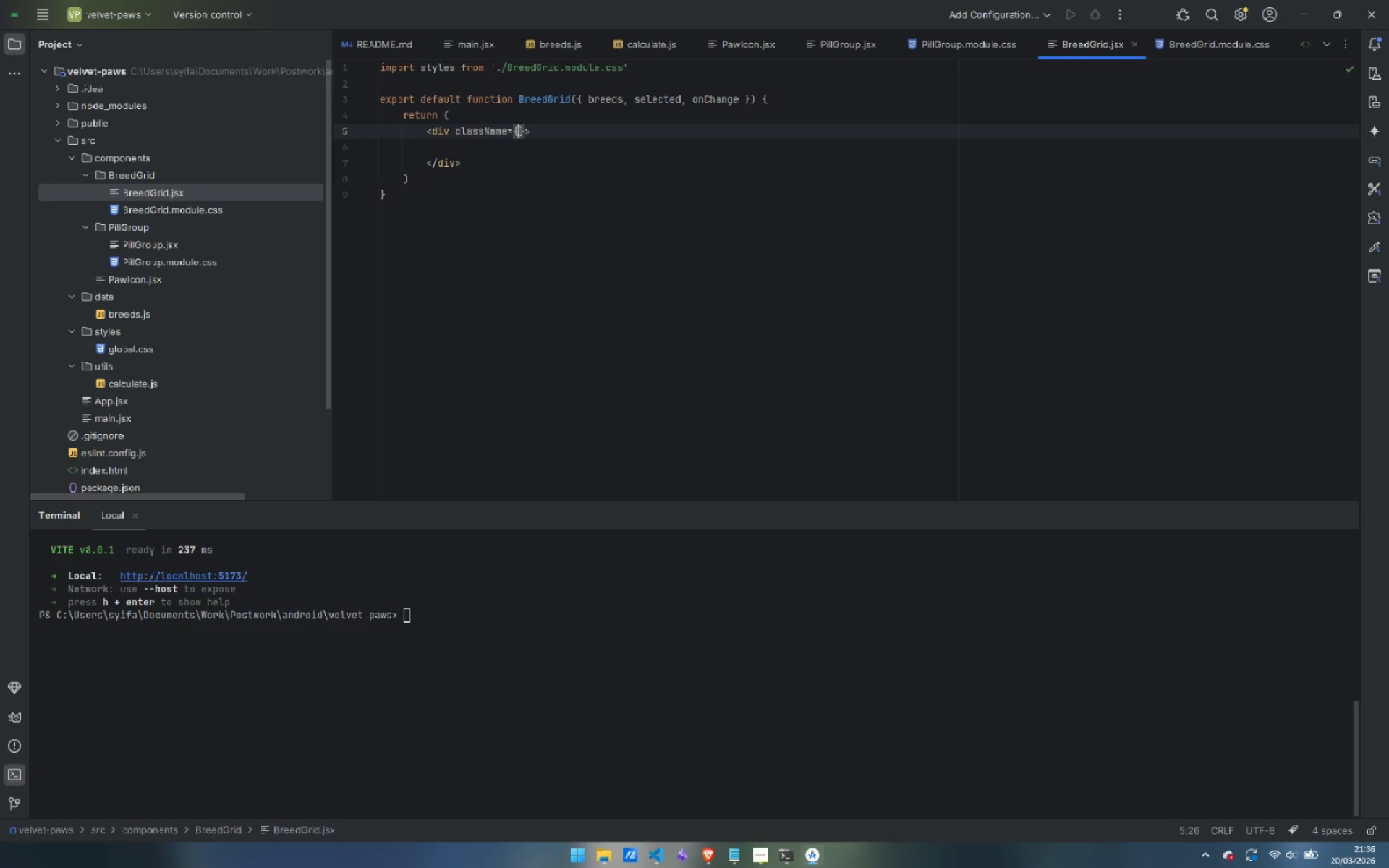 
key(ArrowLeft)
 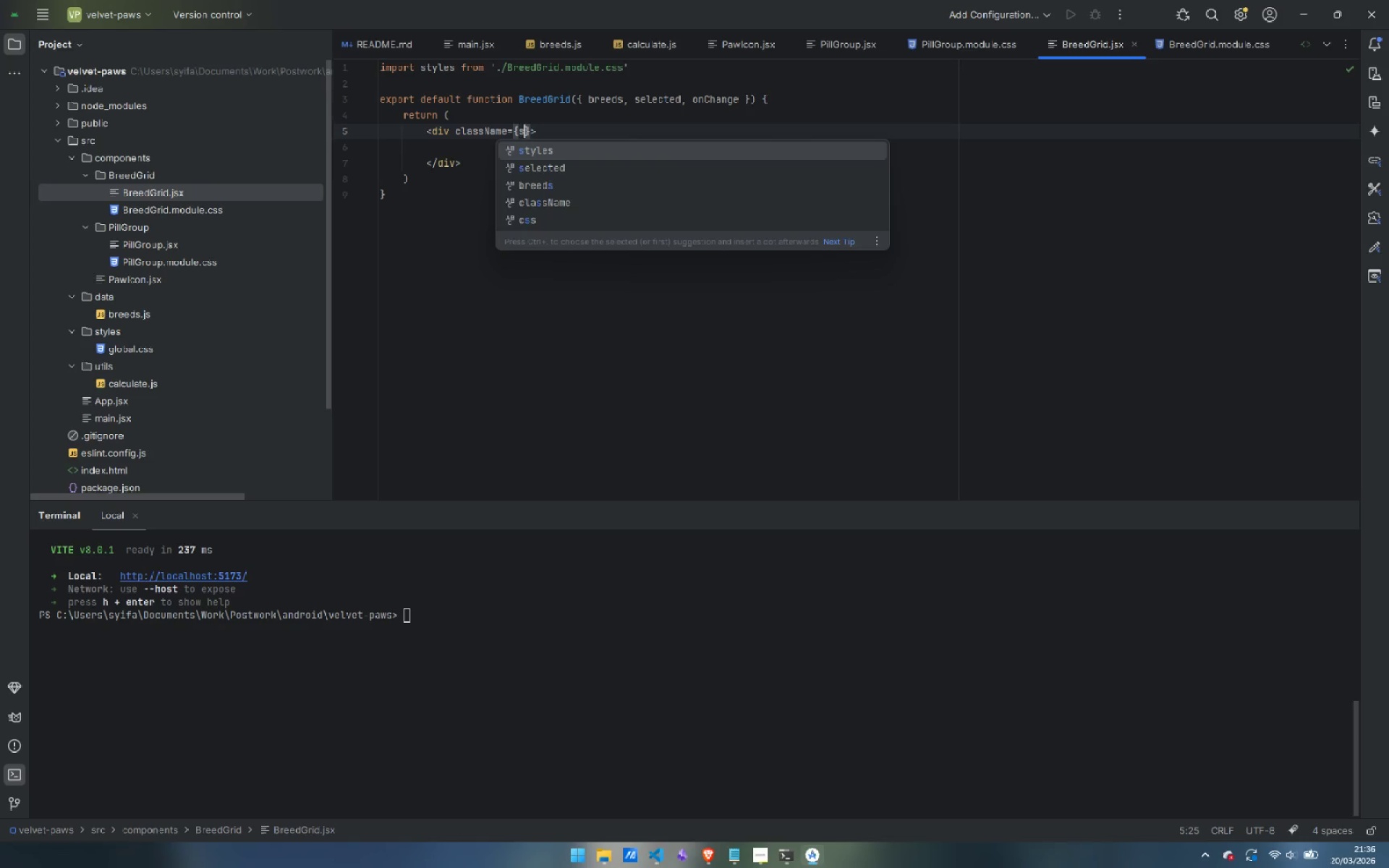 
type(styles.grid)
 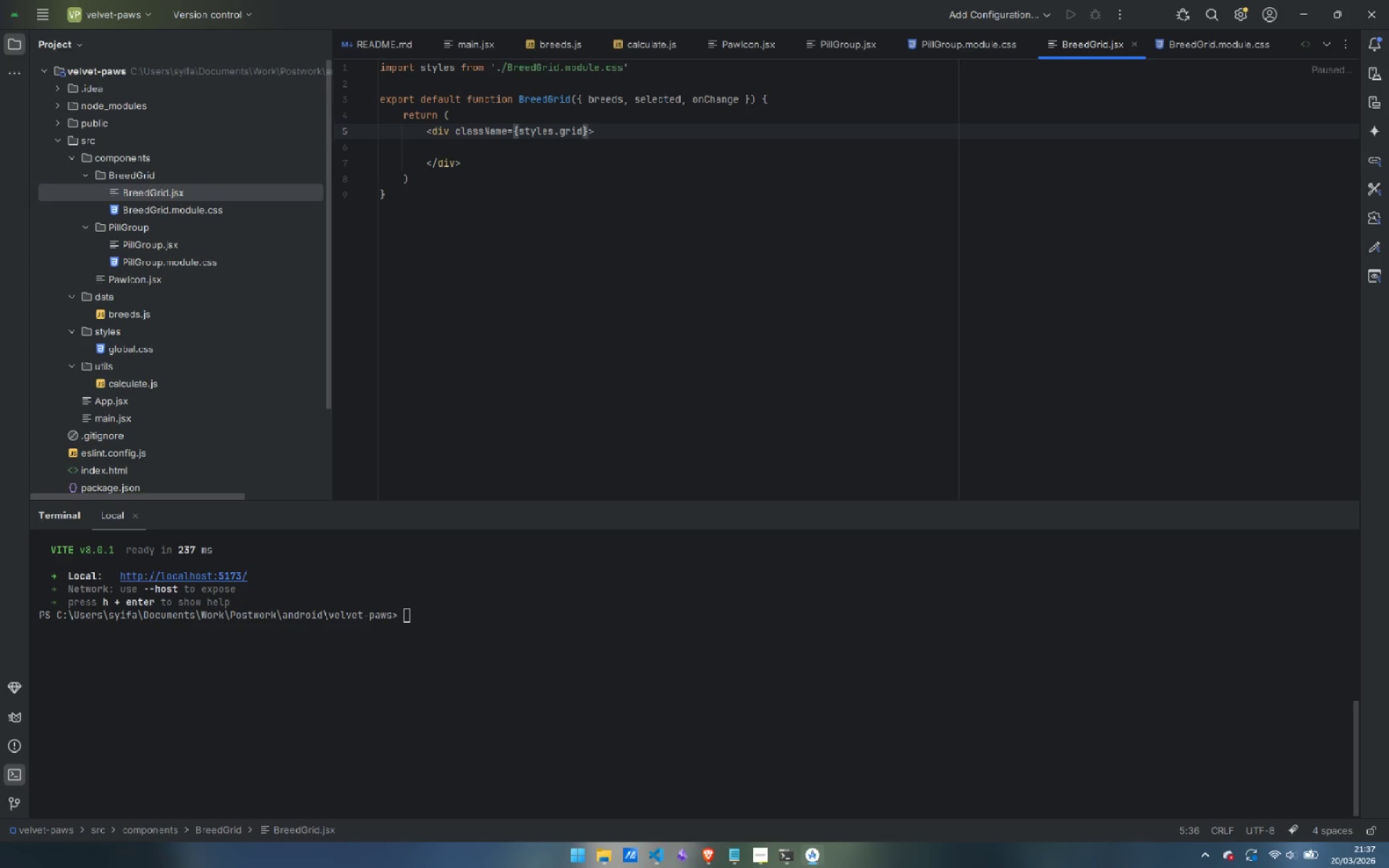 
key(ArrowRight)
 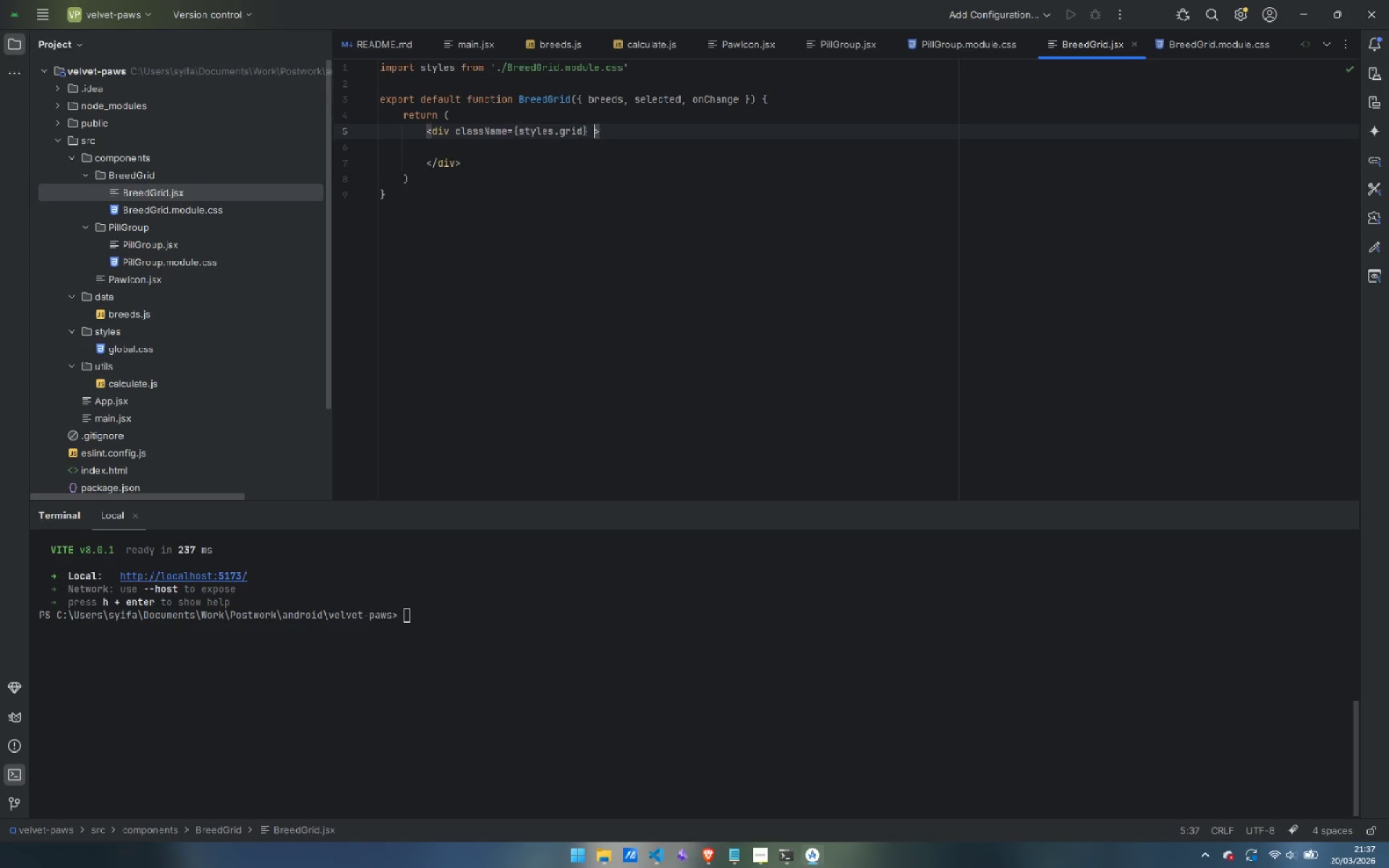 
type( role="")
 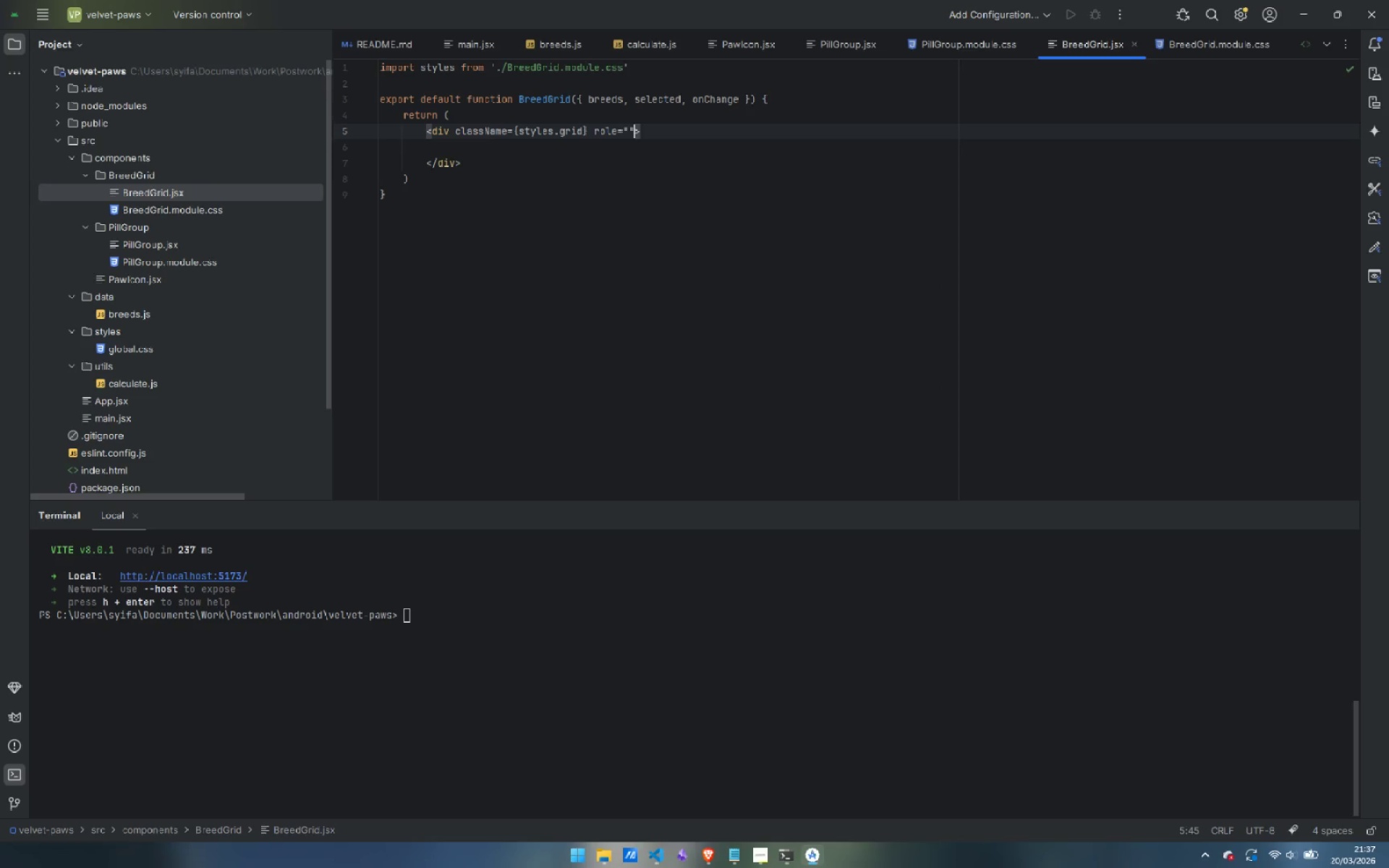 
key(ArrowLeft)
 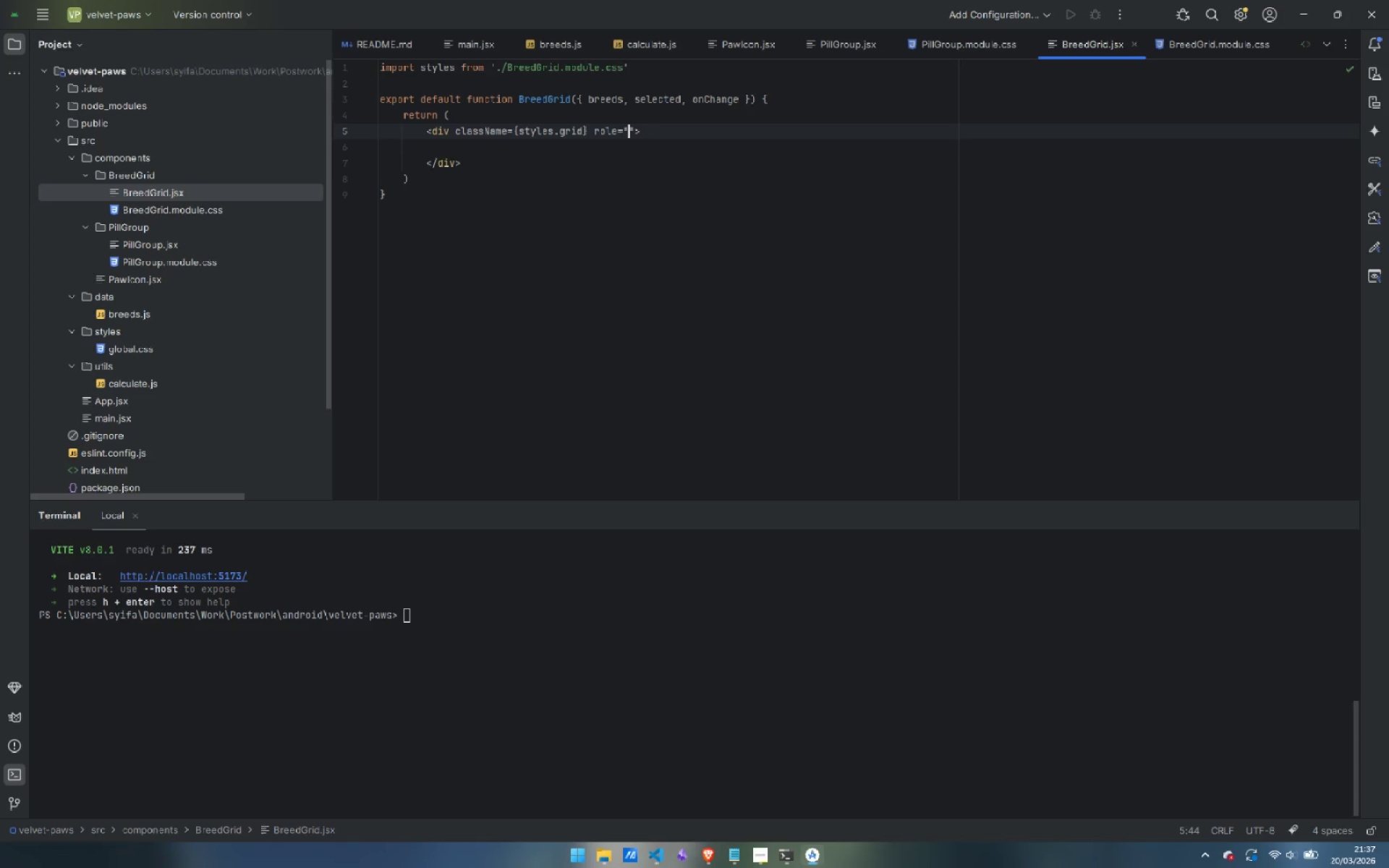 
type(radiogriup)
key(Backspace)
key(Backspace)
key(Backspace)
type(oup)
 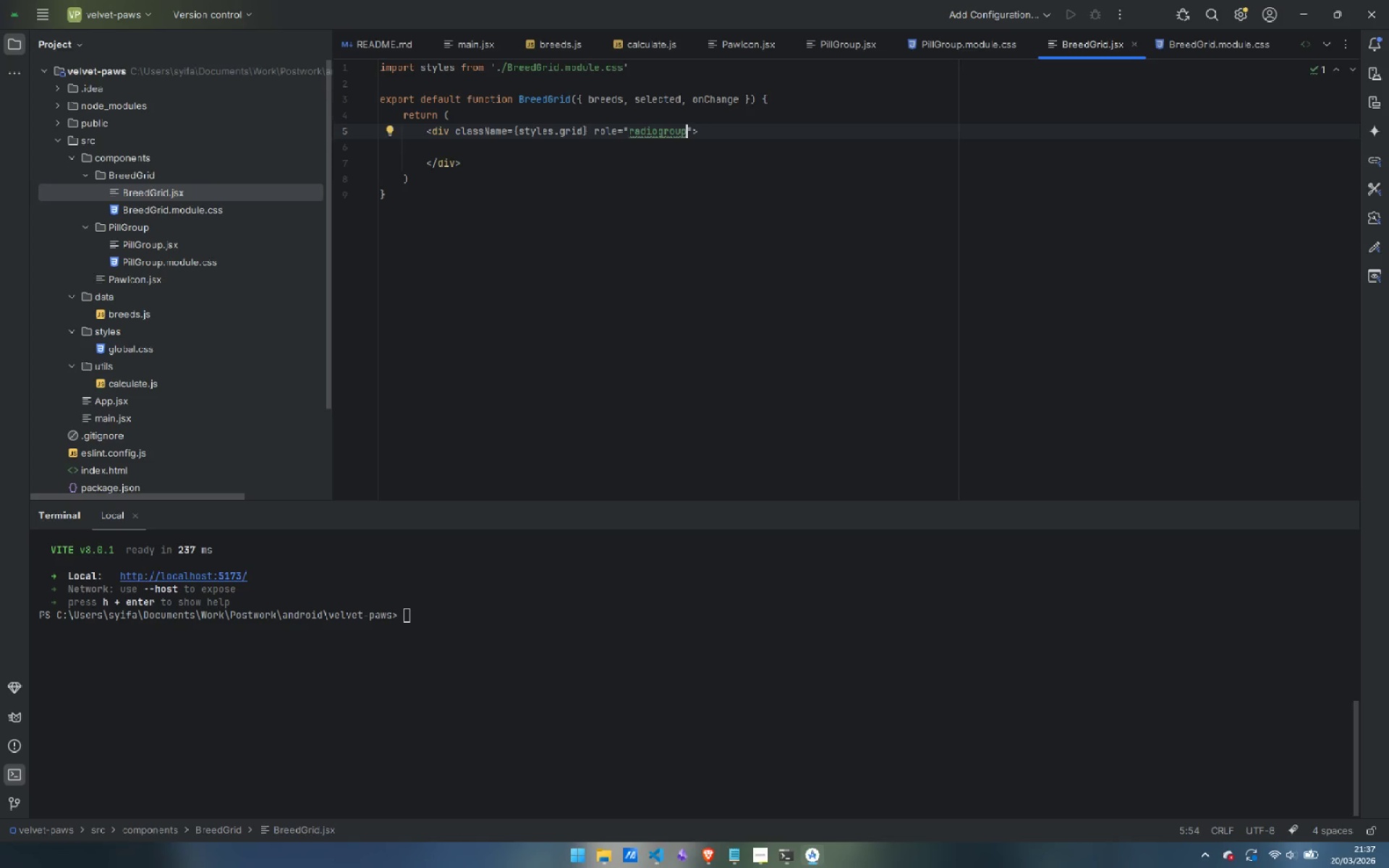 
key(ArrowRight)
 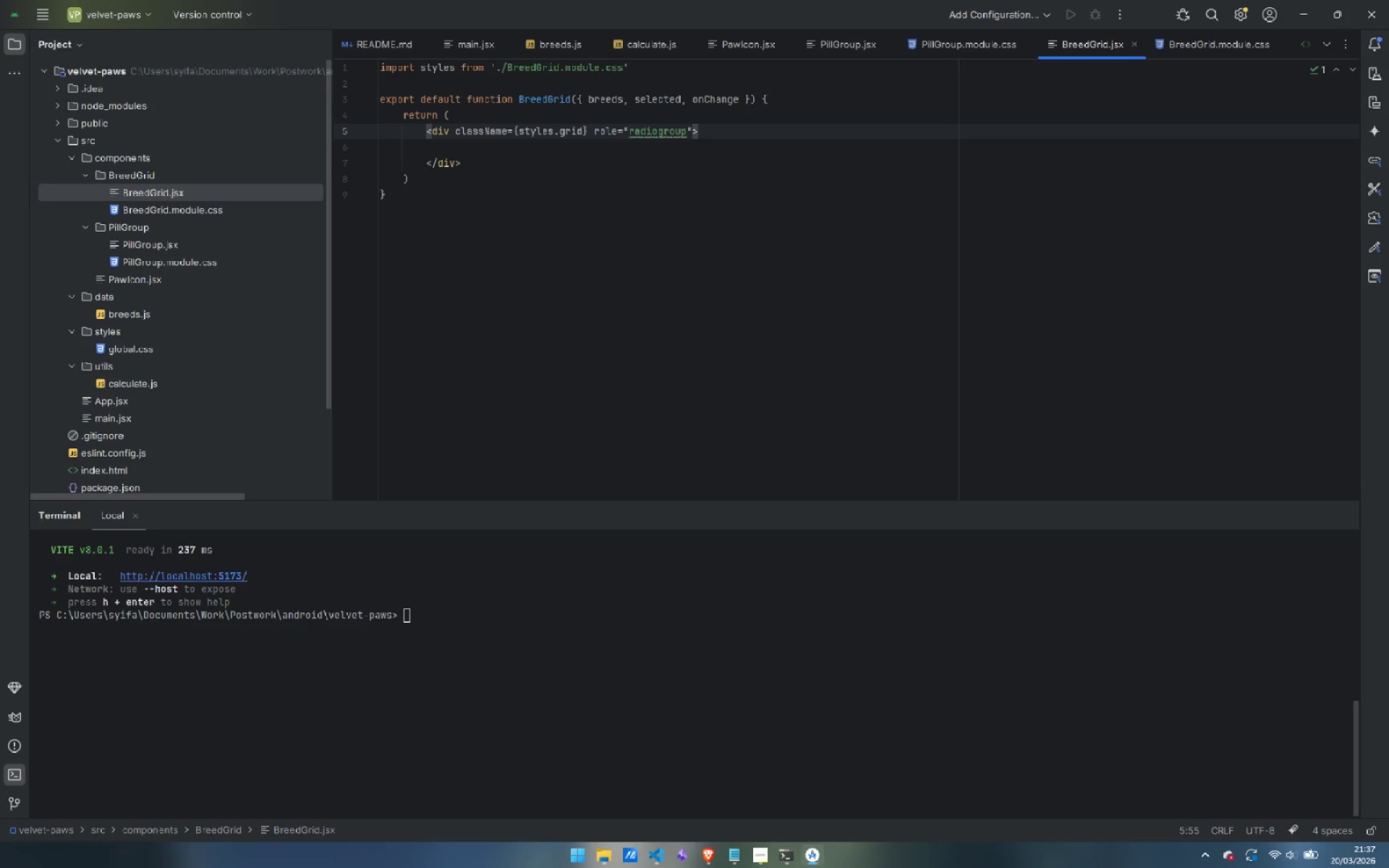 
type( aria-label="Select breed)
key(Escape)
 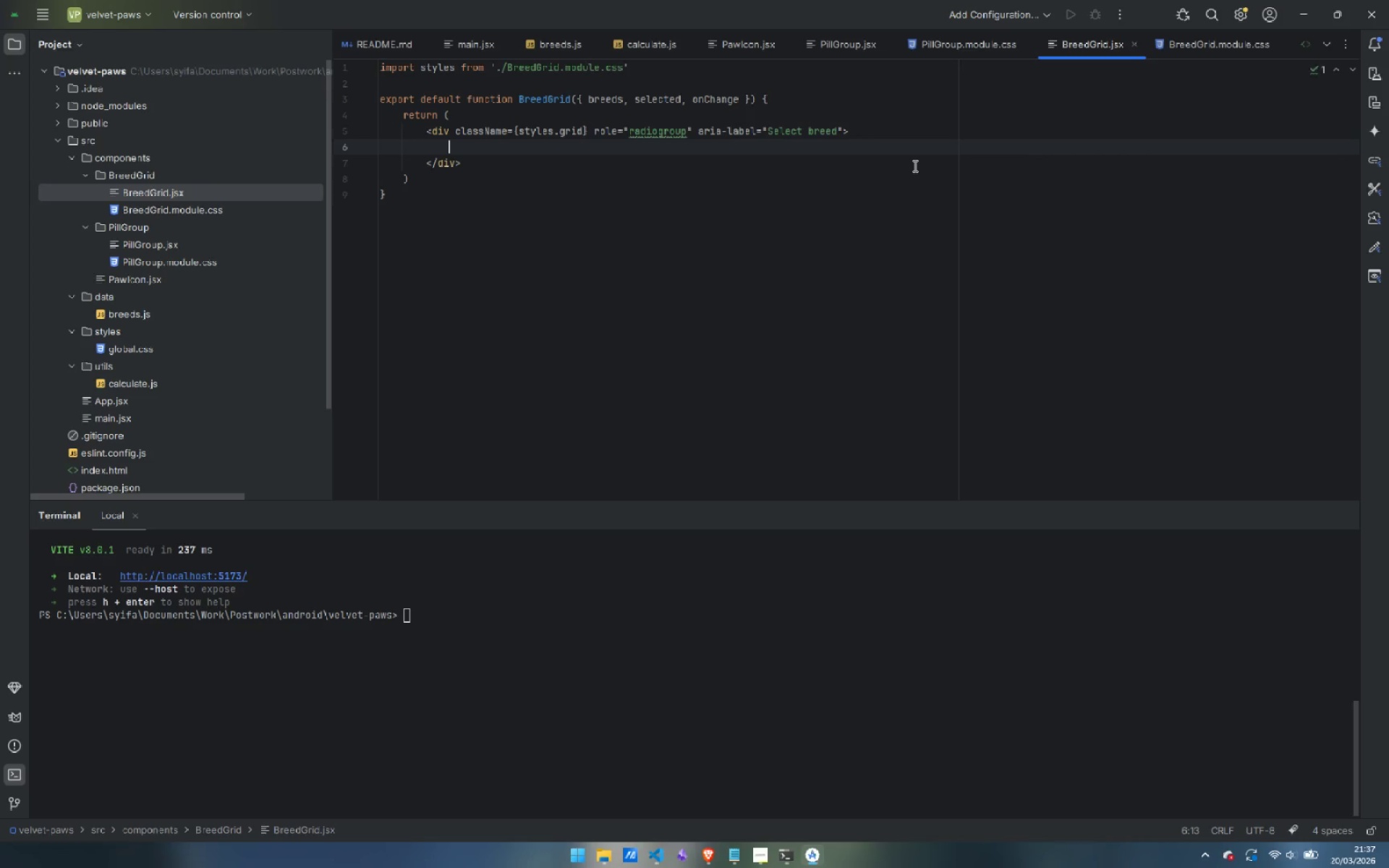 
 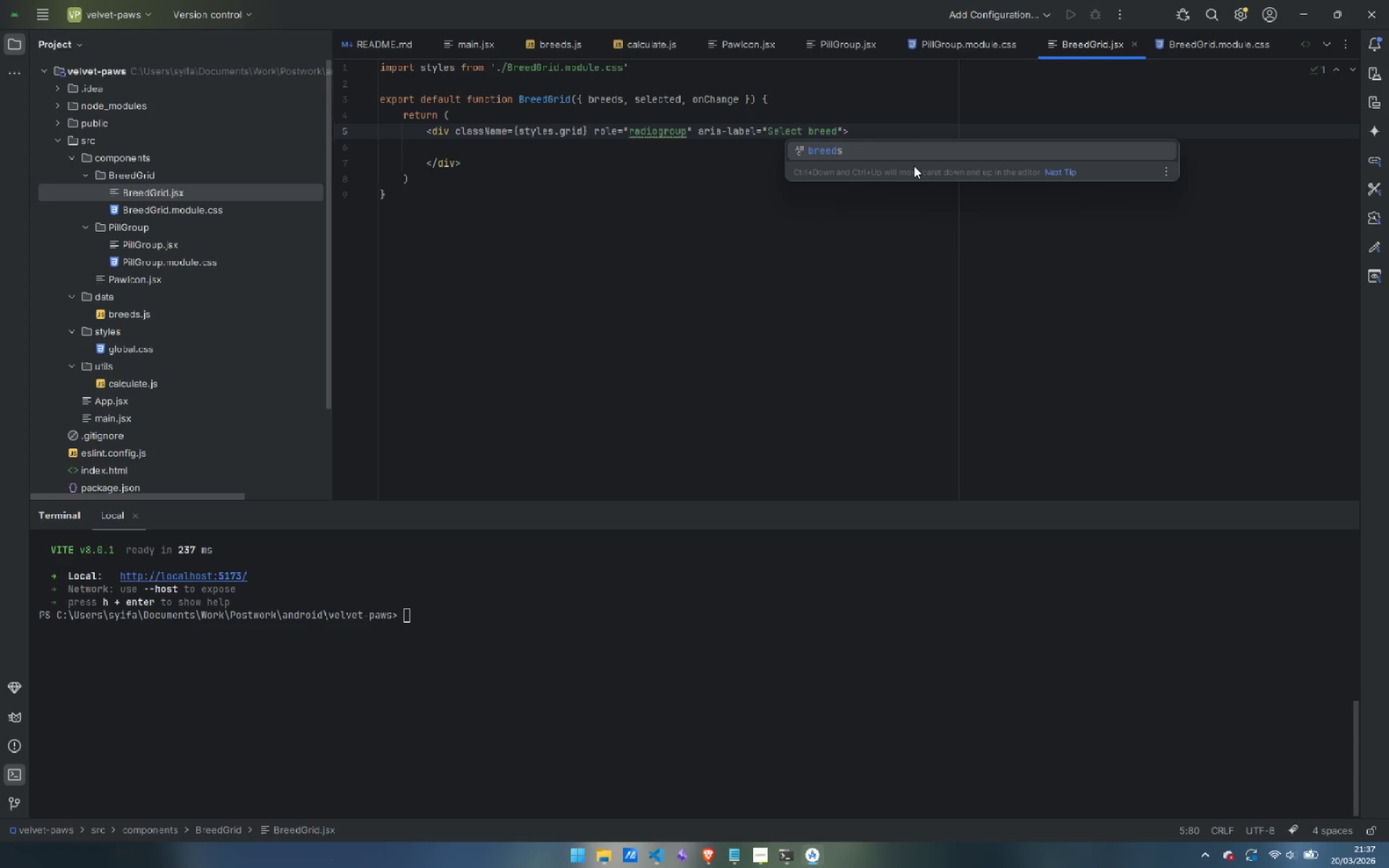 
key(ArrowDown)
 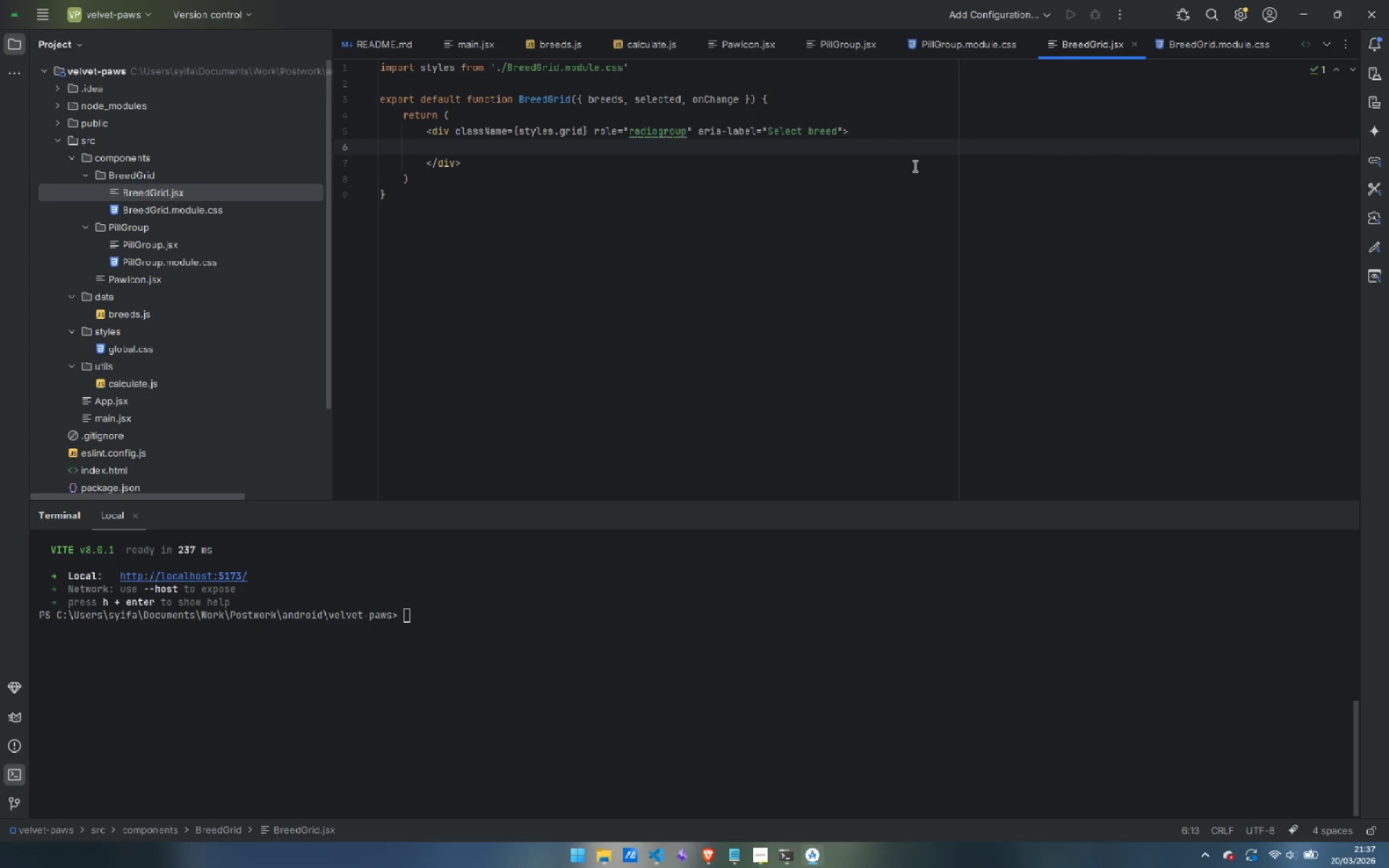 
key(Shift+BracketLeft)
 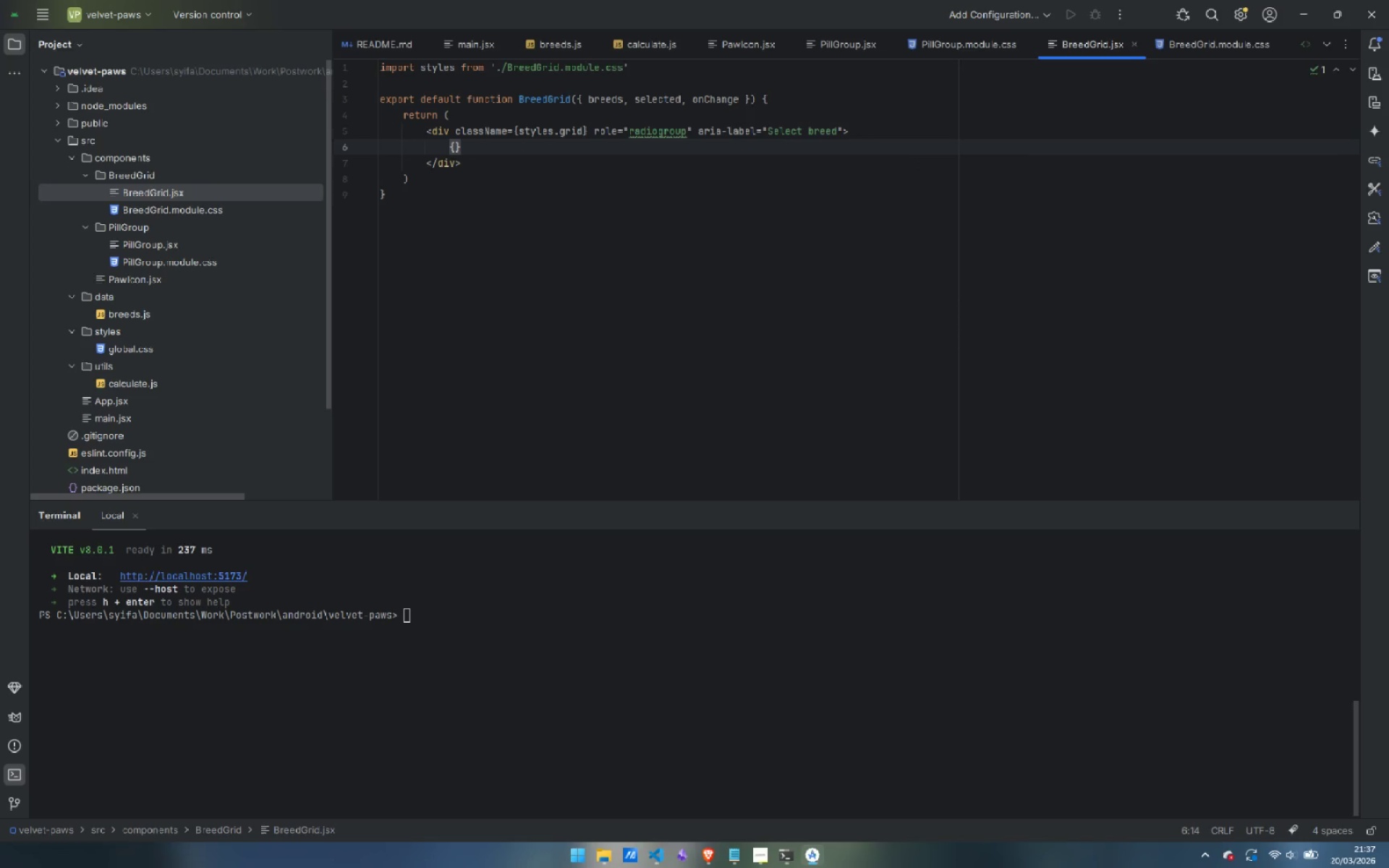 
key(Space)
 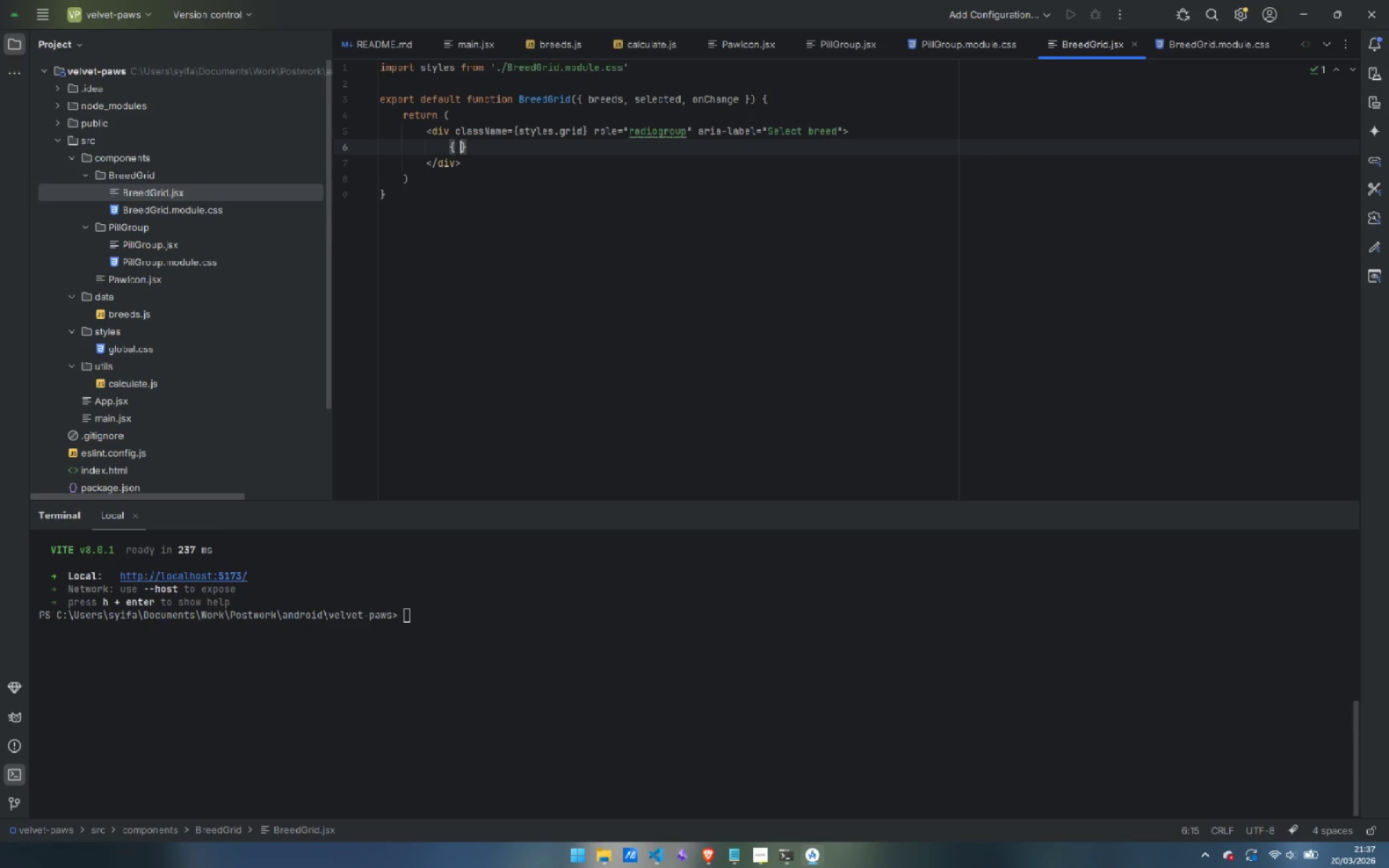 
key(Space)
 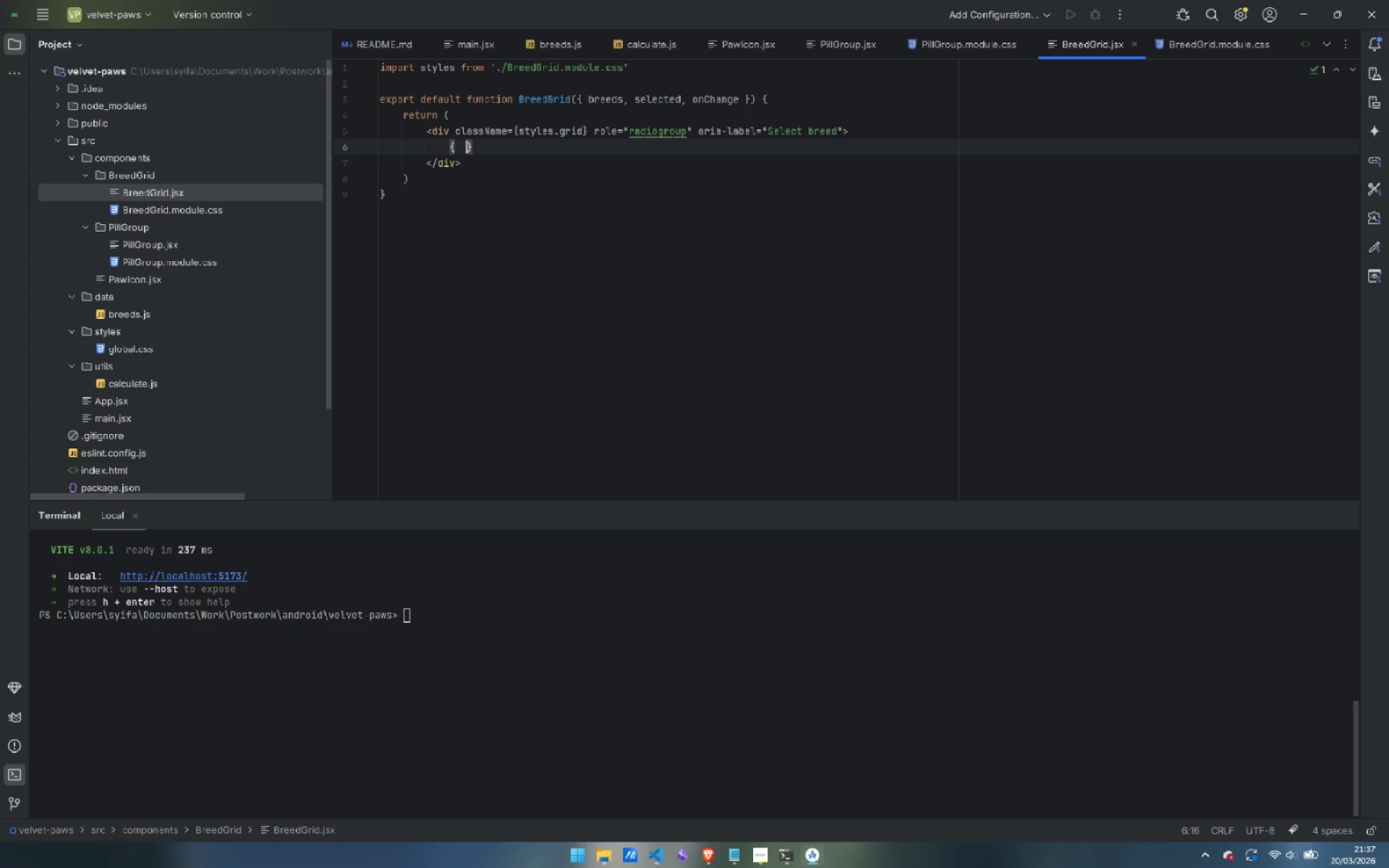 
key(ArrowLeft)
 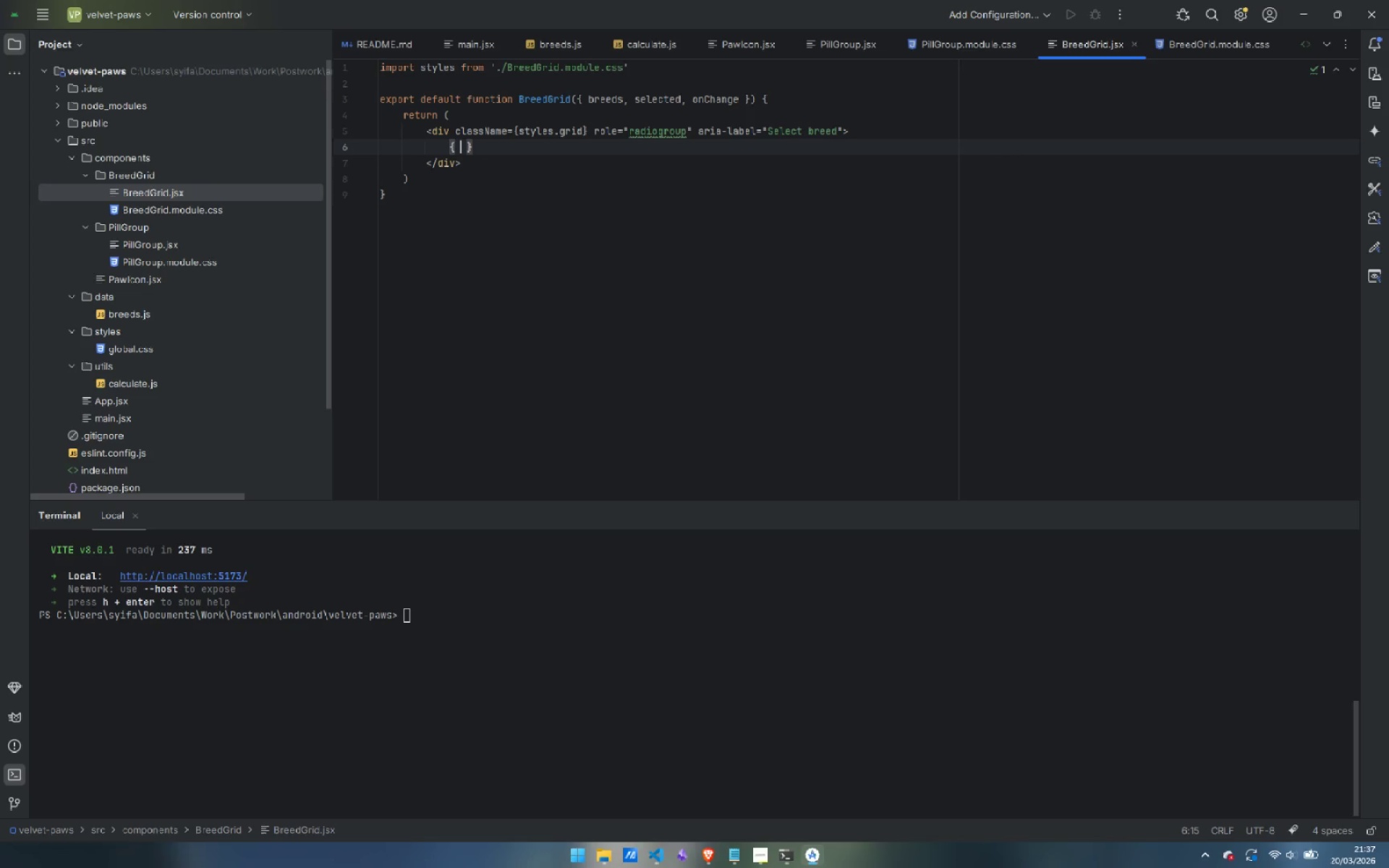 
key(ArrowLeft)
 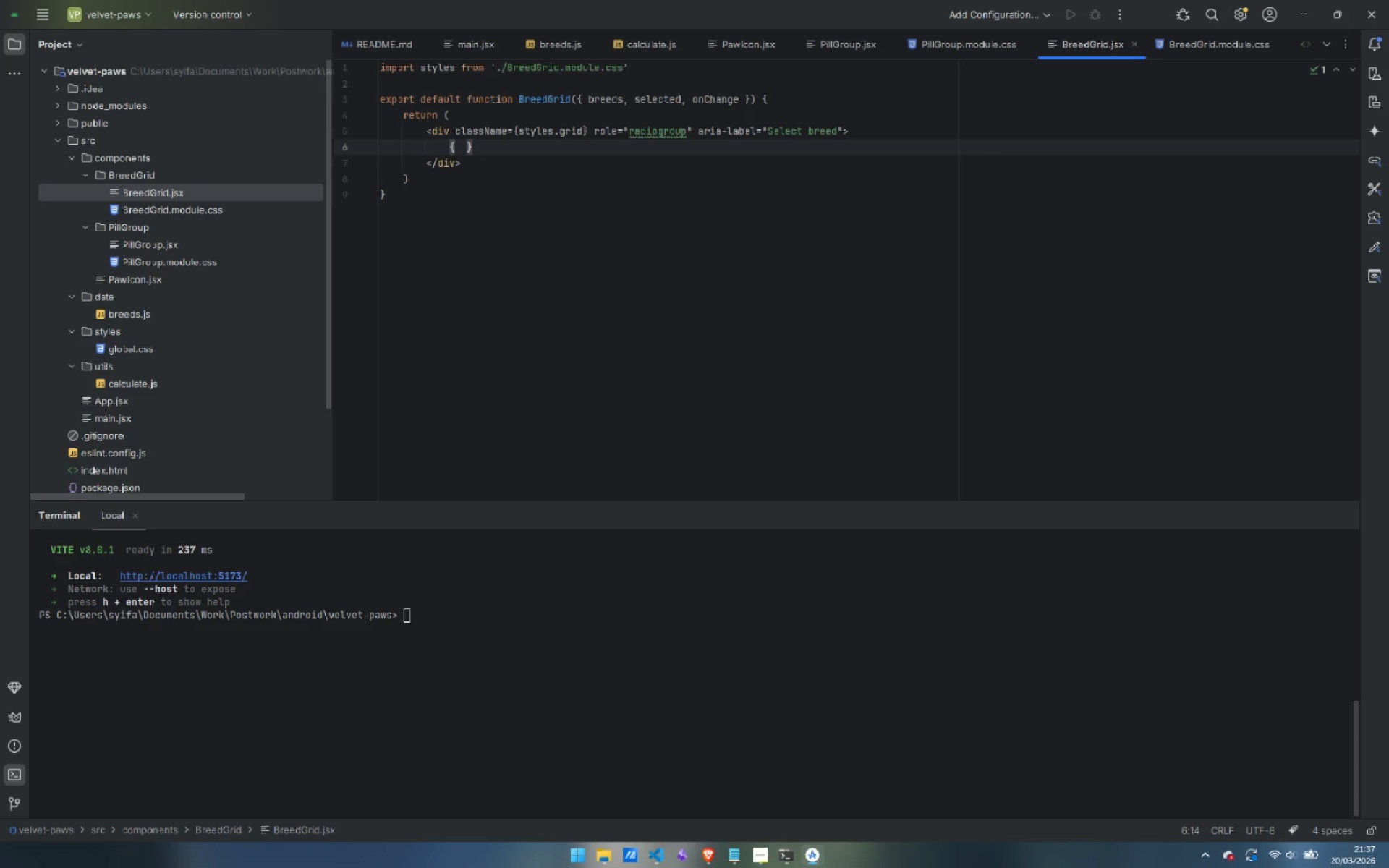 
type(breeds.maop)
key(Backspace)
key(Backspace)
type(p({)
key(Backspace)
type({breed)
 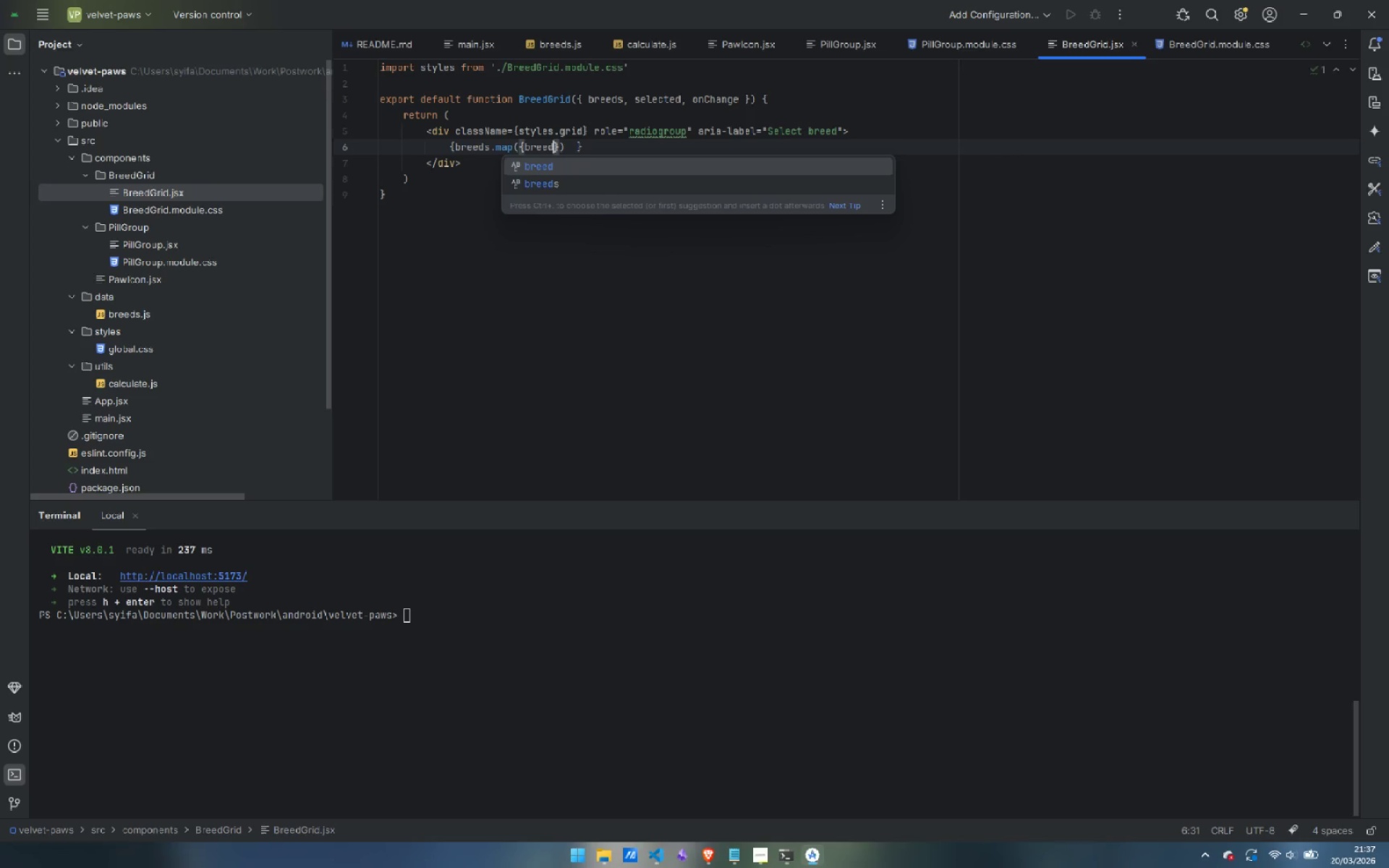 
key(Control+Z)
 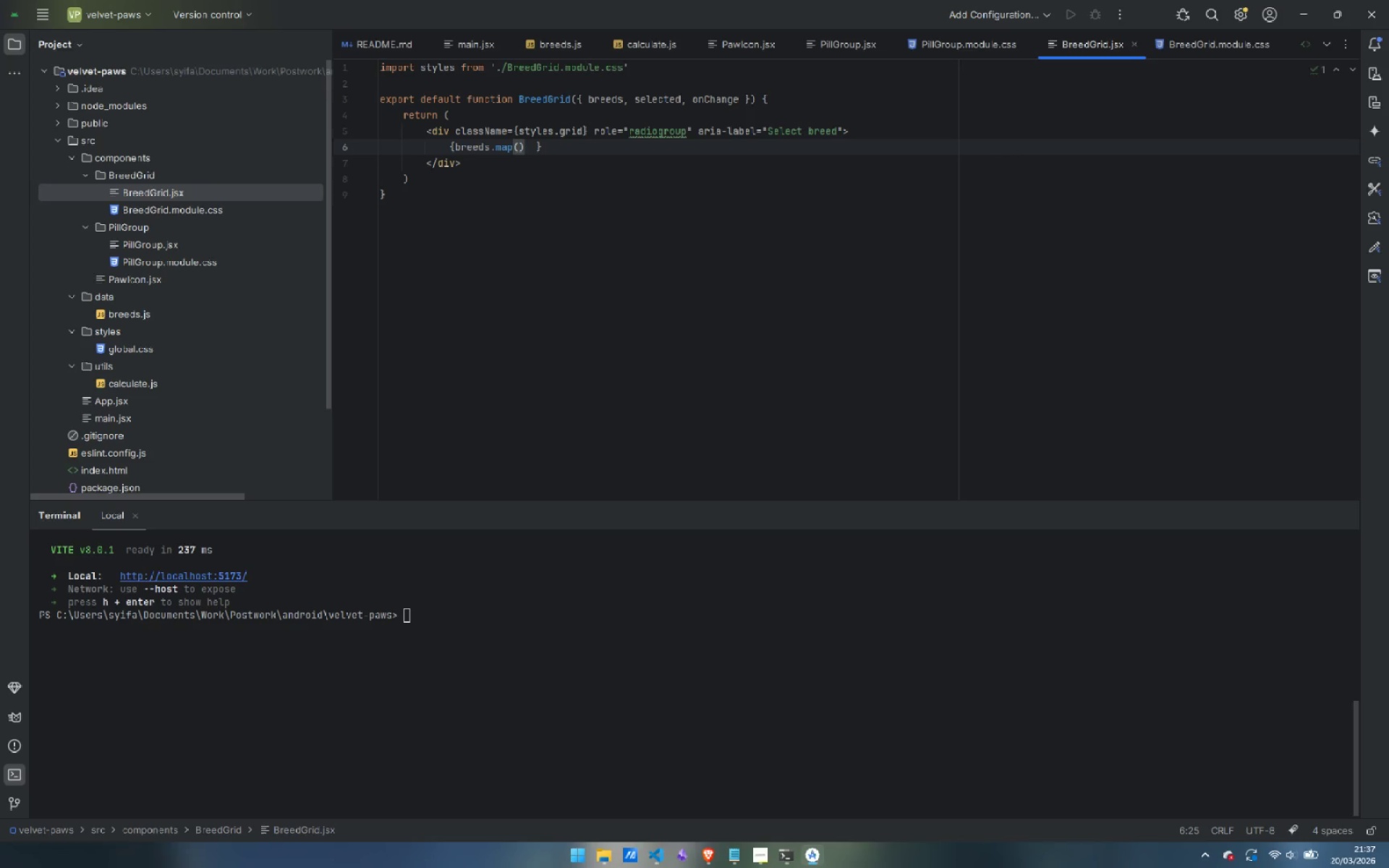 
type(())
 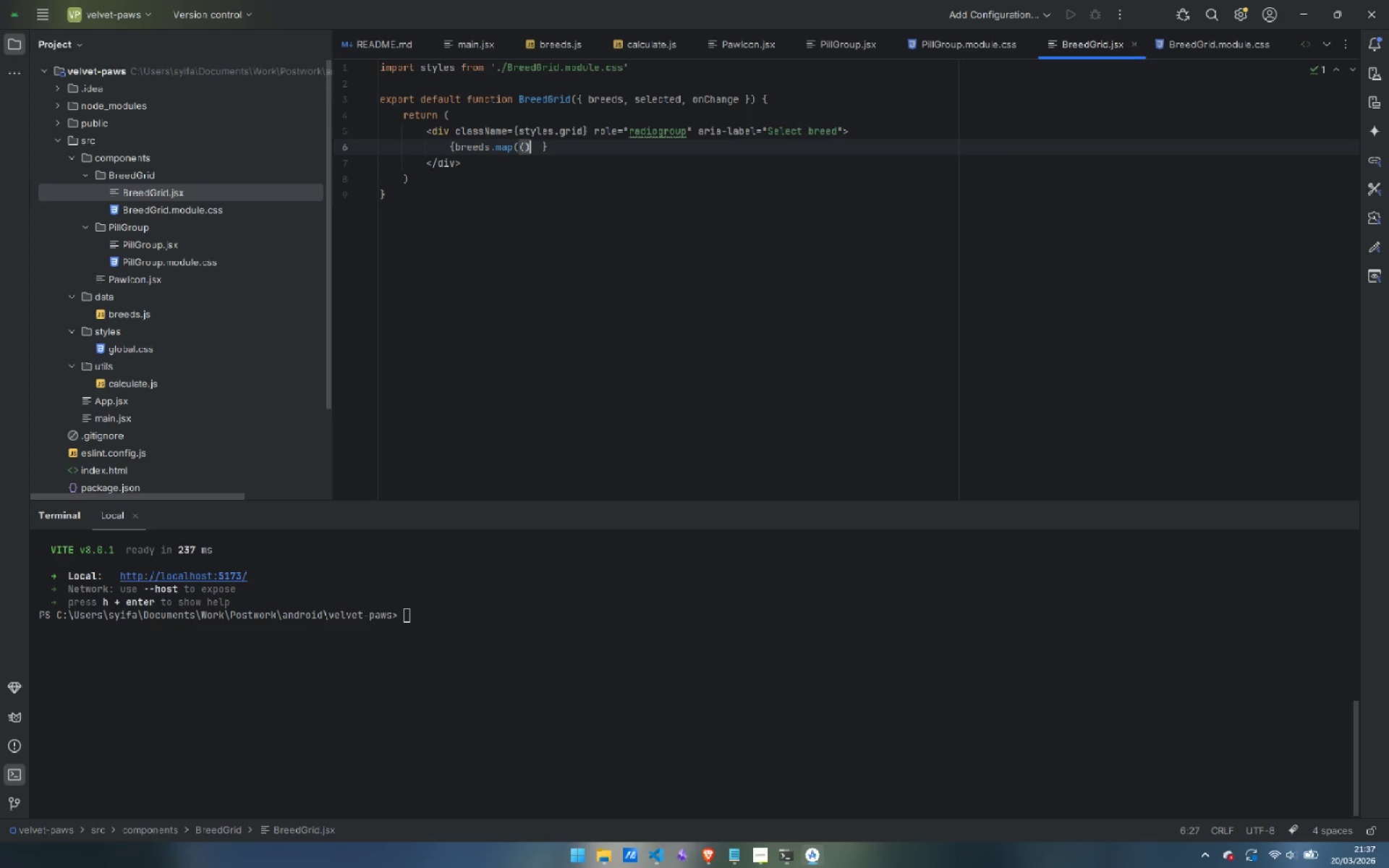 
key(ArrowLeft)
 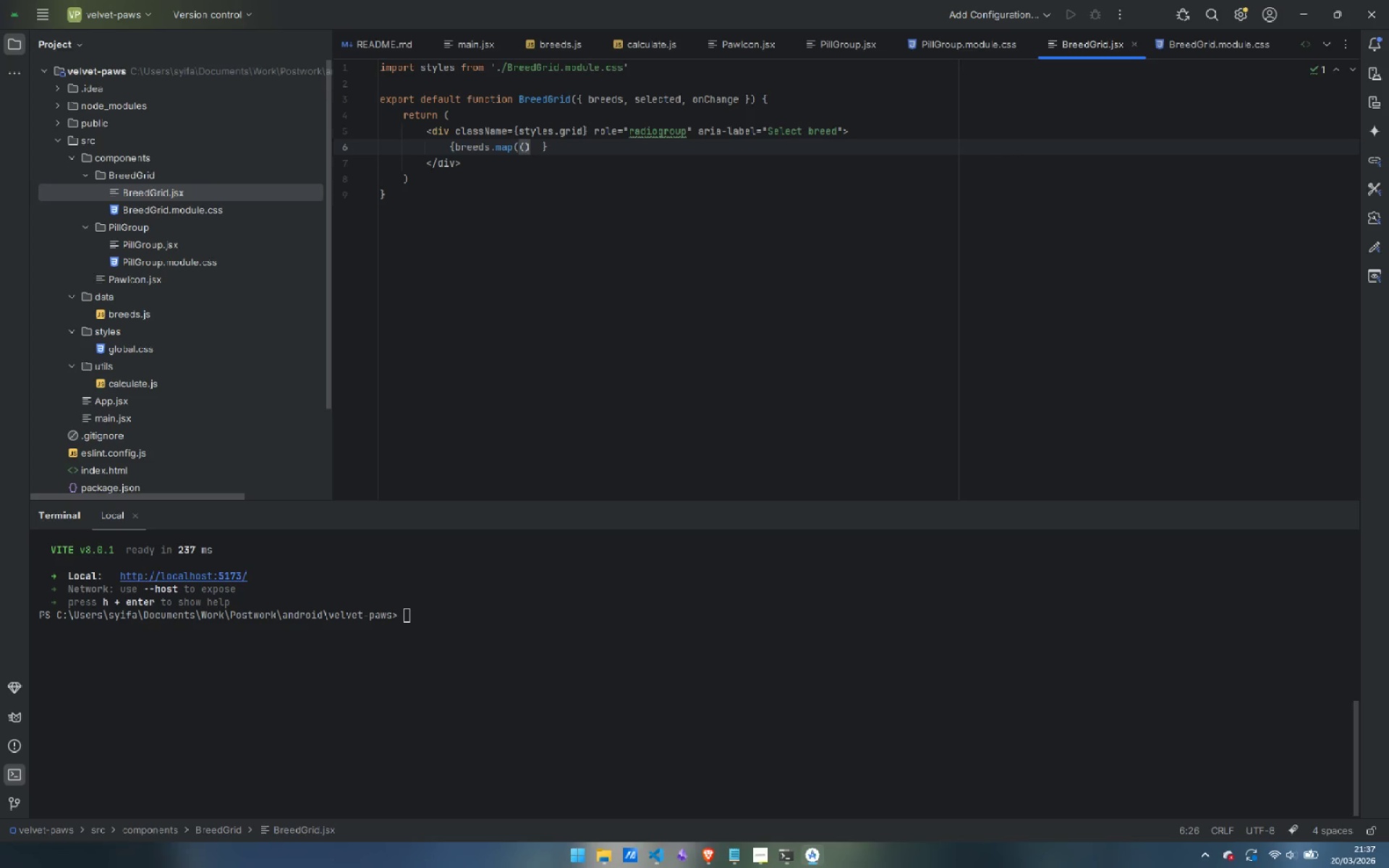 
type(breed)
 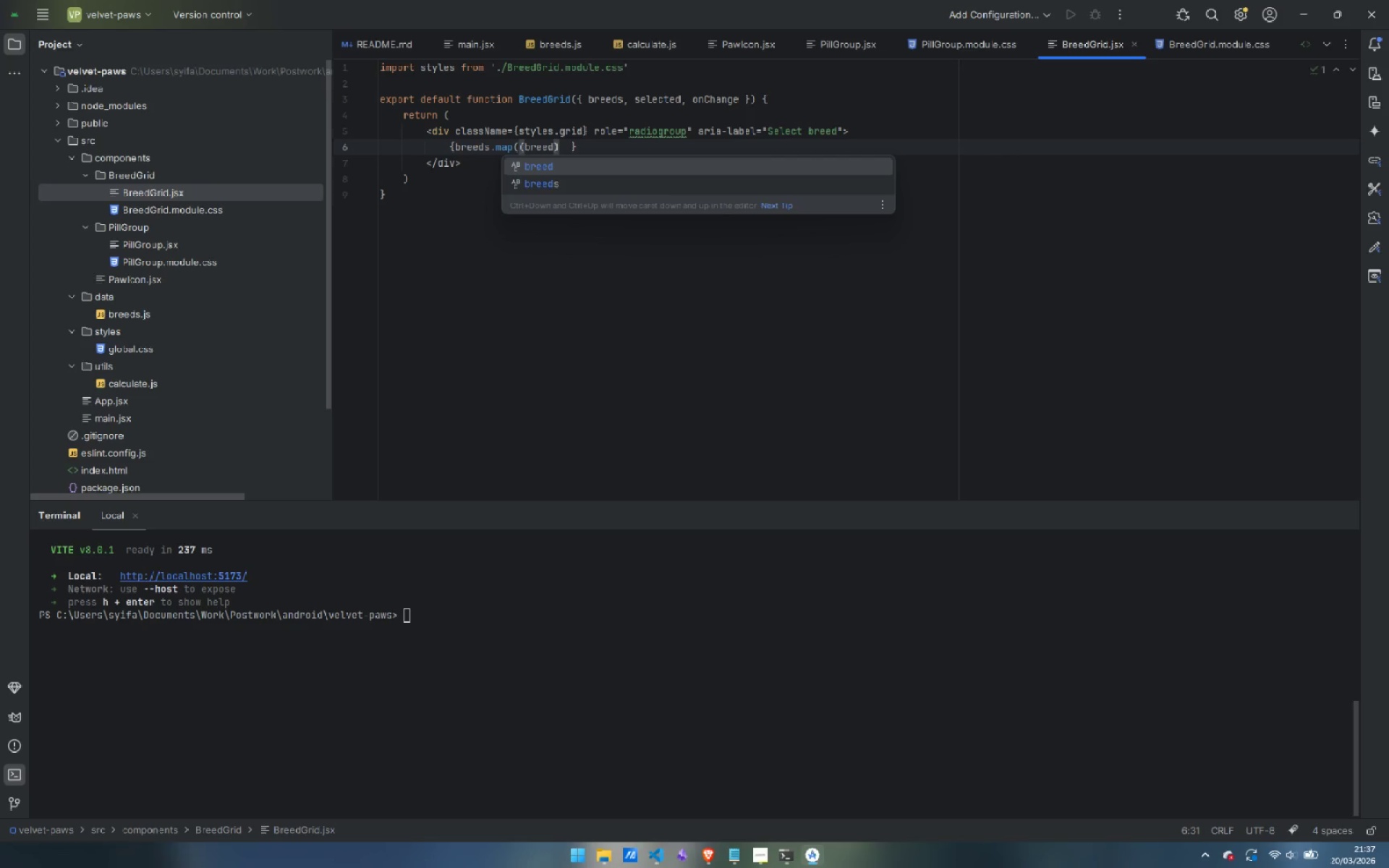 
key(ArrowRight)
 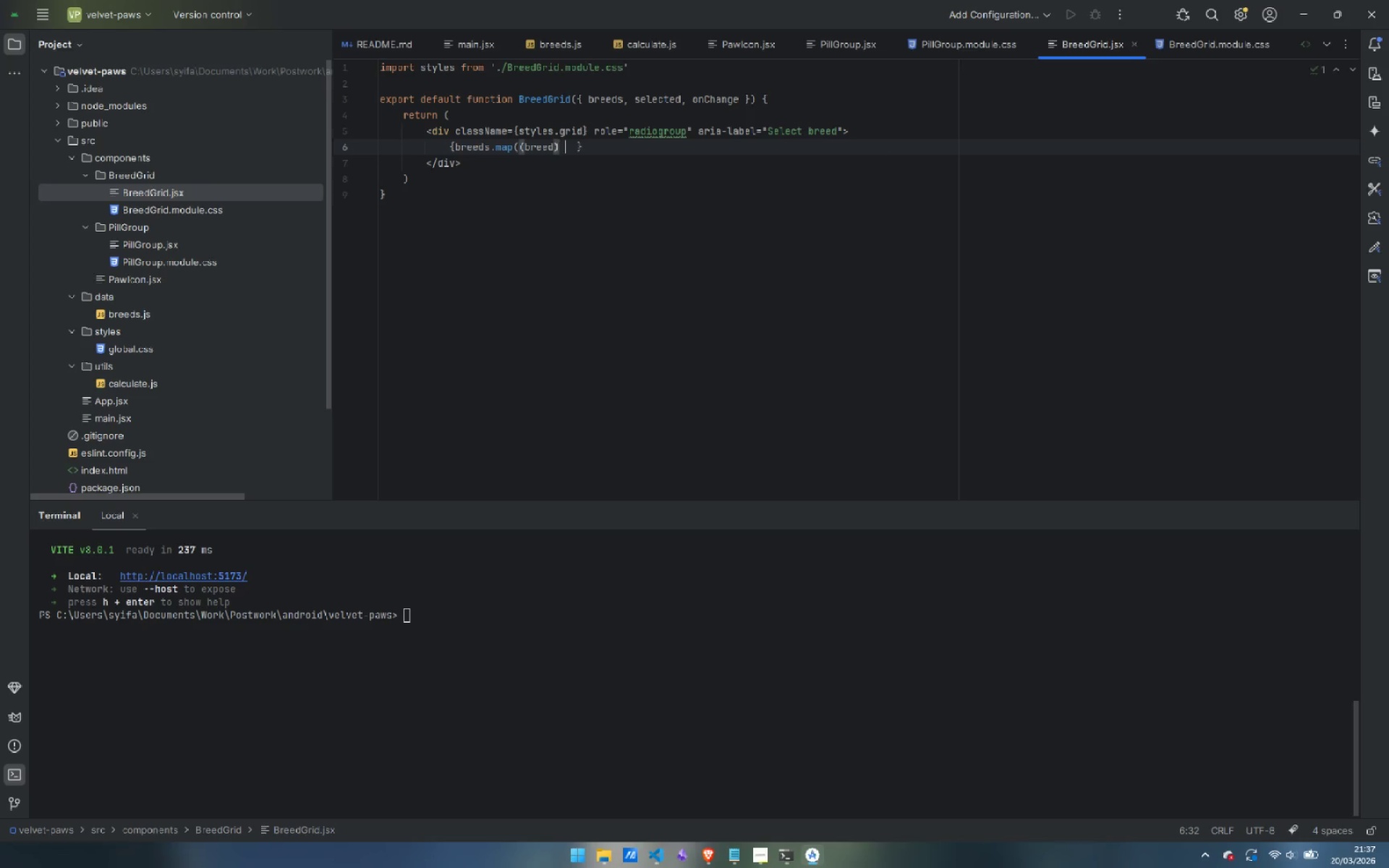 
type( => ())[Delete][Delete])
 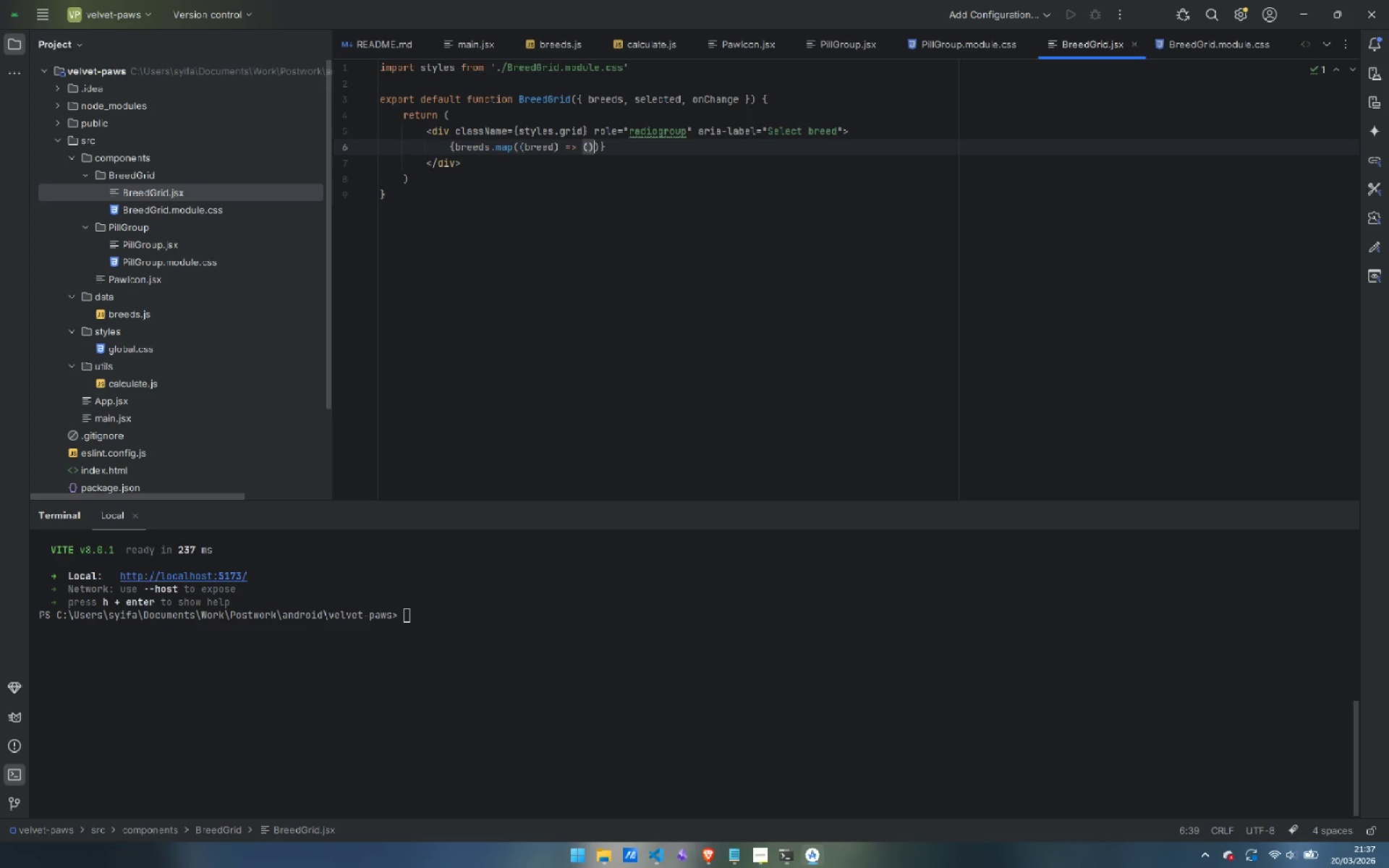 
key(ArrowLeft)
 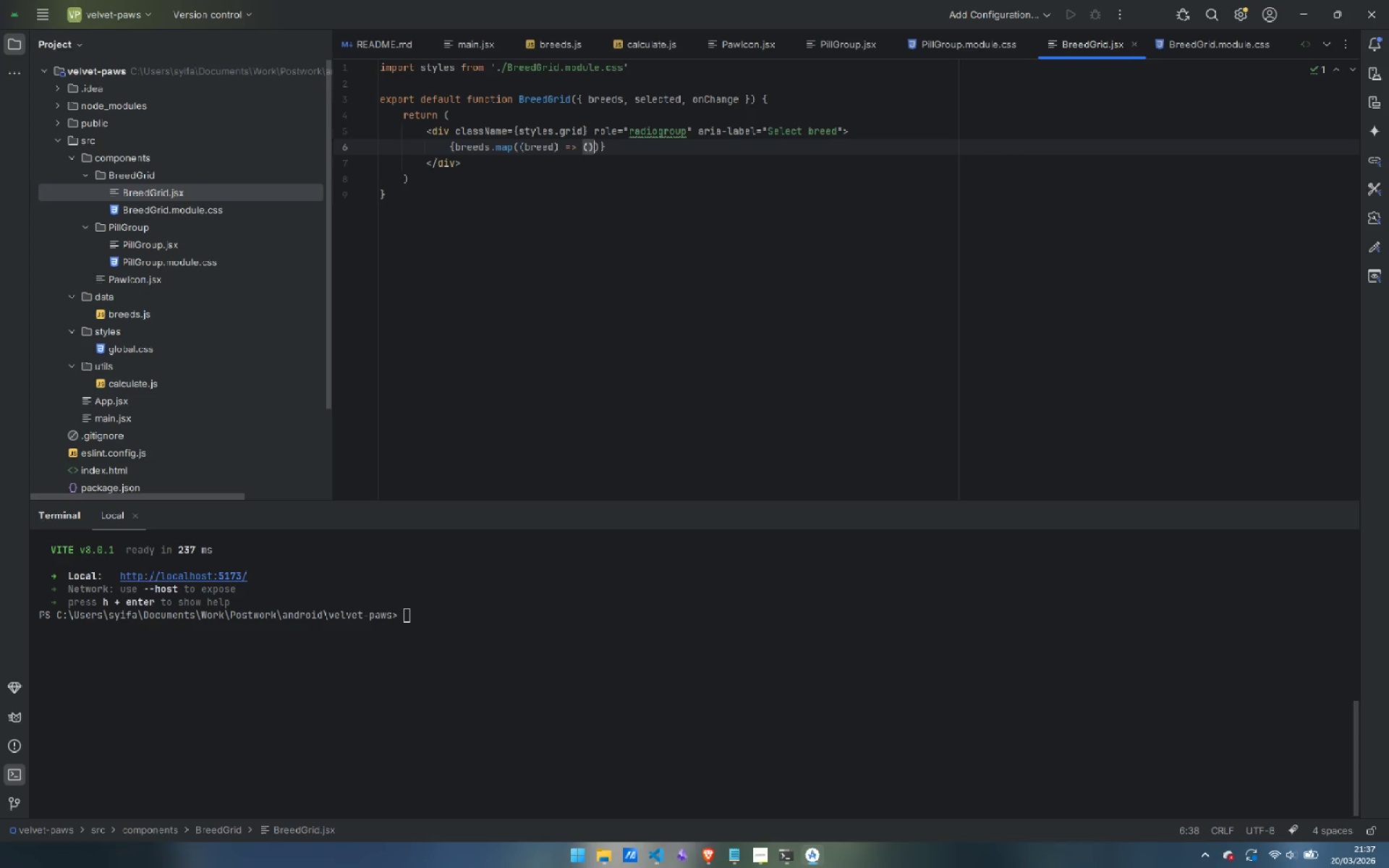 
key(ArrowLeft)
 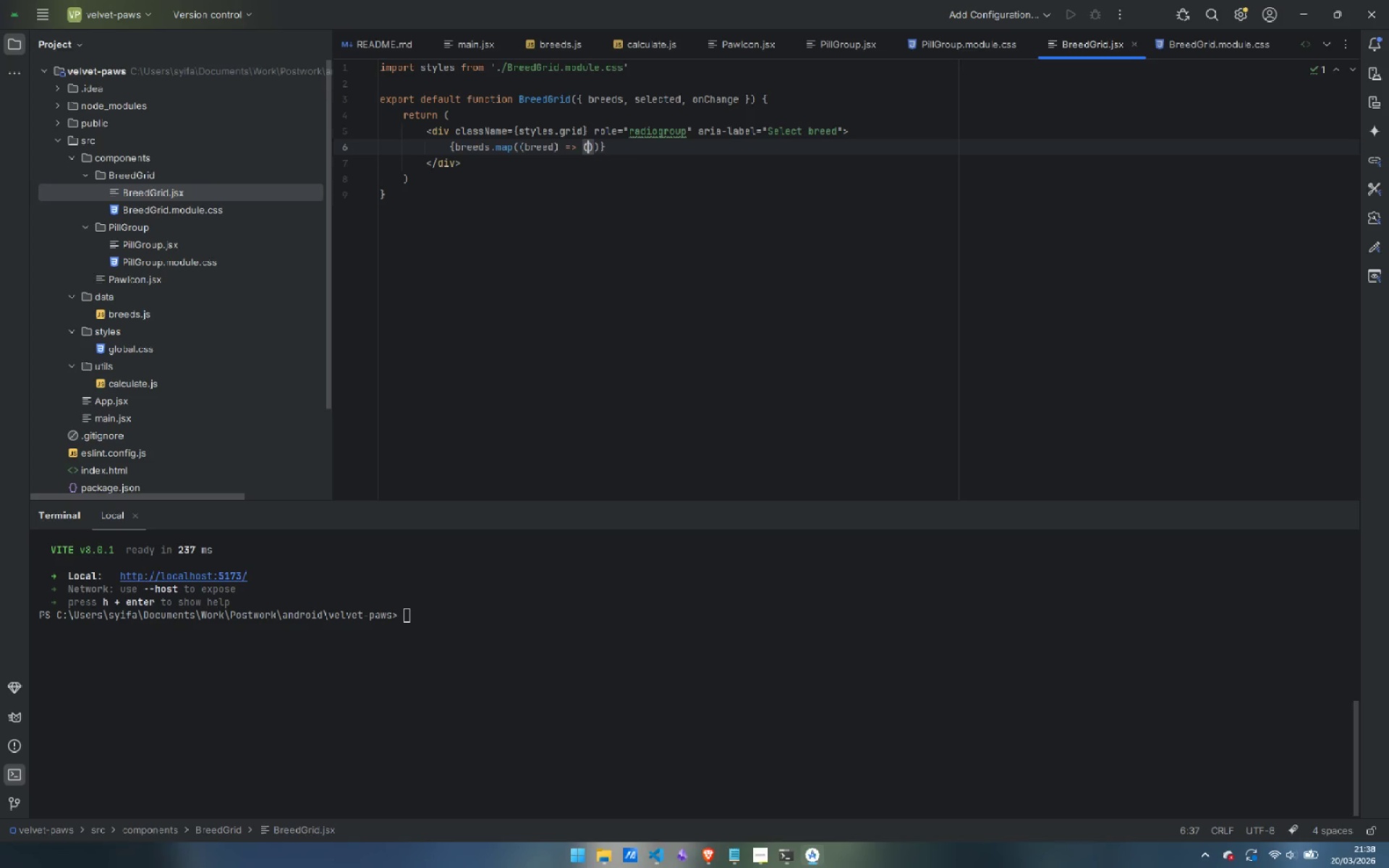 
key(Enter)
 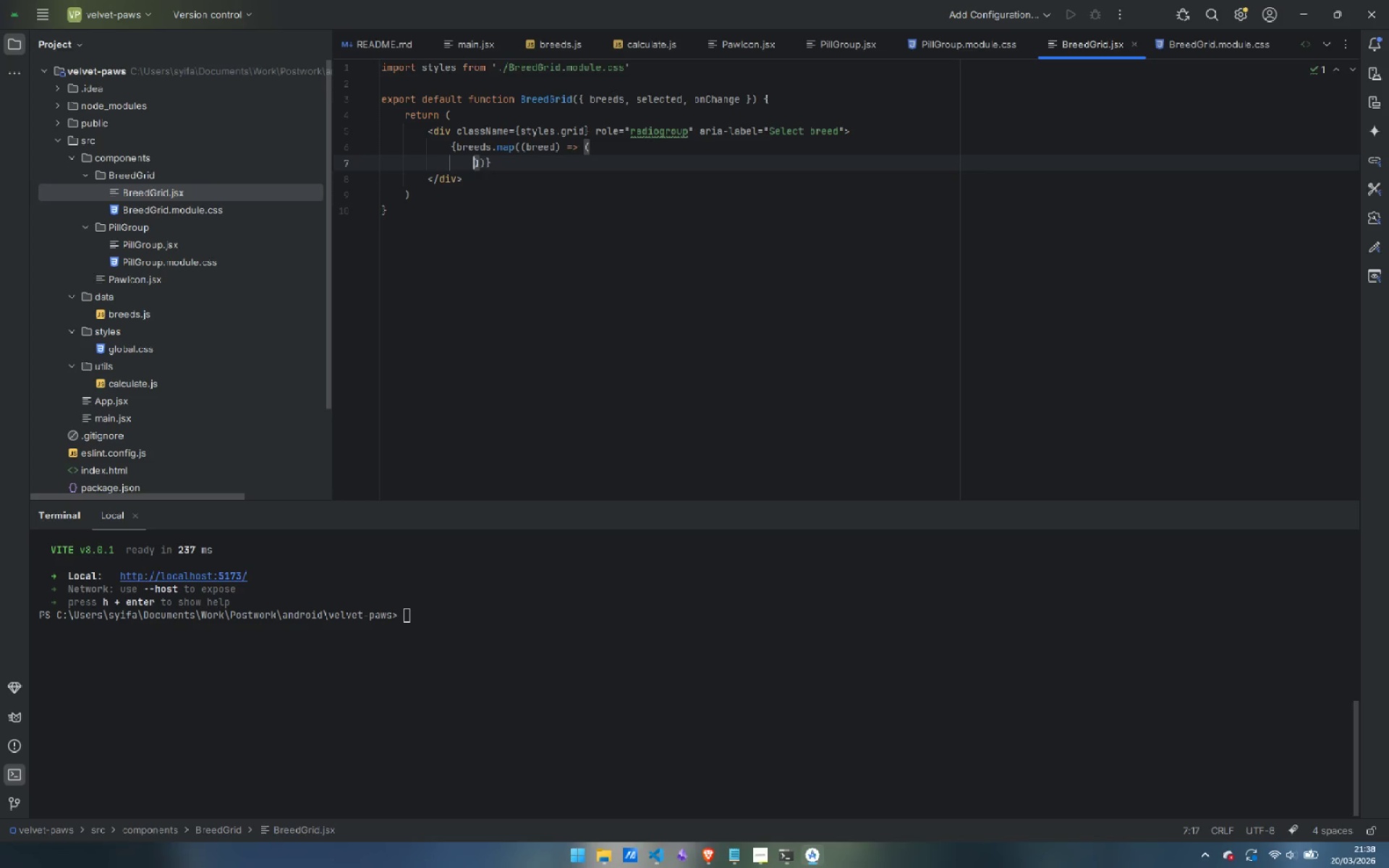 
key(Shift+ArrowLeft)
 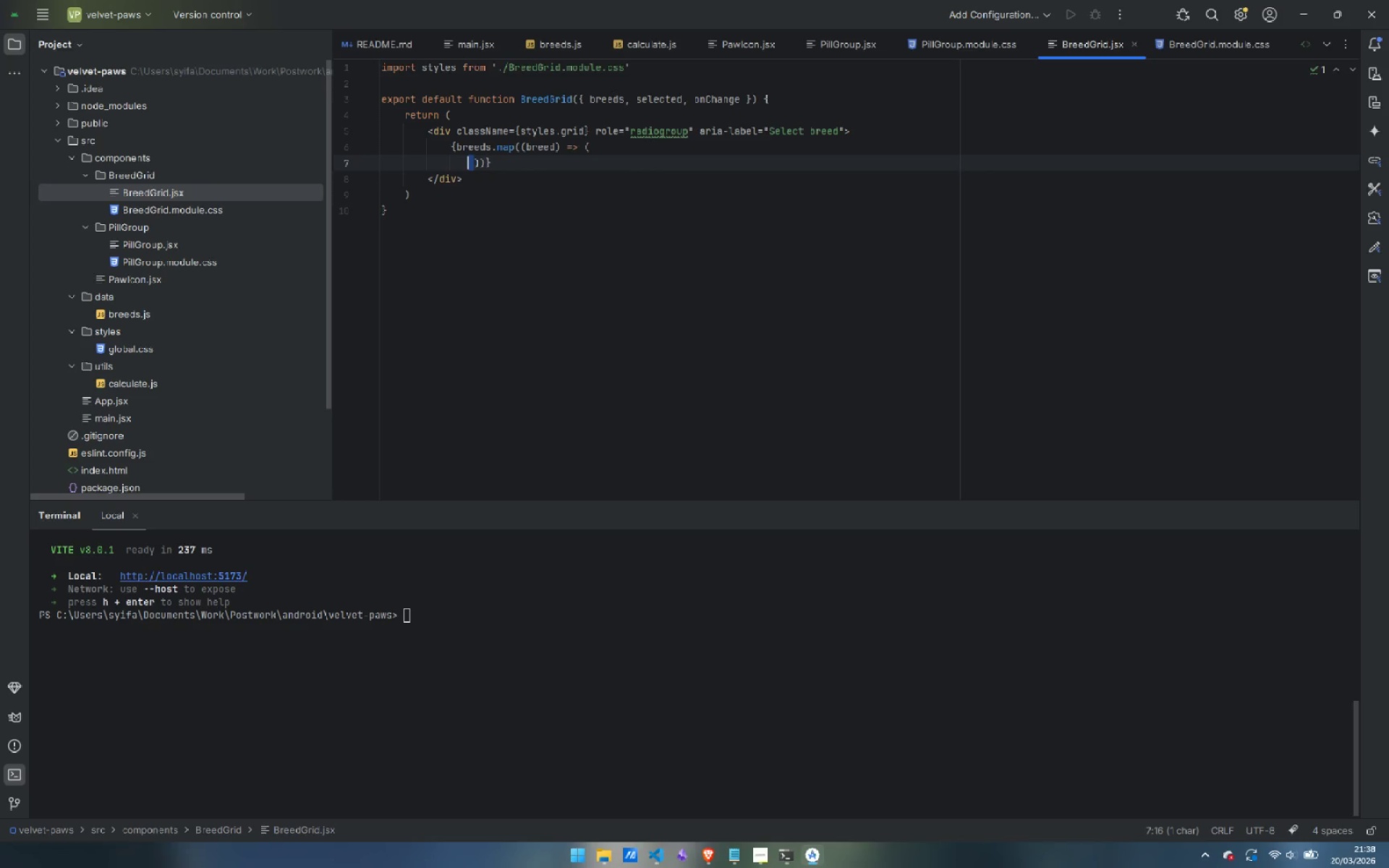 
key(Shift+ArrowLeft)
 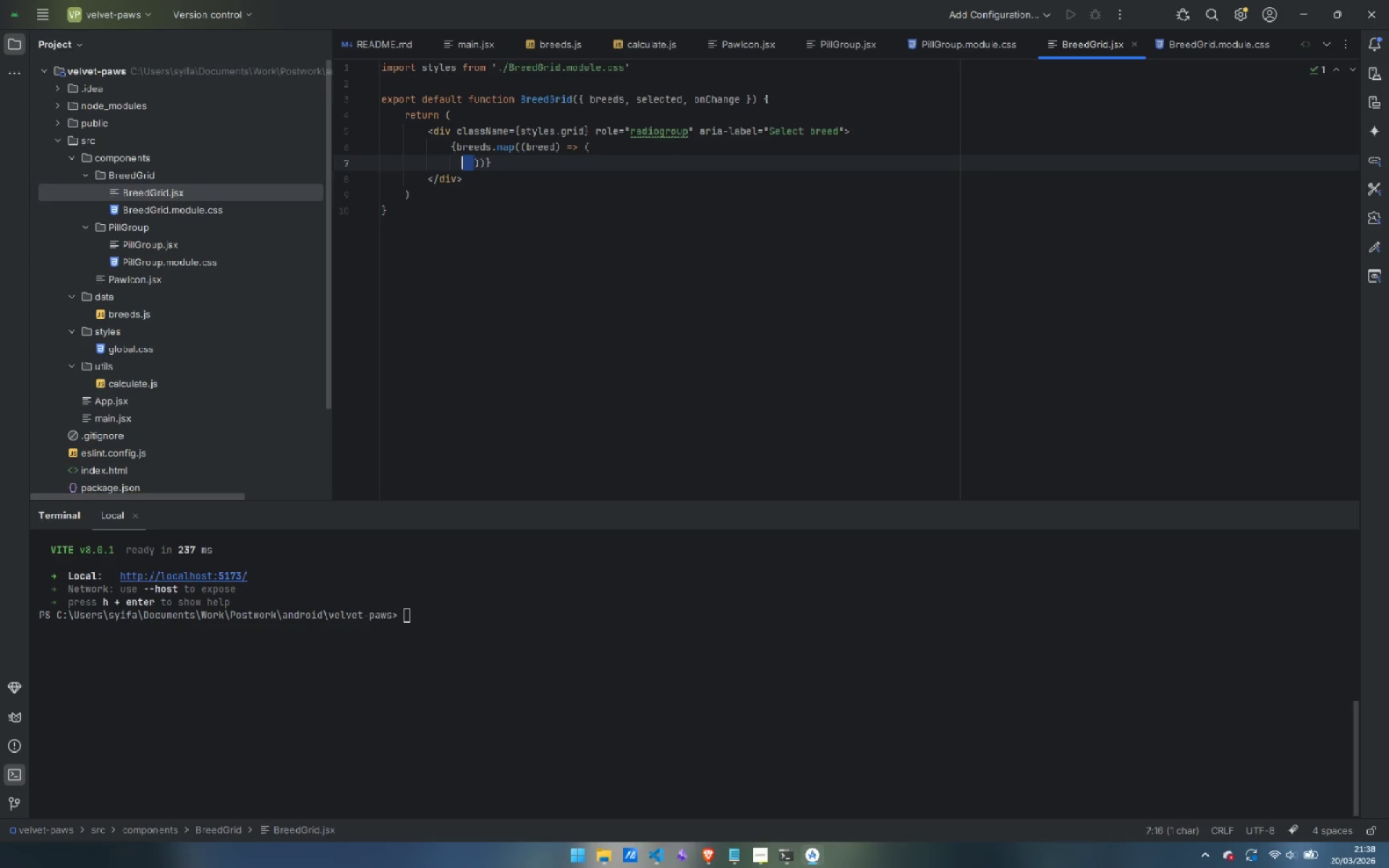 
key(Shift+ArrowLeft)
 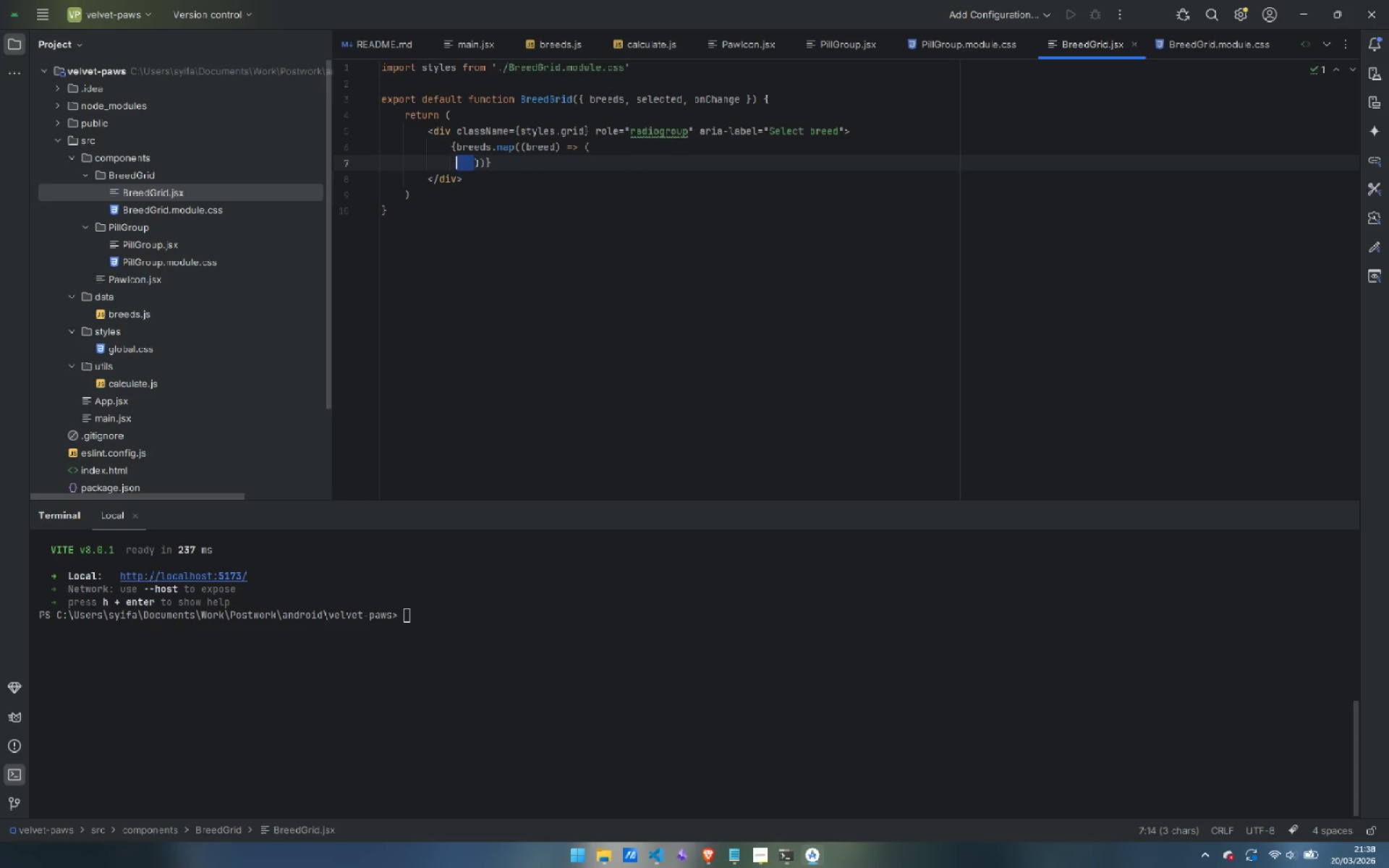 
key(Shift+ArrowLeft)
 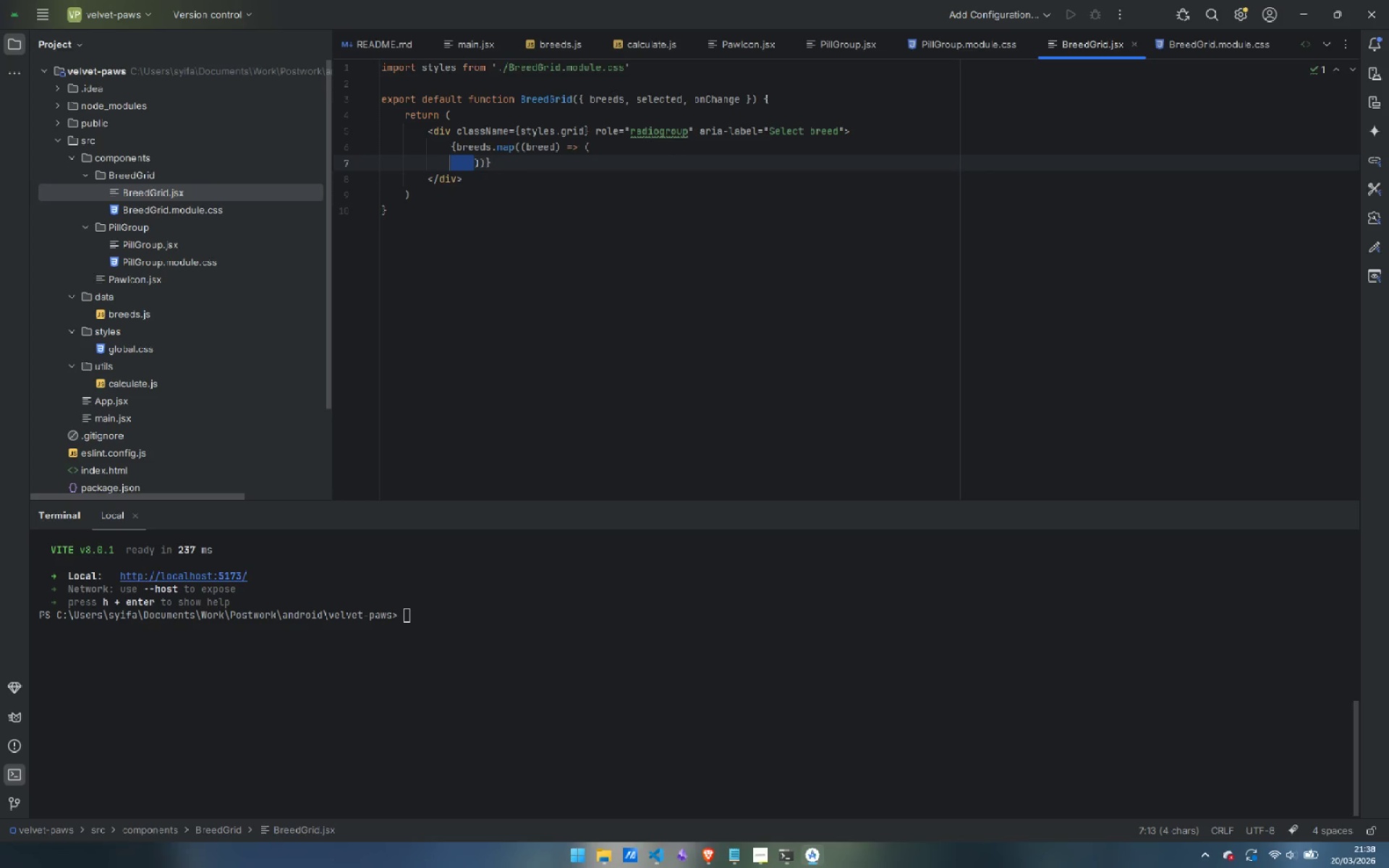 
key(Backspace)
 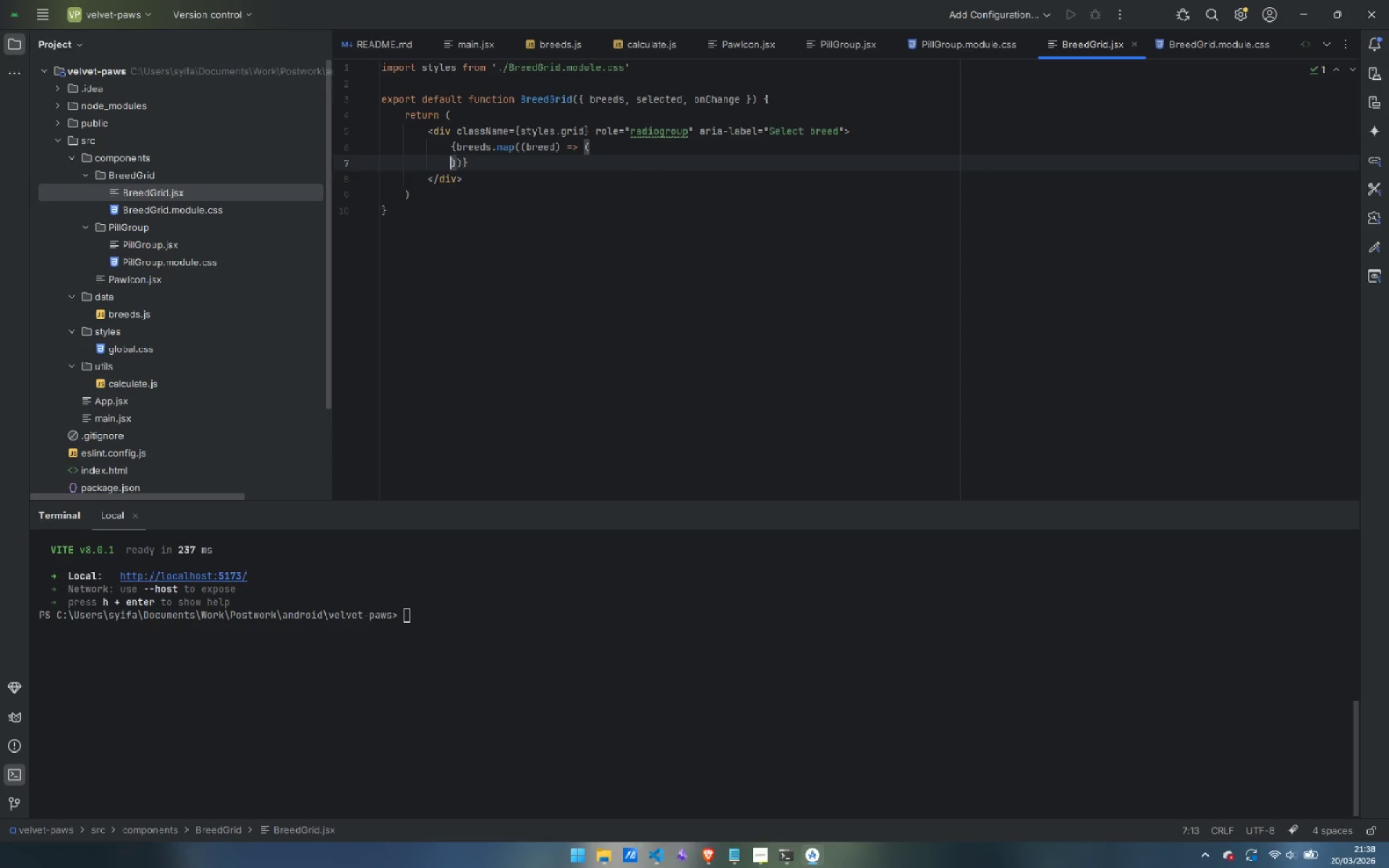 
key(Enter)
 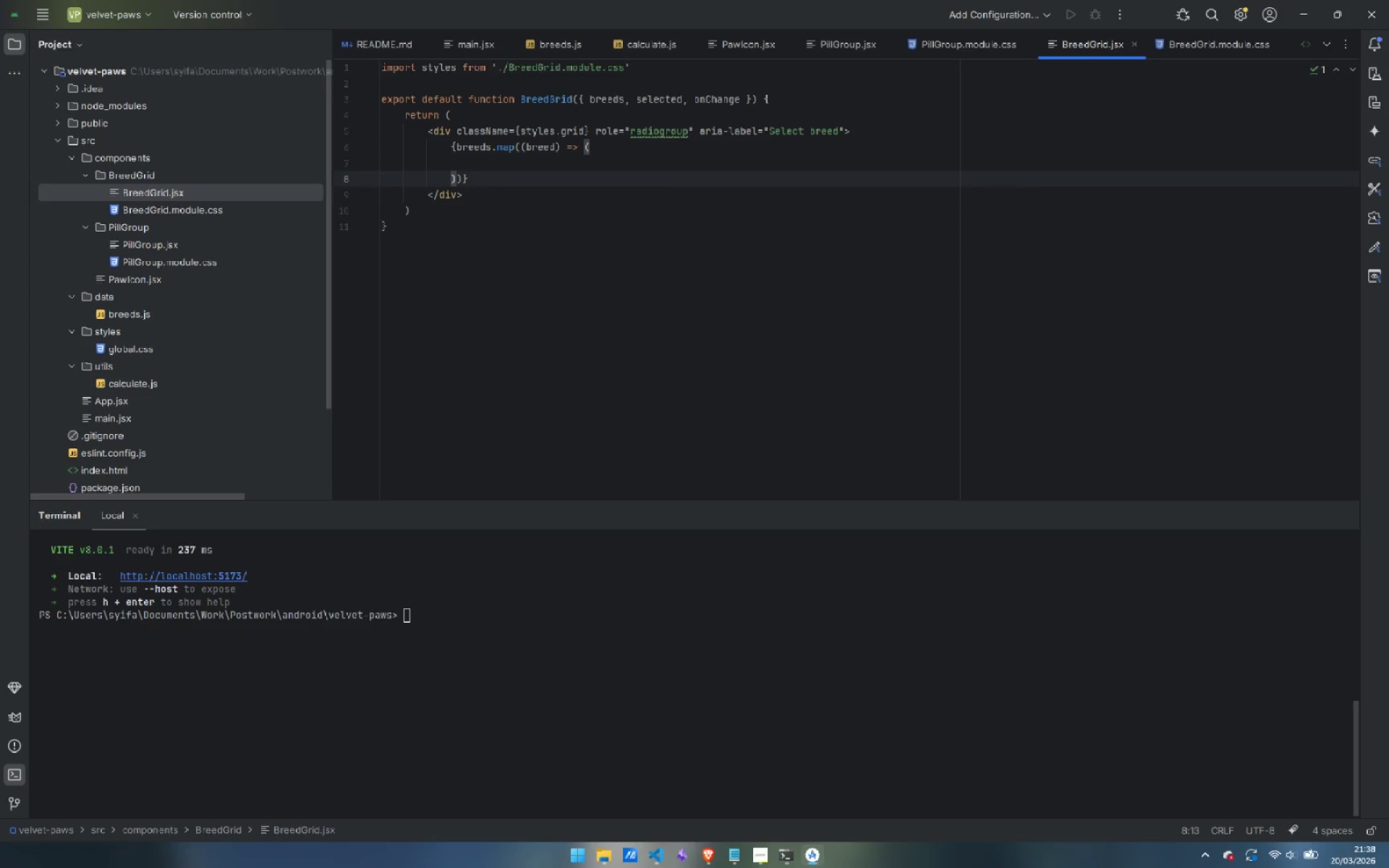 
key(ArrowUp)
 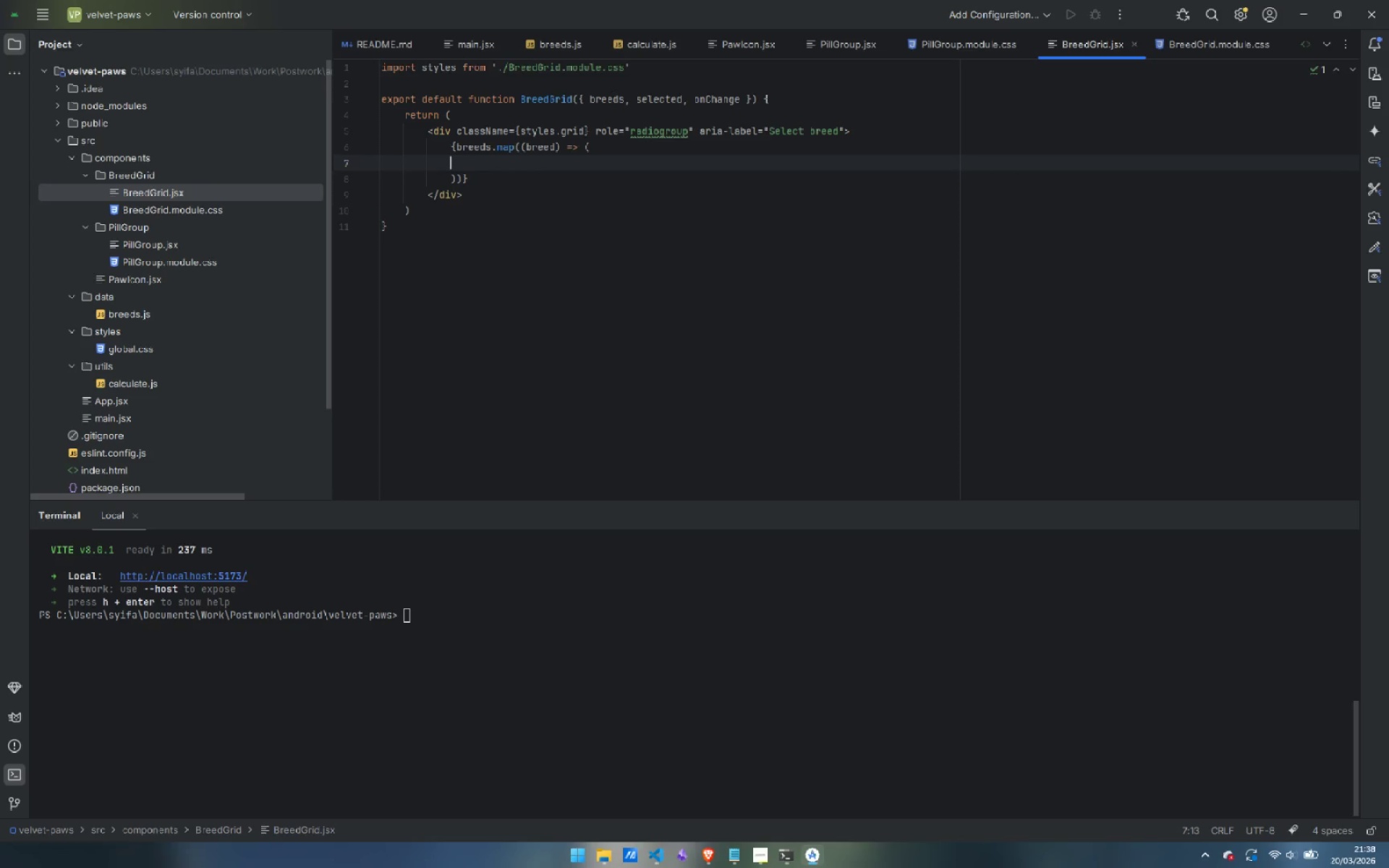 
key(Tab)
type(<div></div?)
key(Backspace)
type(>)
 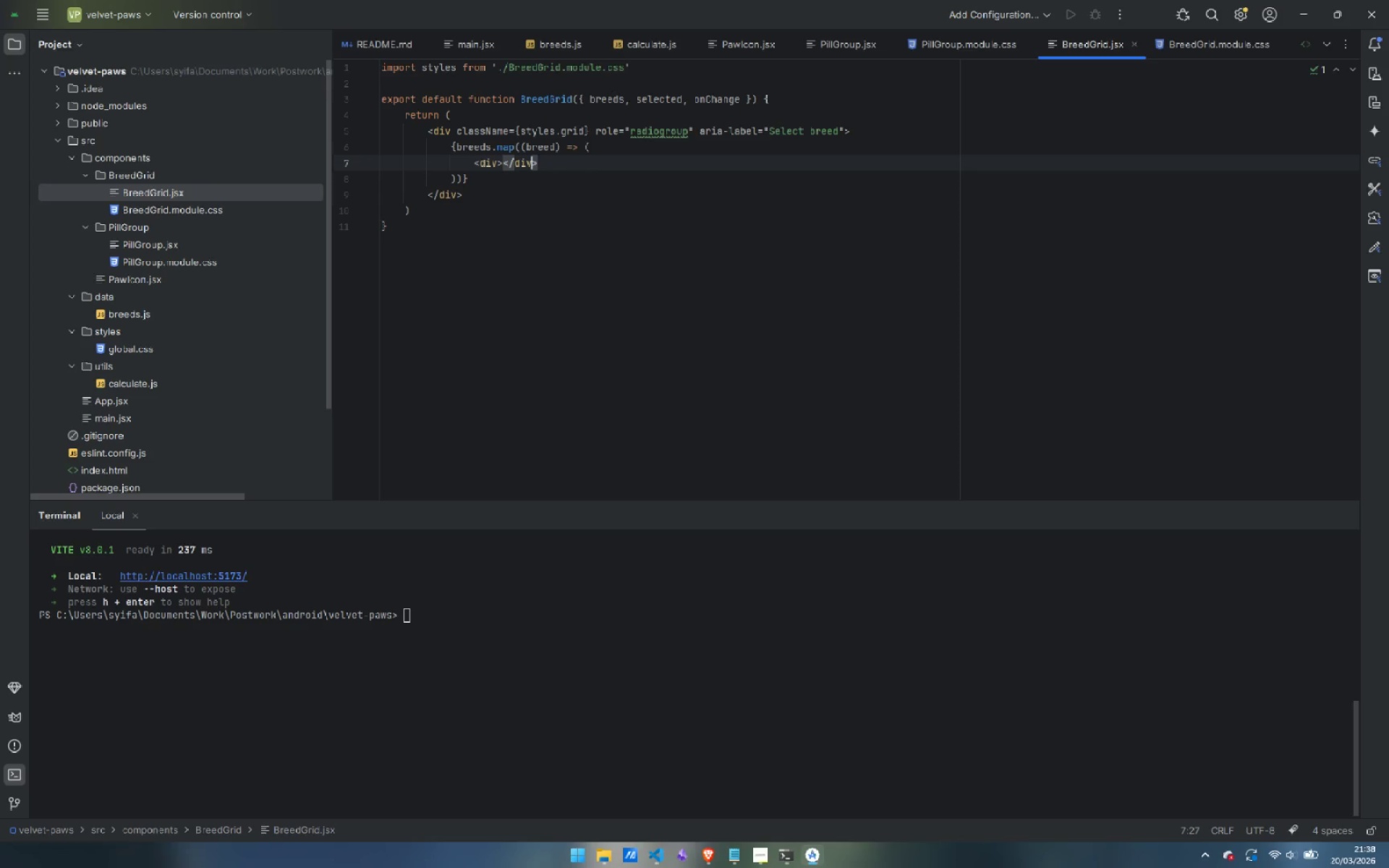 
key(Control+ArrowLeft)
 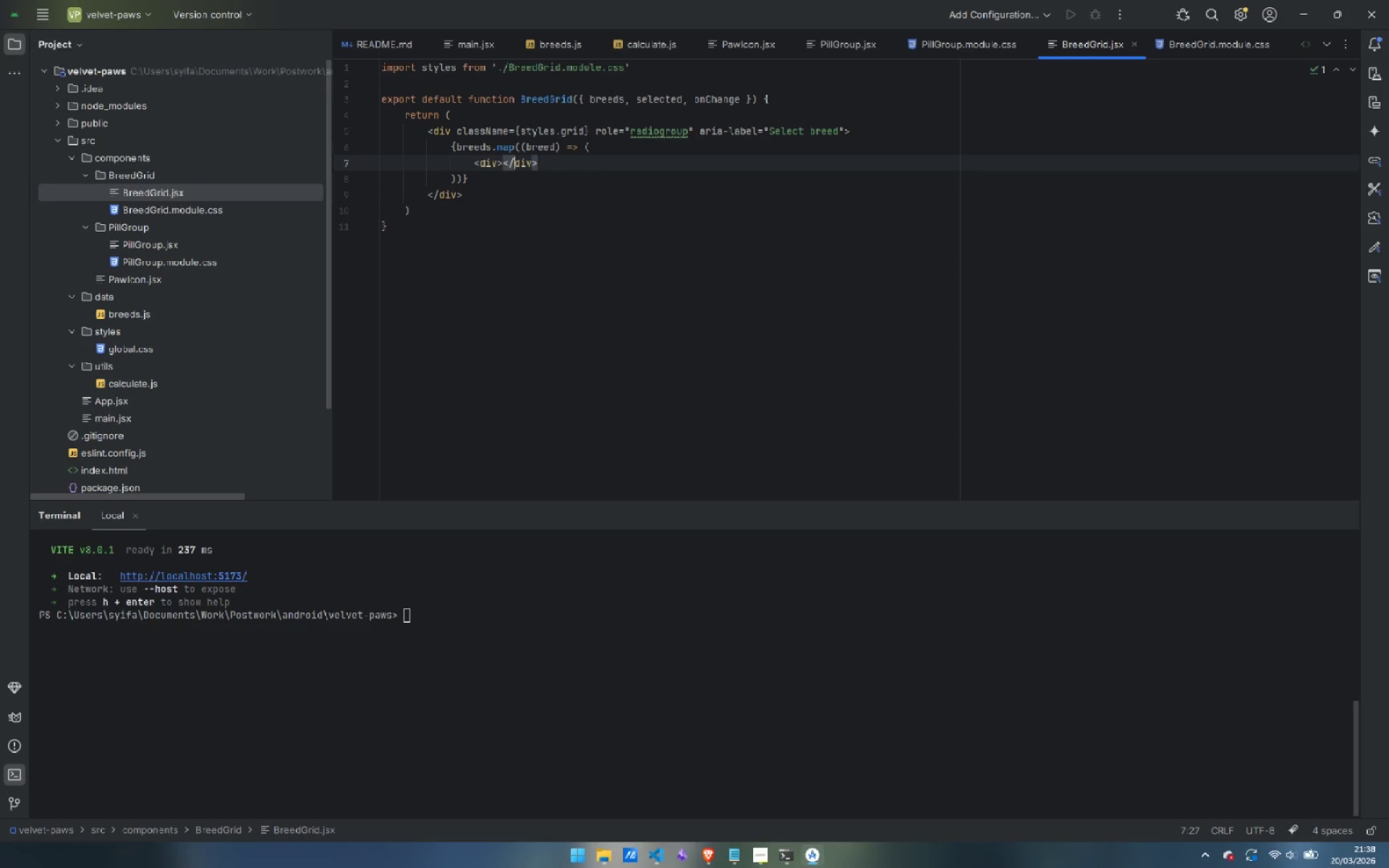 
key(Control+ArrowLeft)
 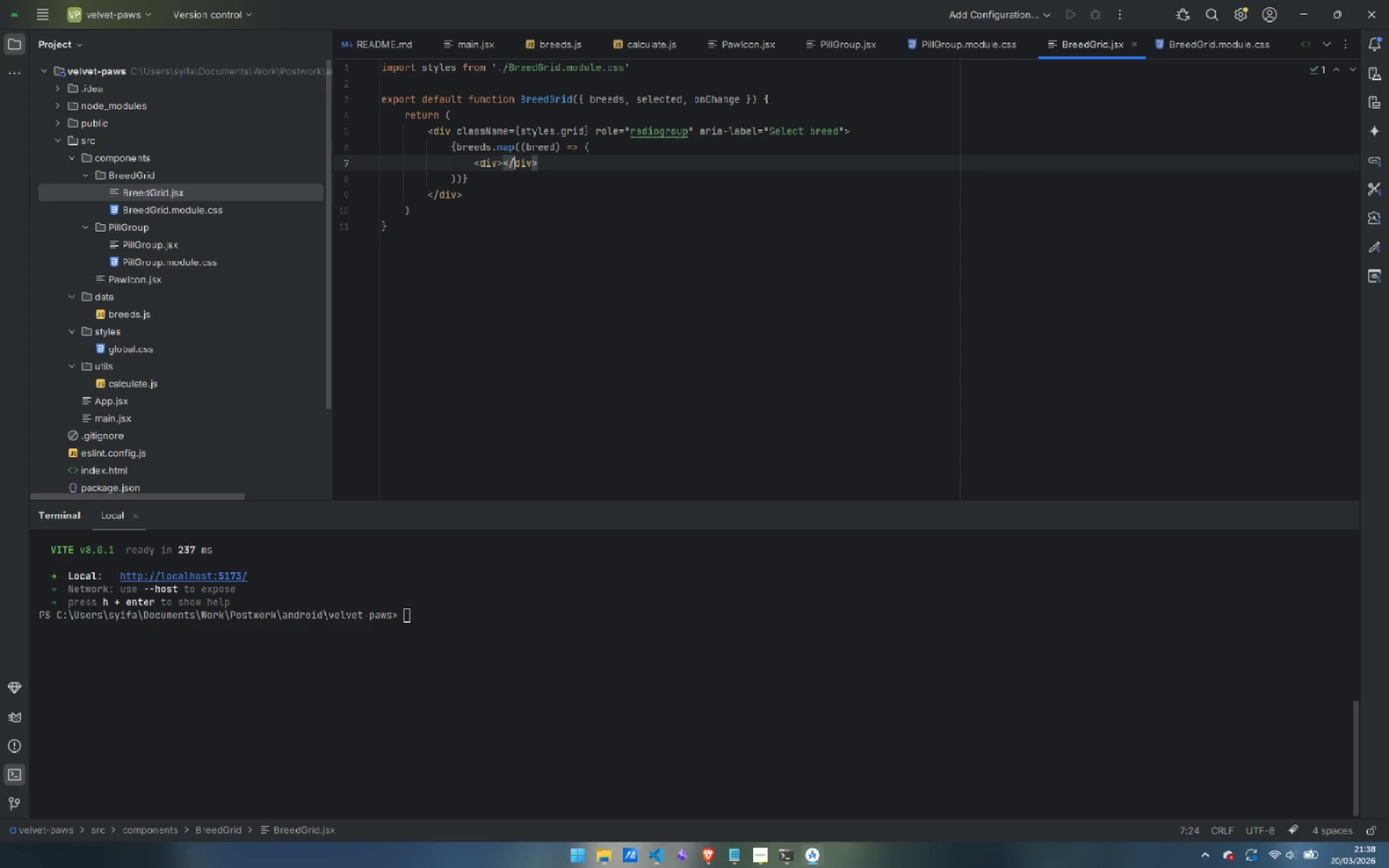 
key(ArrowLeft)
 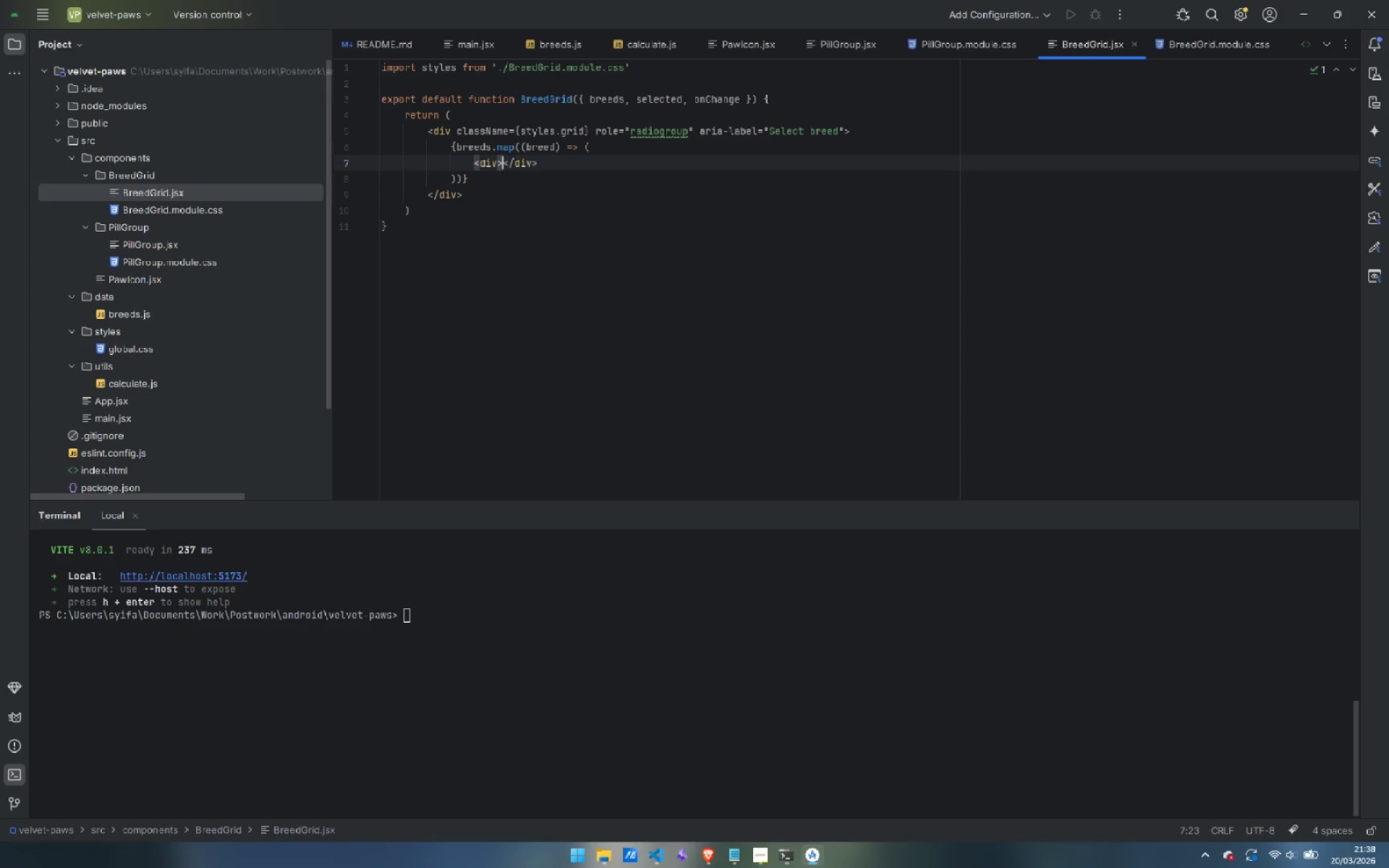 
key(ArrowLeft)
 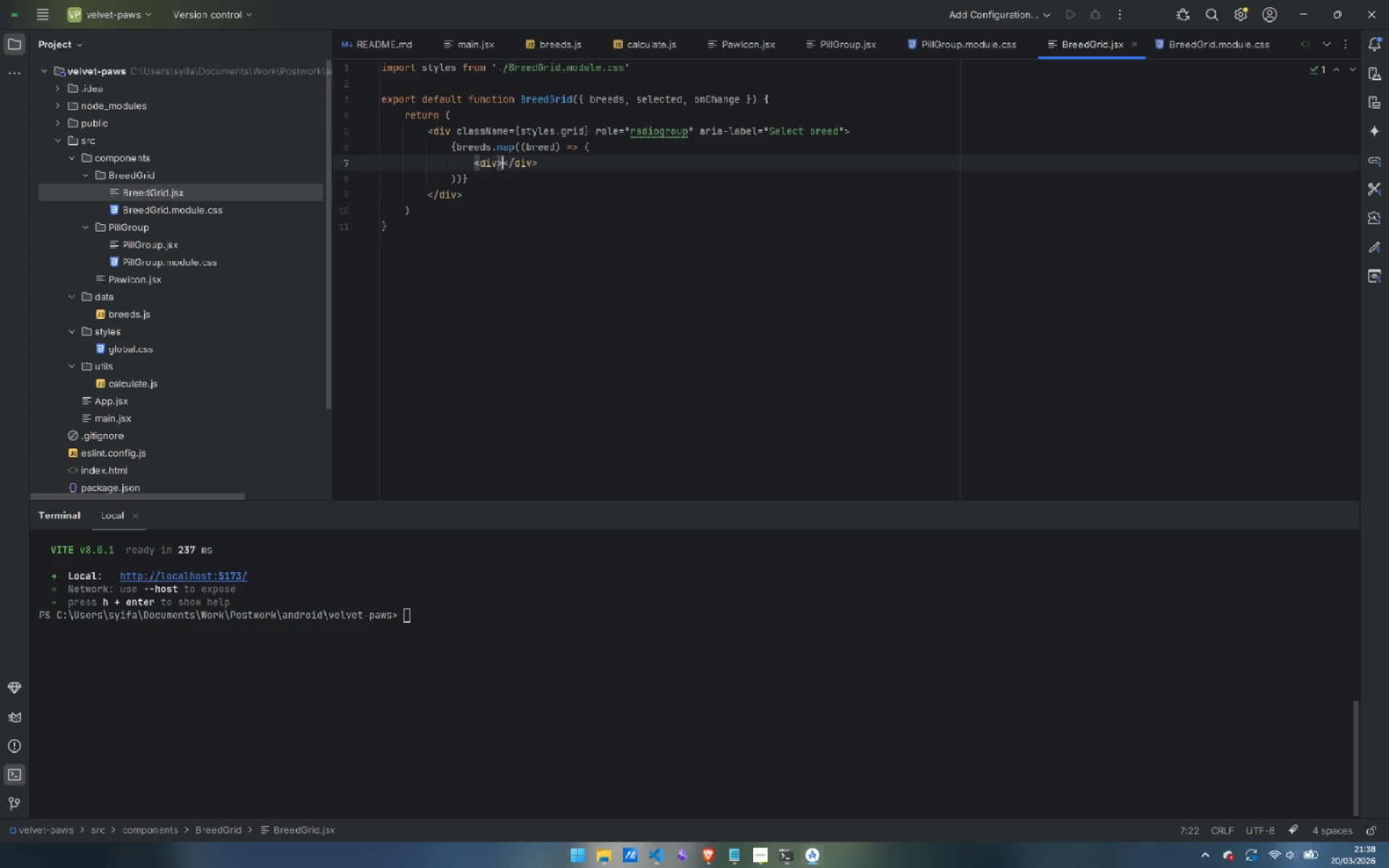 
key(Enter)
 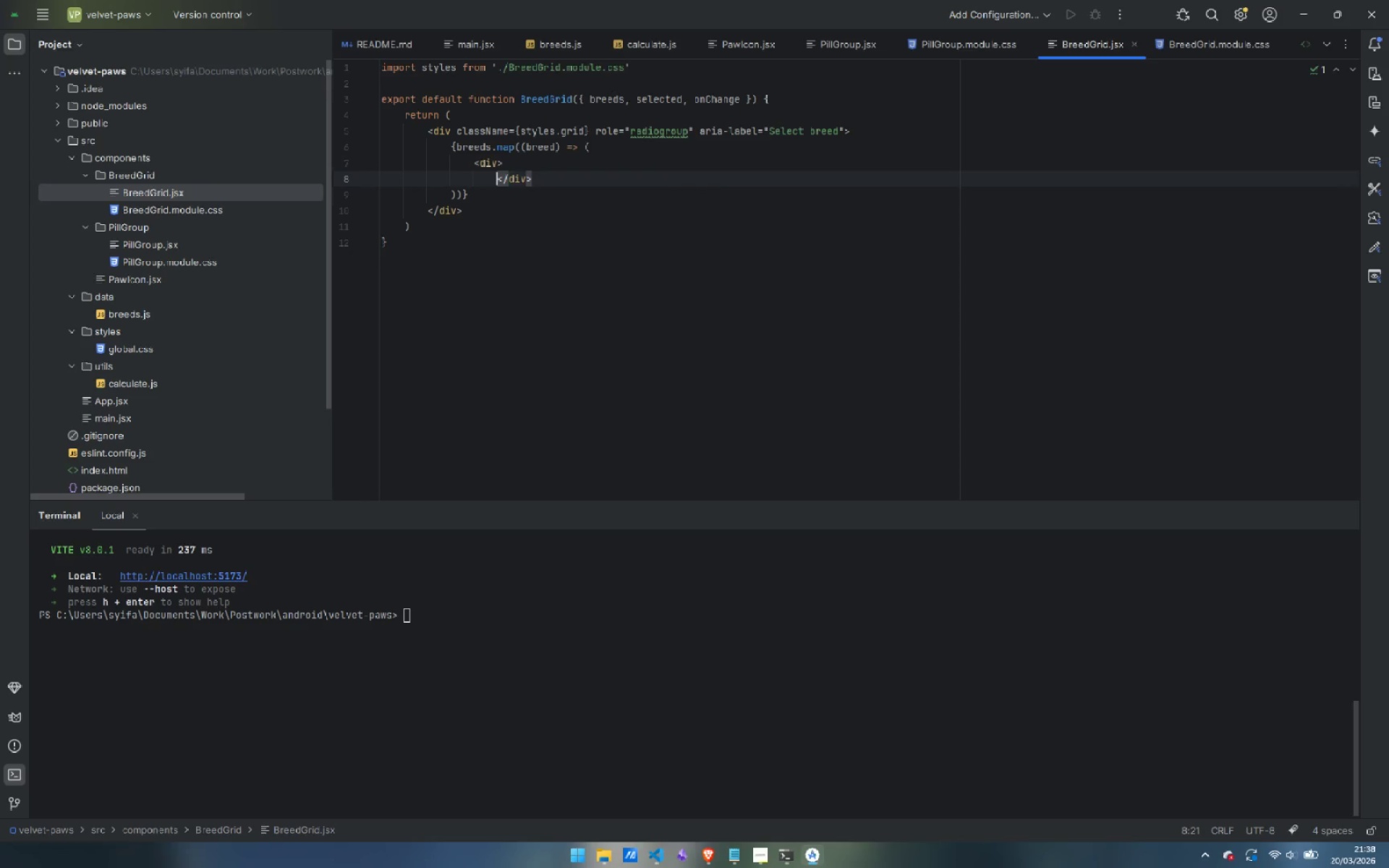 
key(Shift+ArrowLeft)
 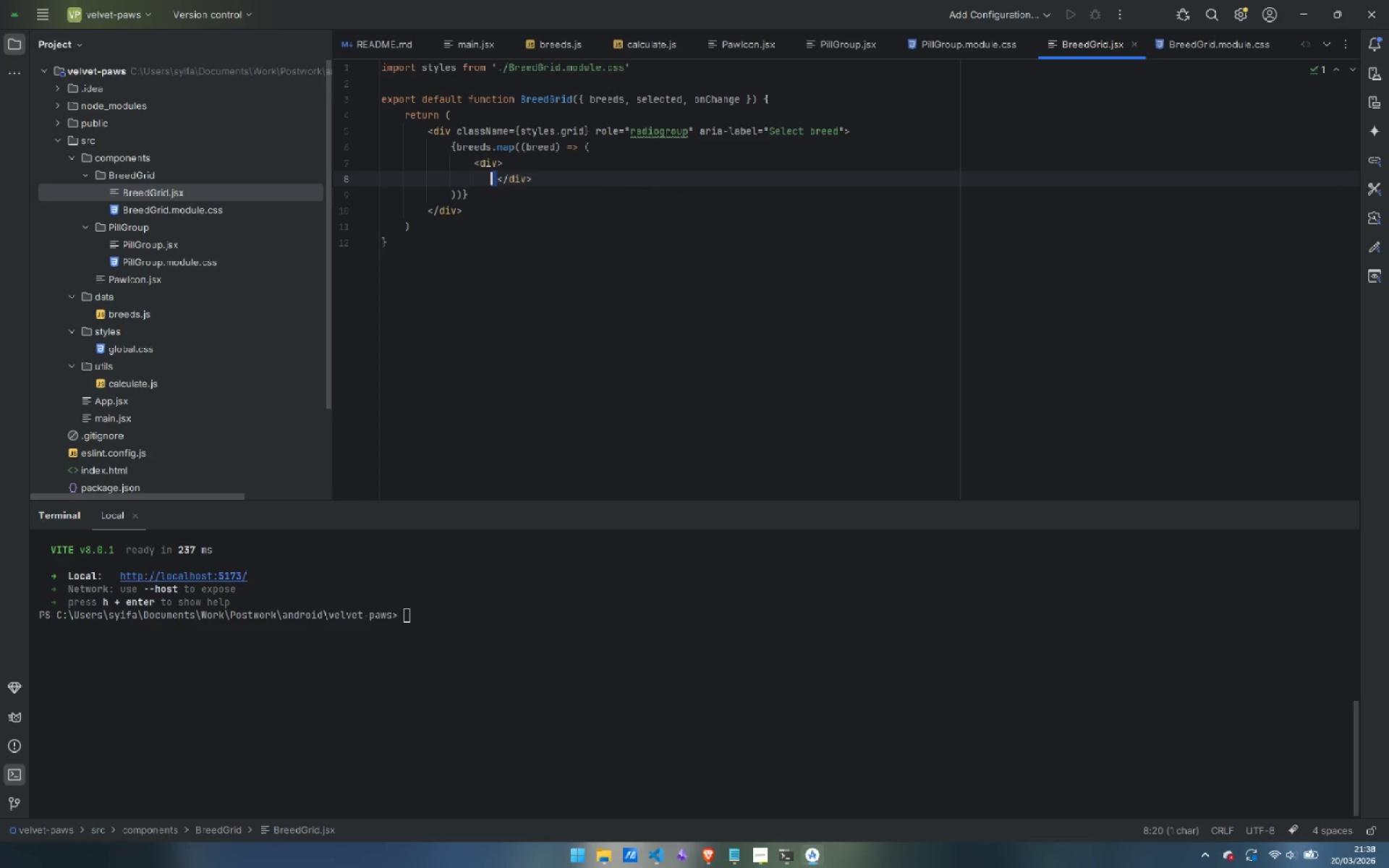 
key(Shift+ArrowLeft)
 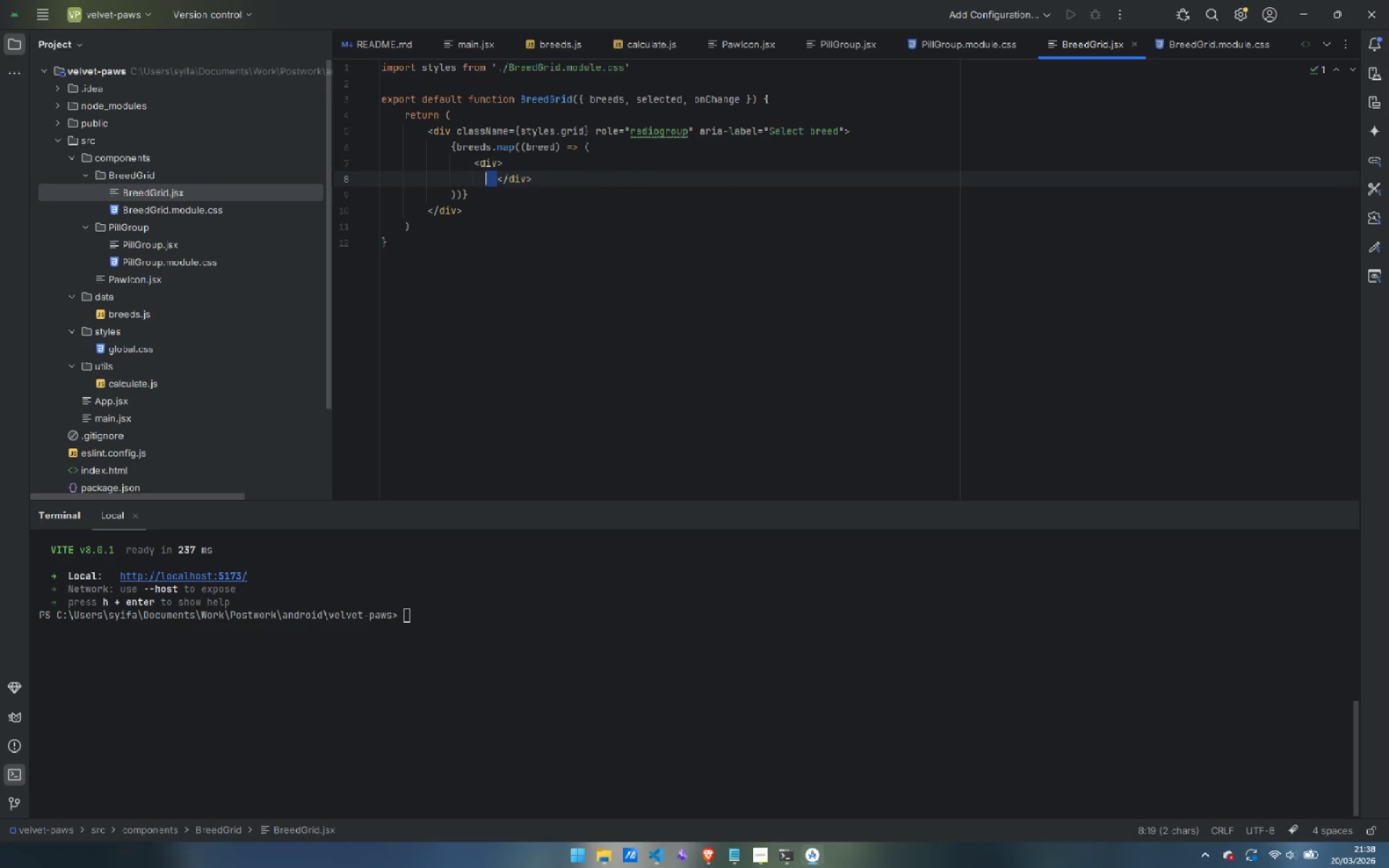 
key(Shift+ArrowLeft)
 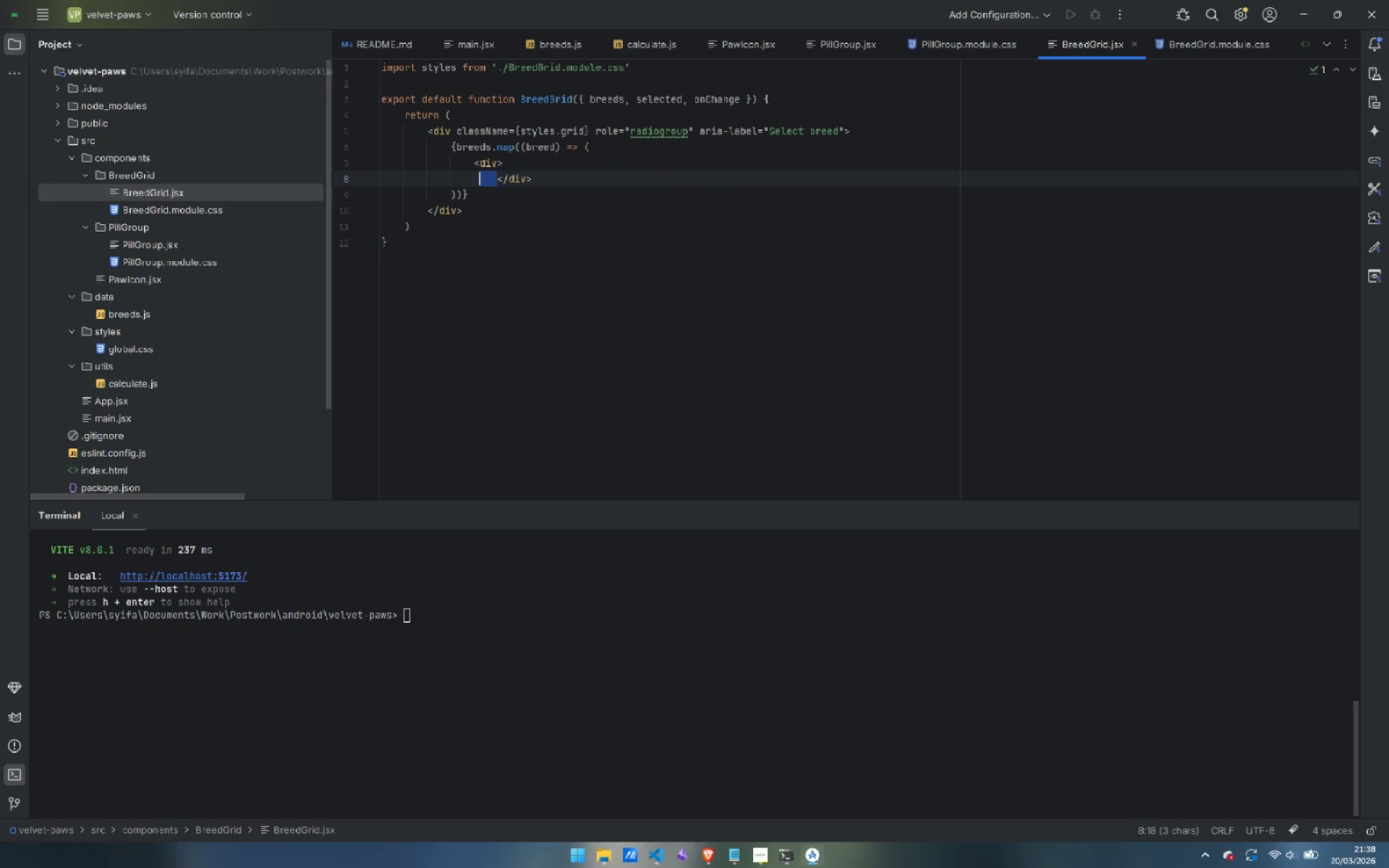 
key(Shift+ArrowLeft)
 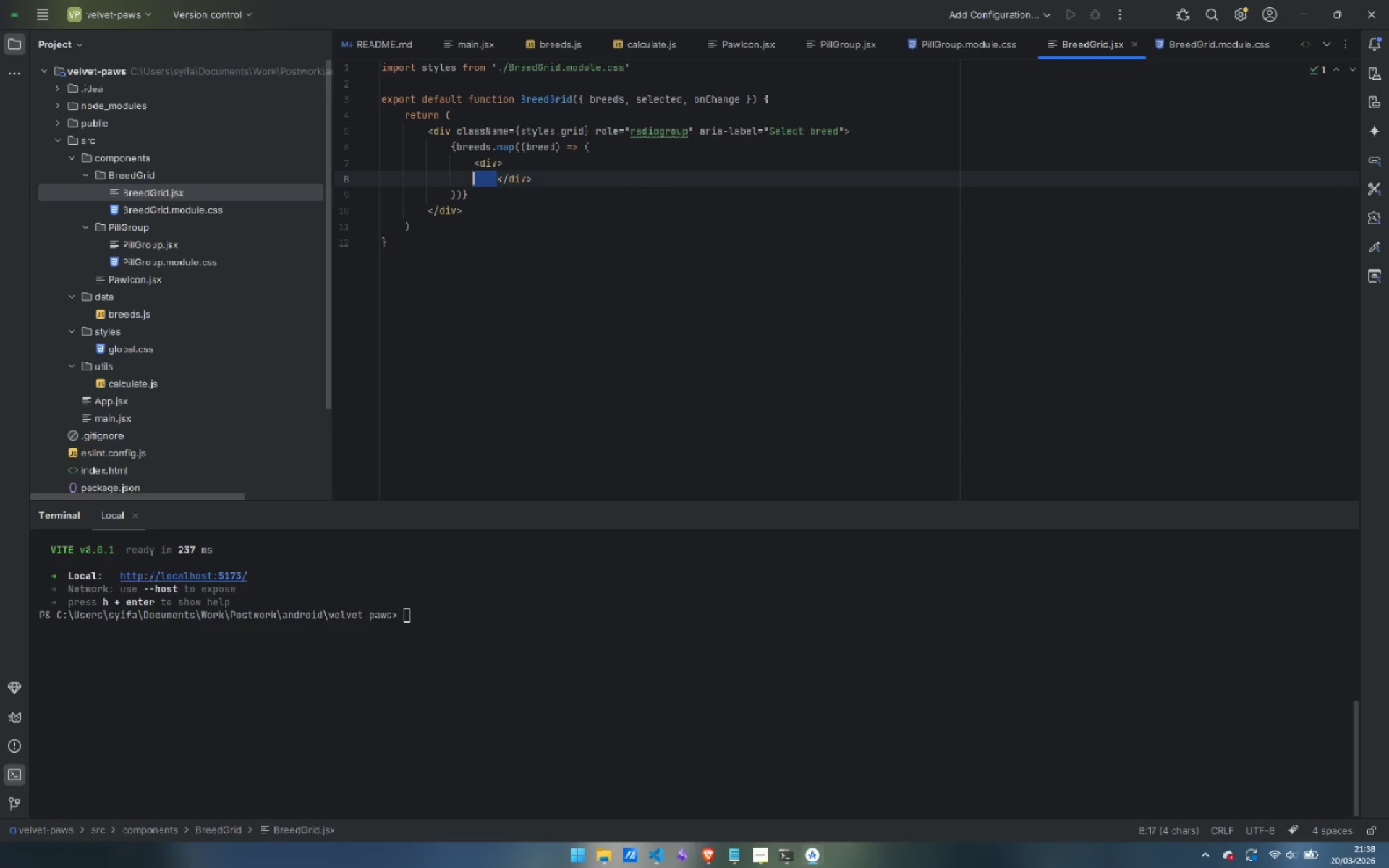 
key(Backspace)
 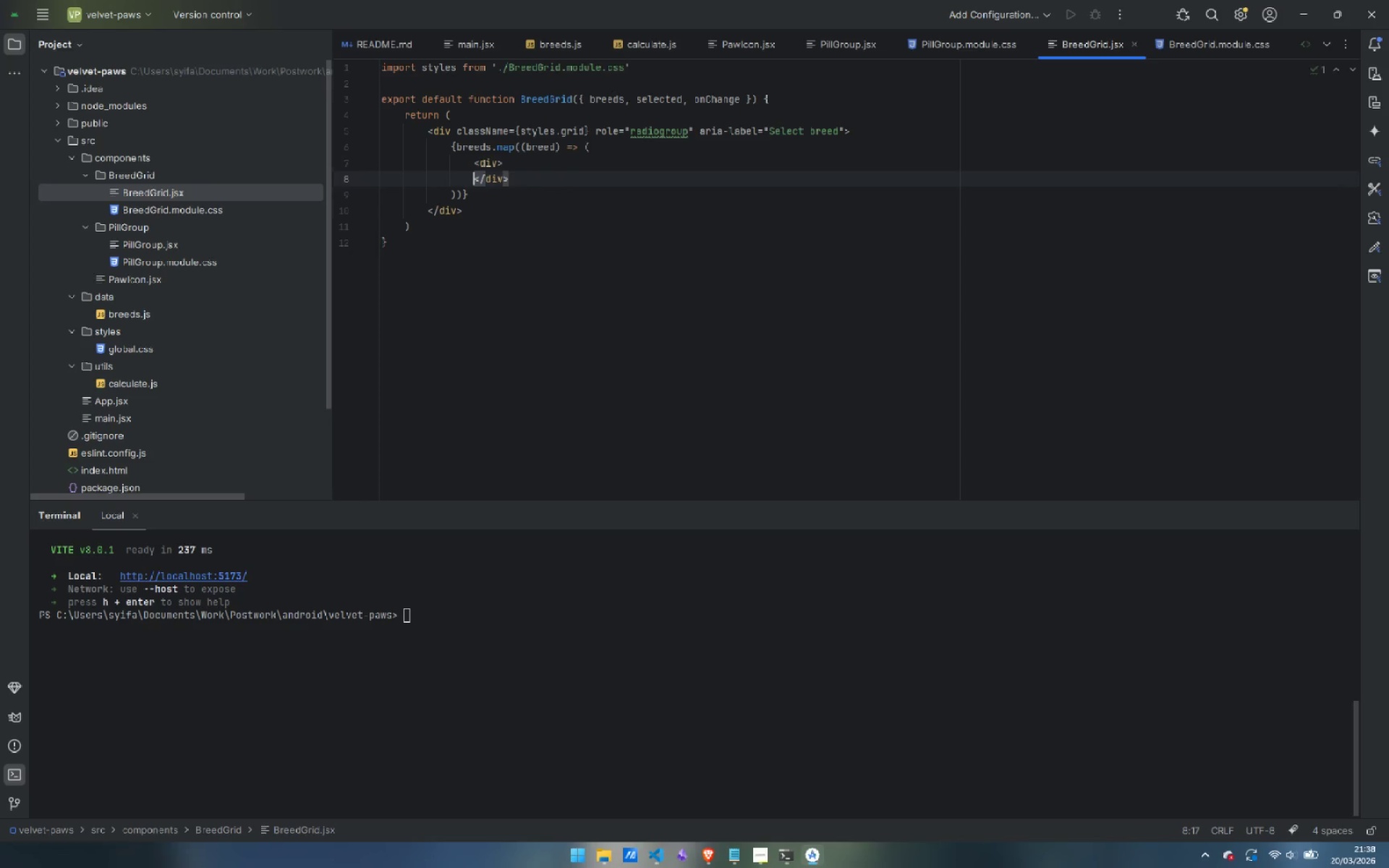 
key(Enter)
 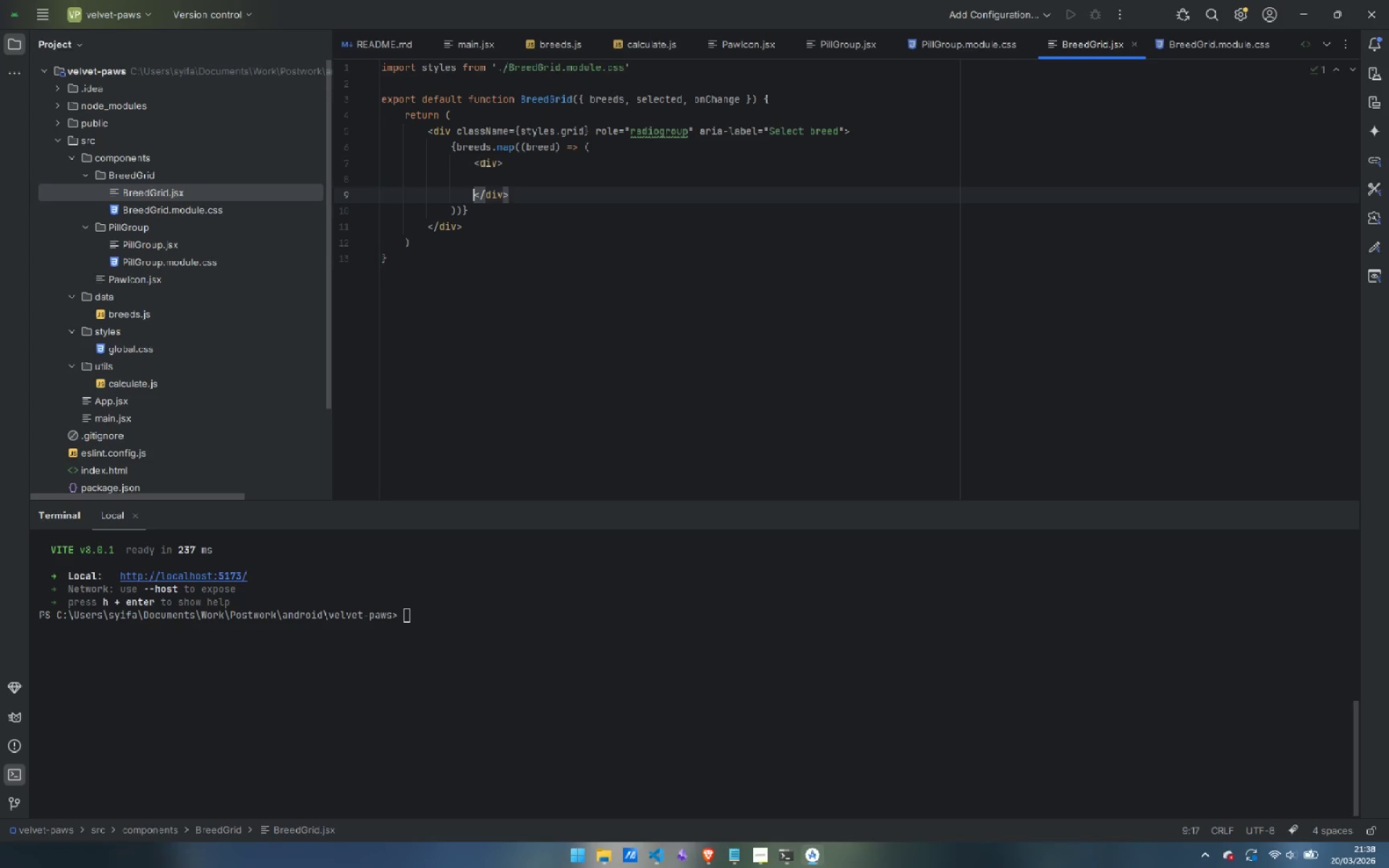 
key(ArrowUp)
 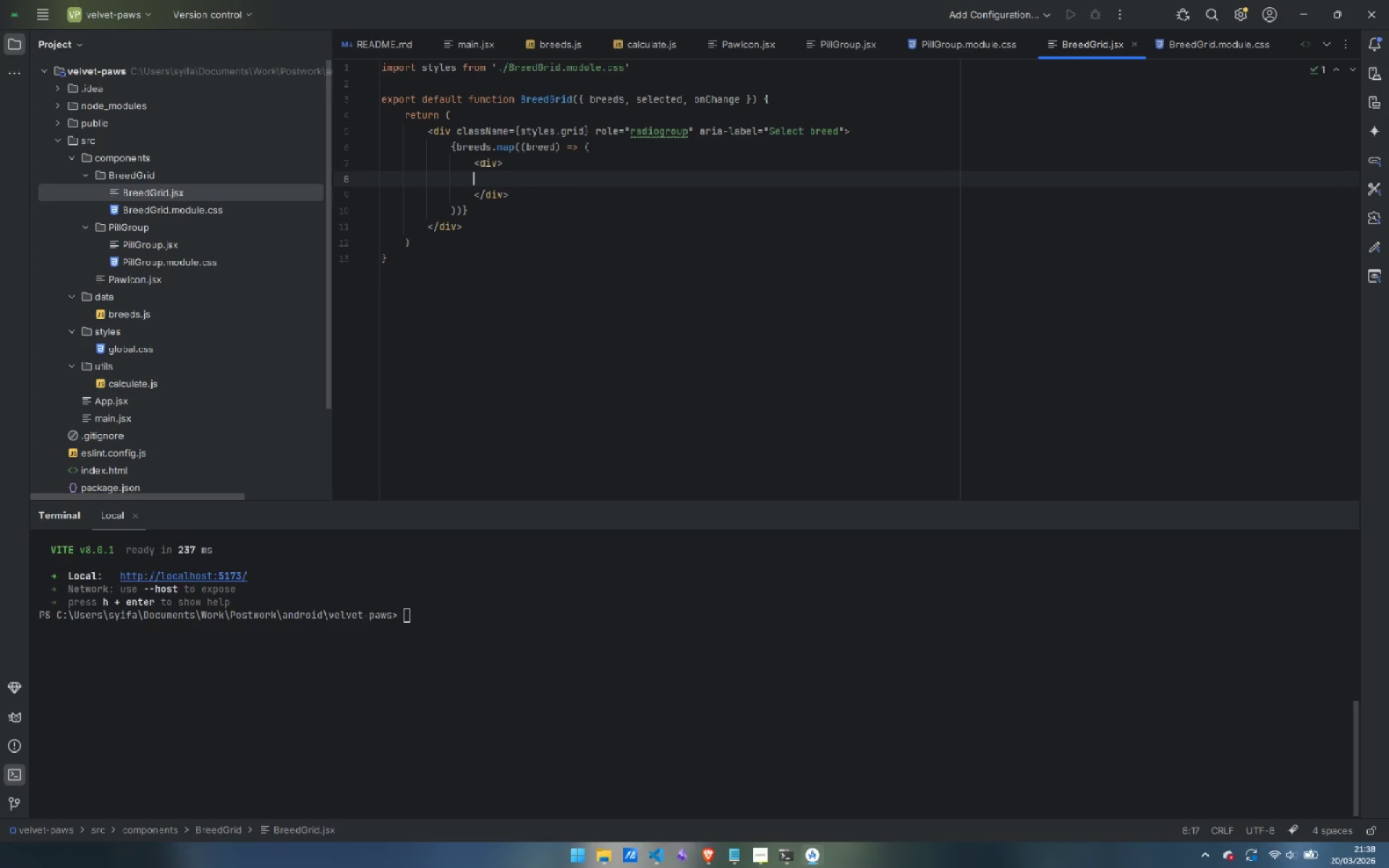 
key(Tab)
 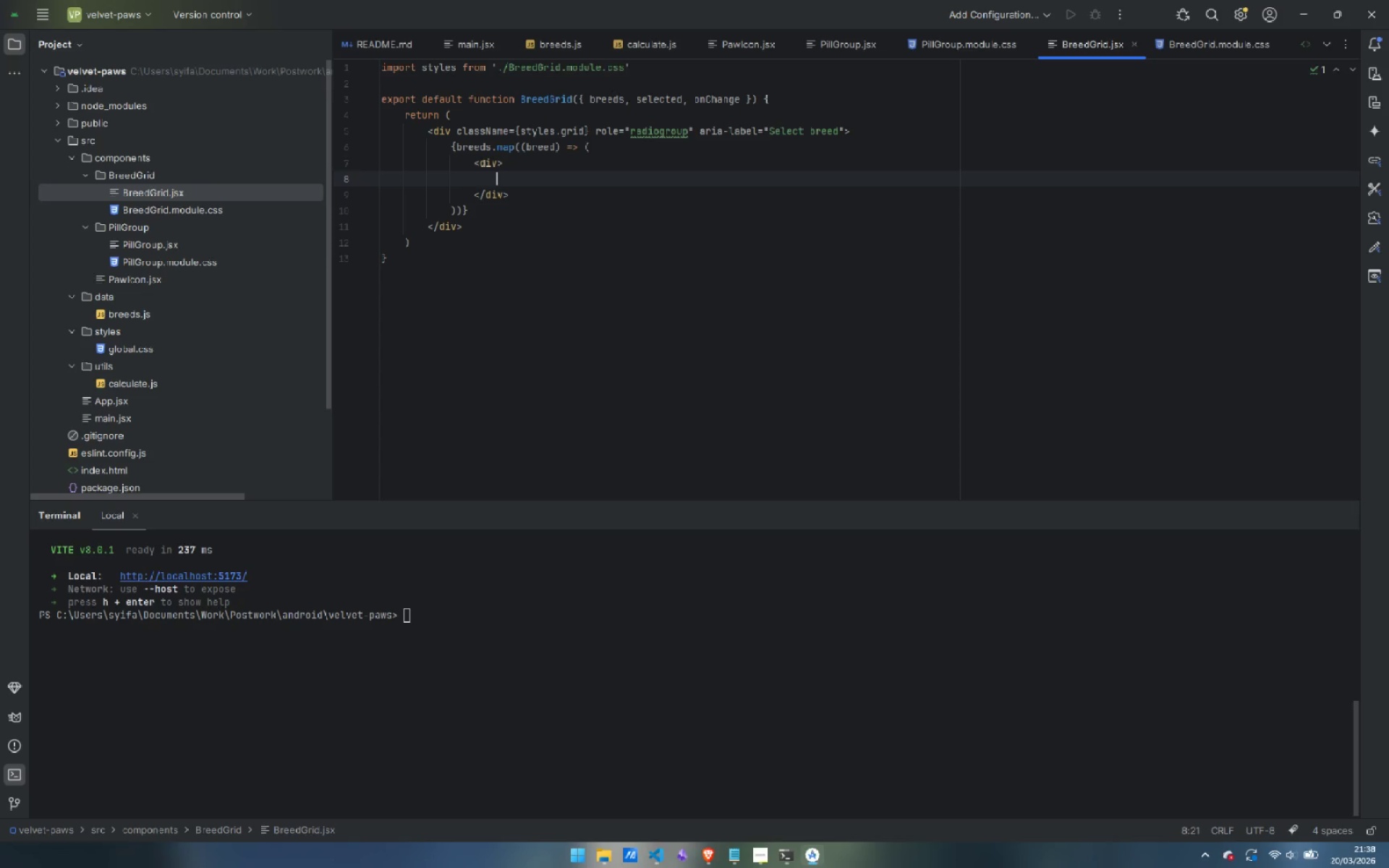 
key(ArrowUp)
 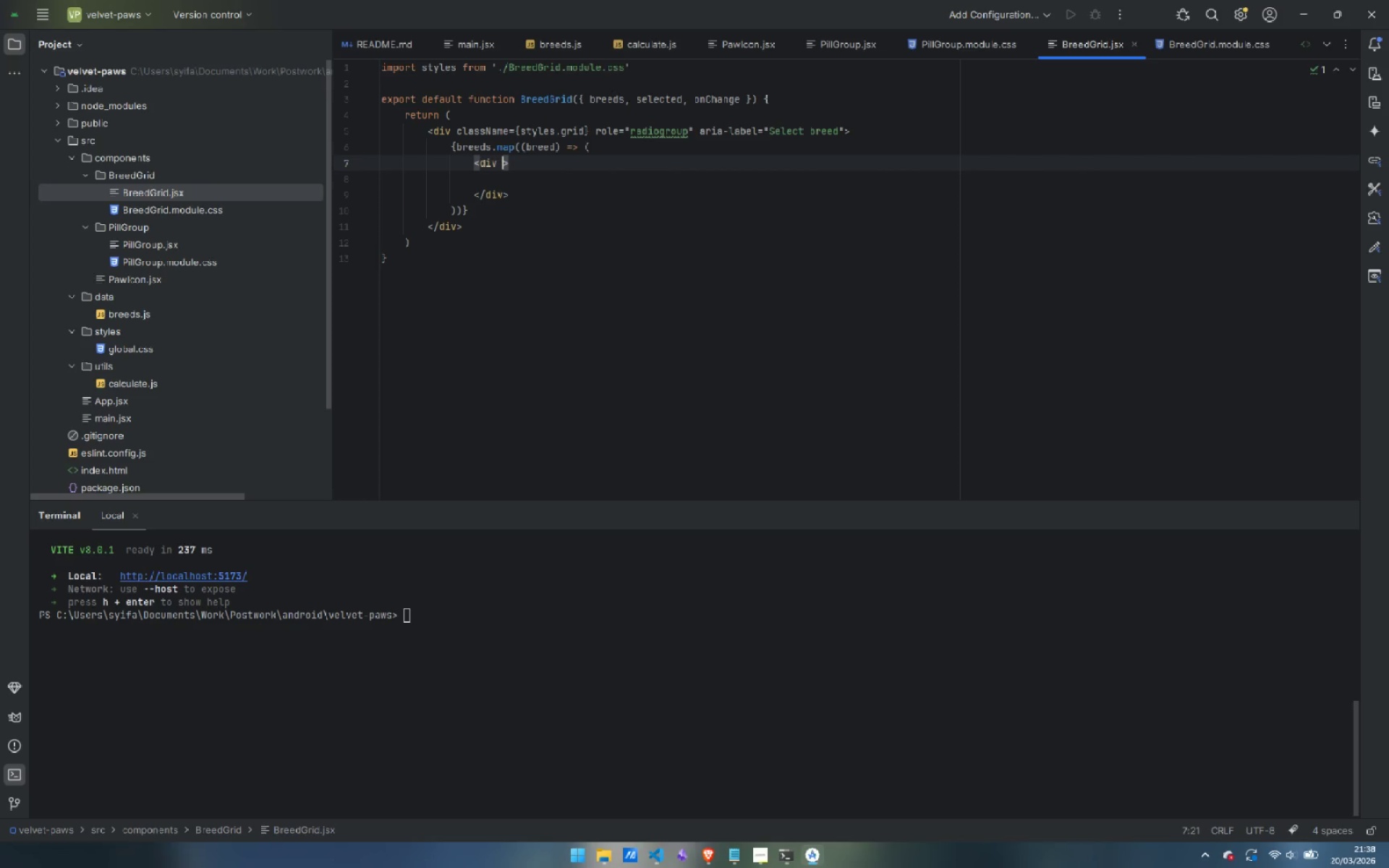 
type( key={})
 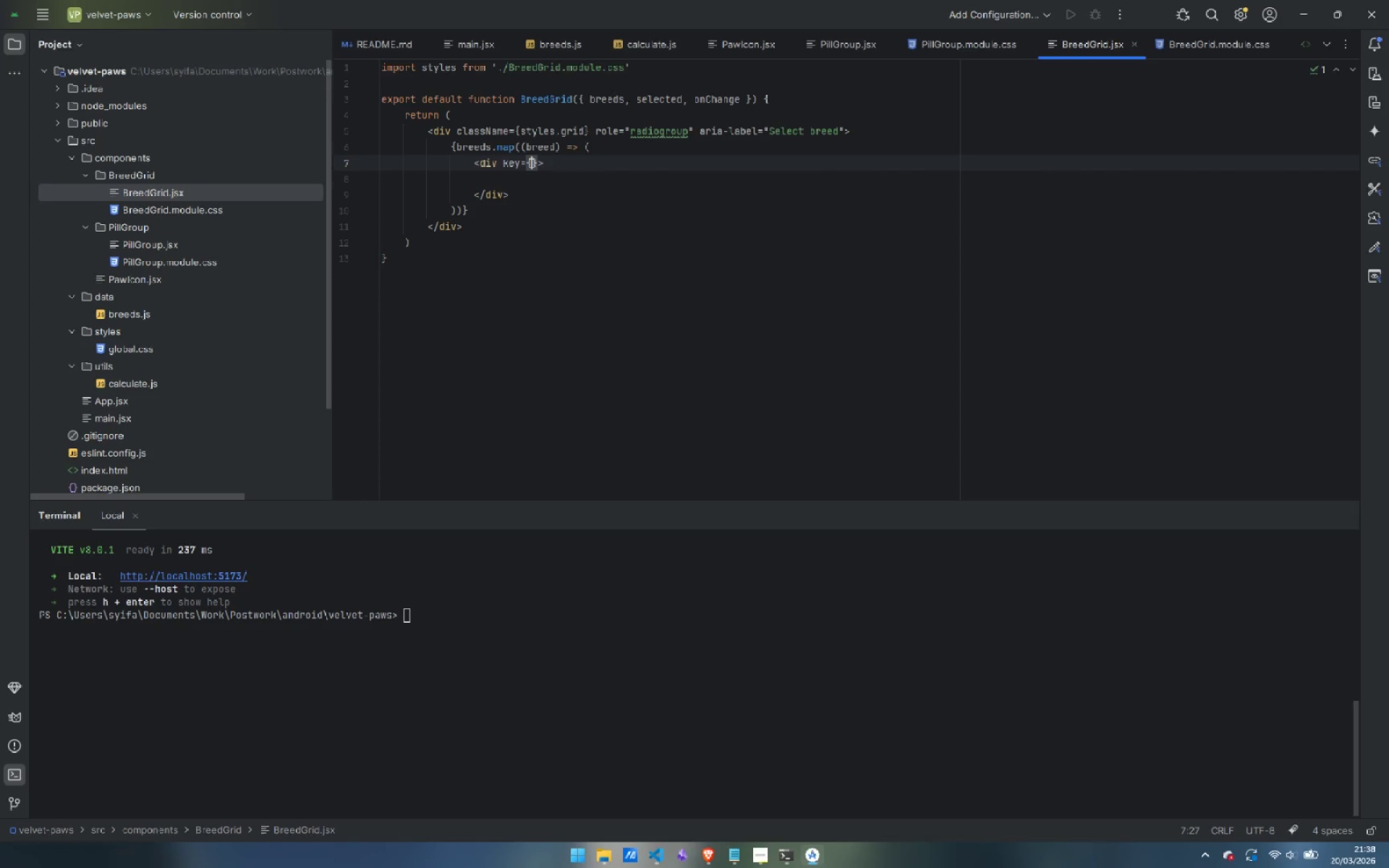 
 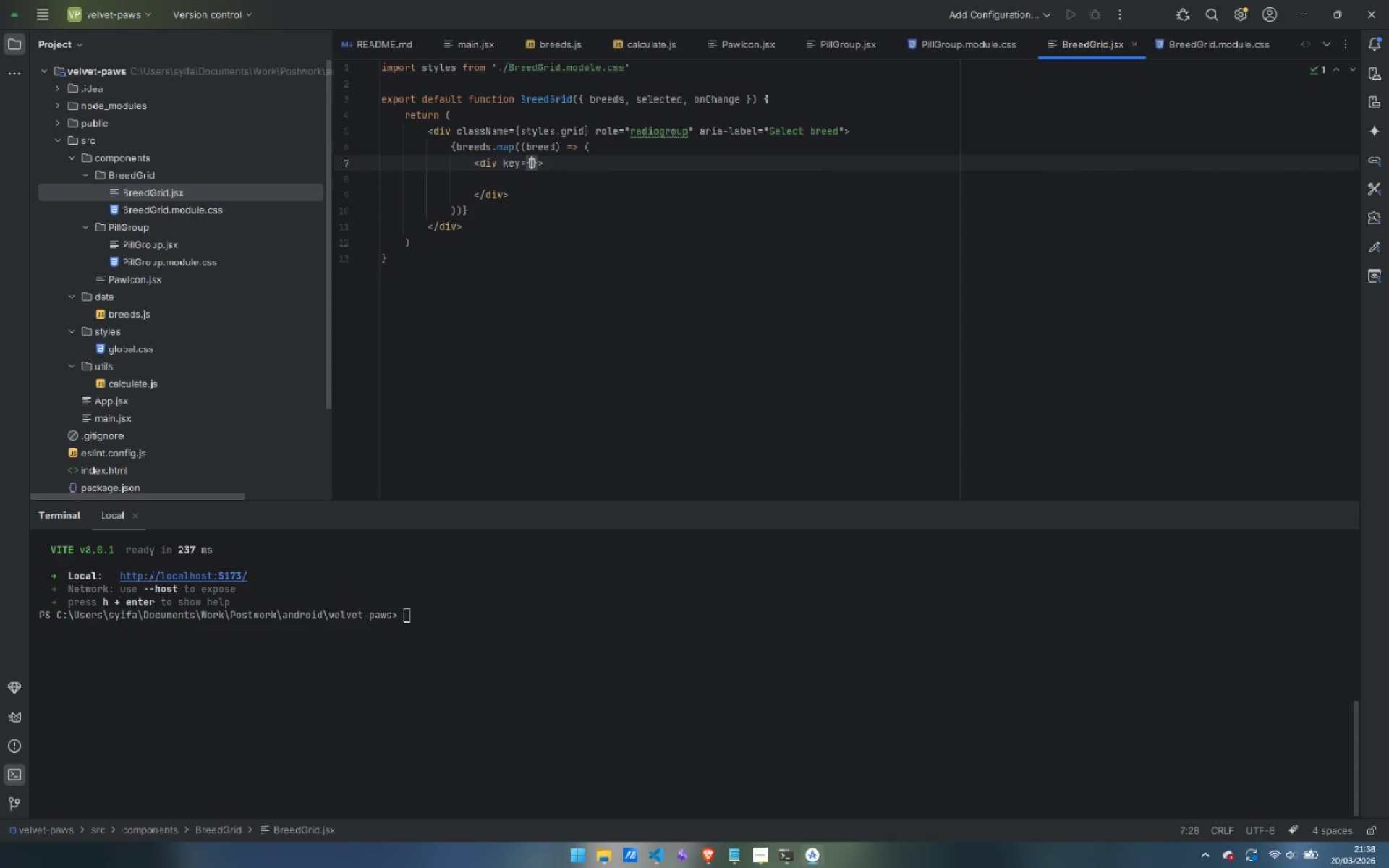 
key(ArrowLeft)
 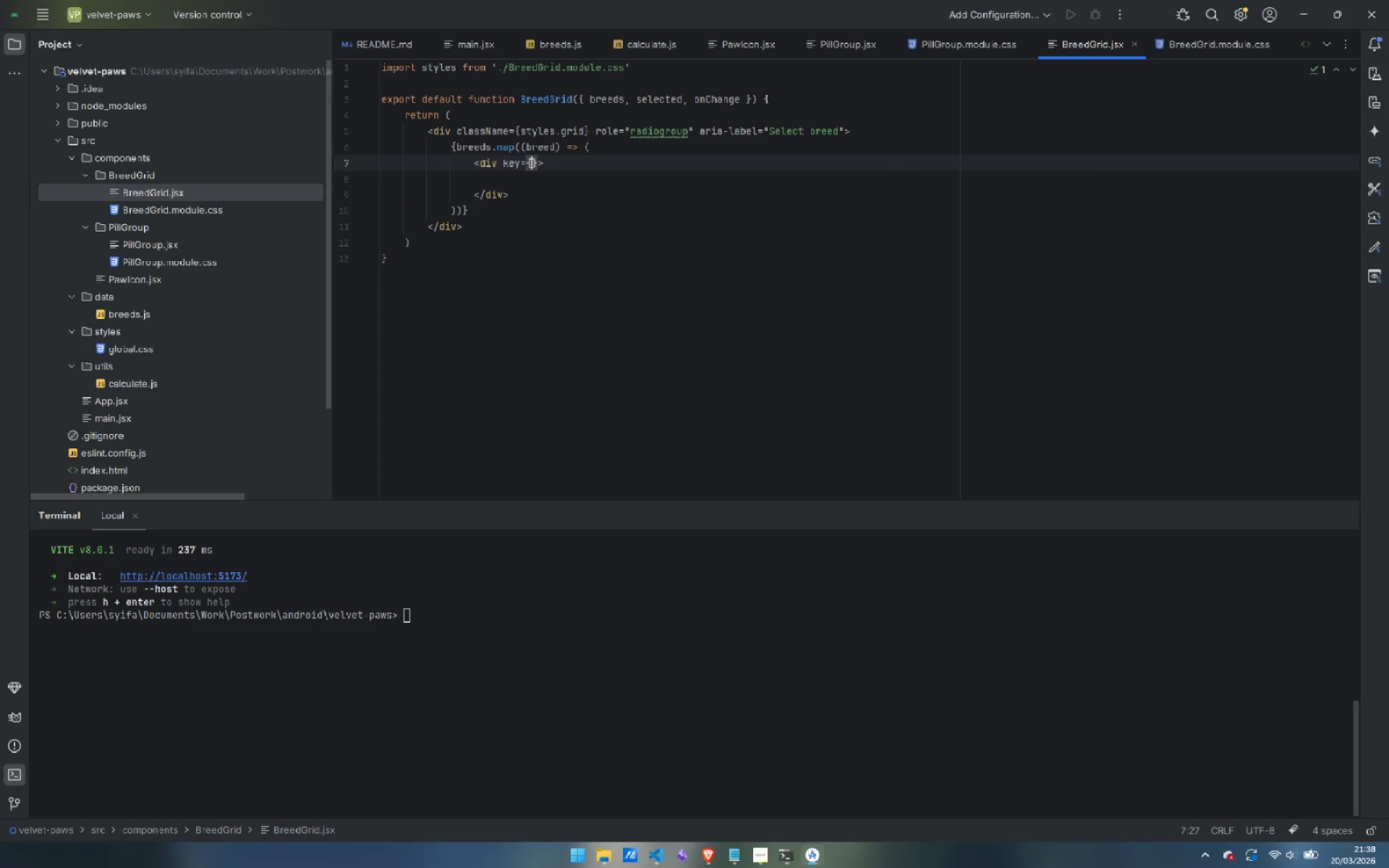 
type(breed.id)
 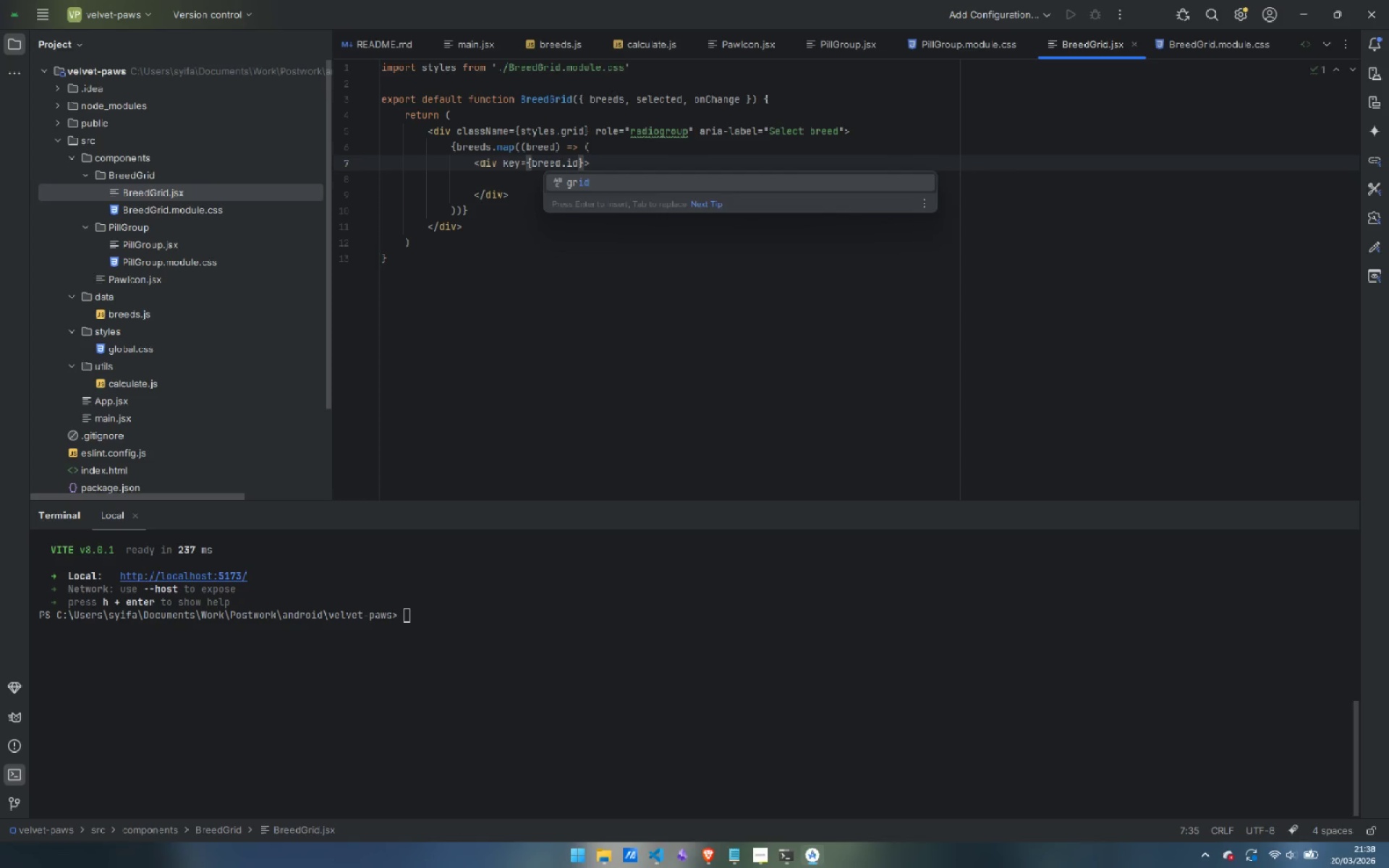 
key(ArrowRight)
 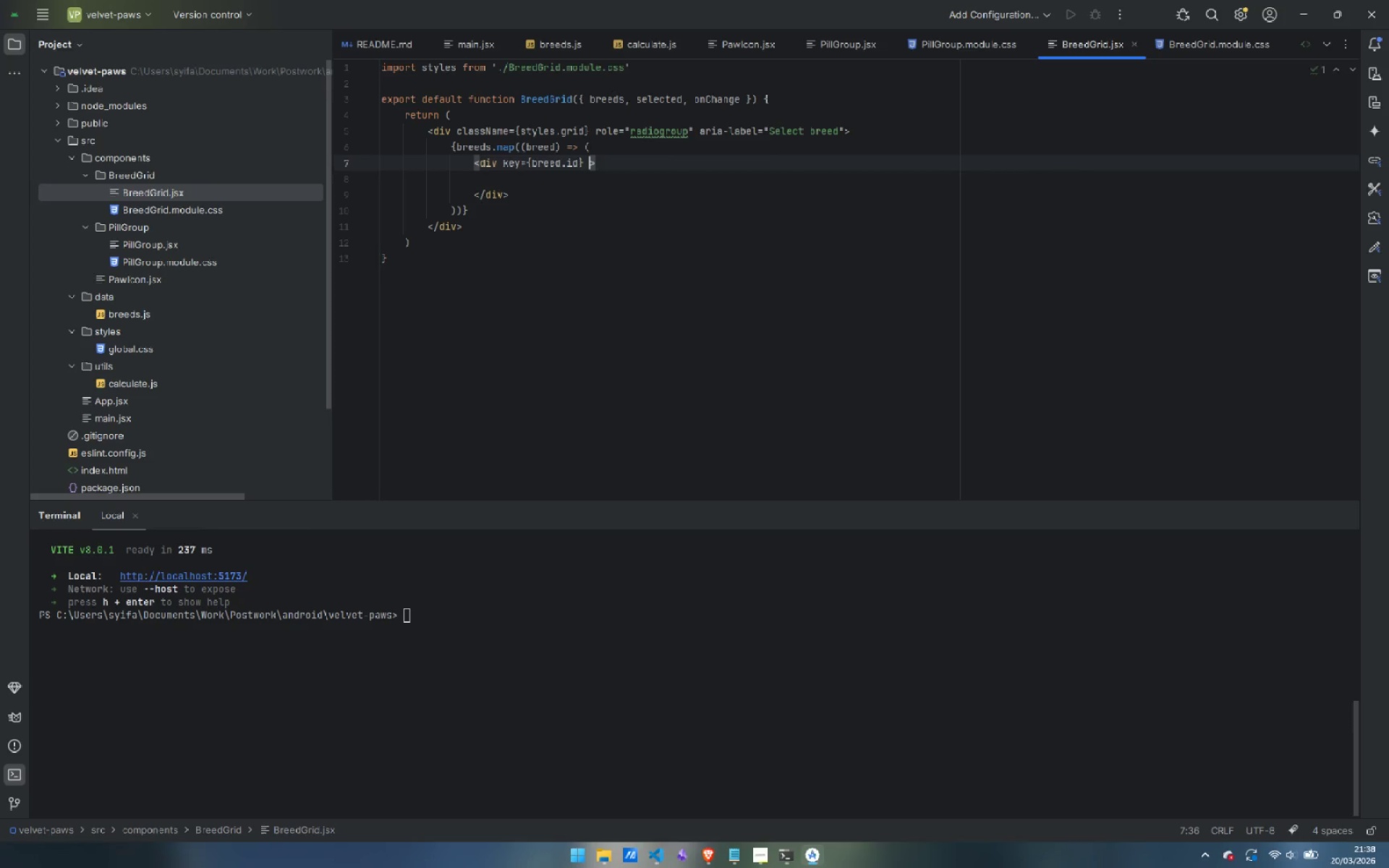 
type( class)
 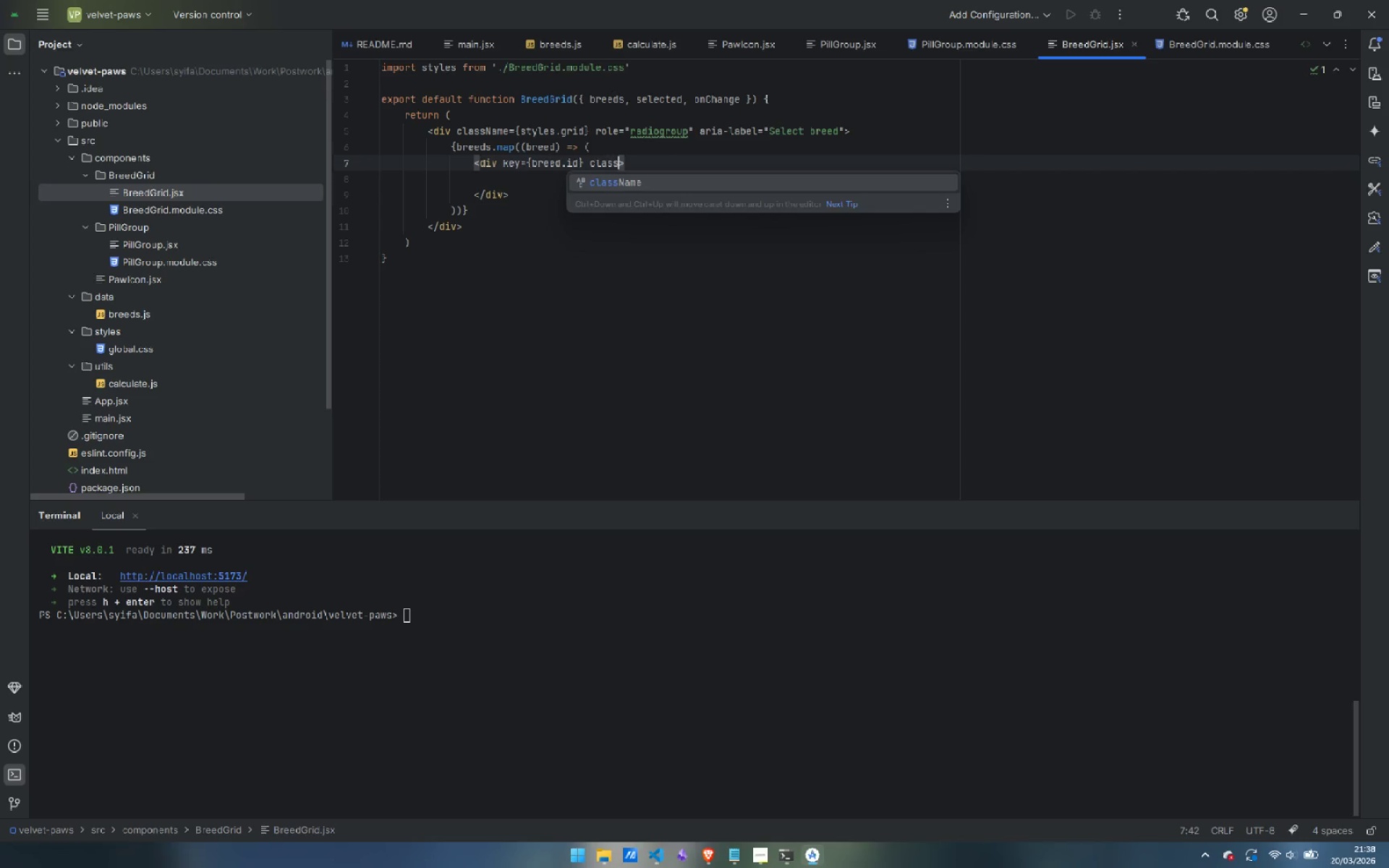 
key(Enter)
 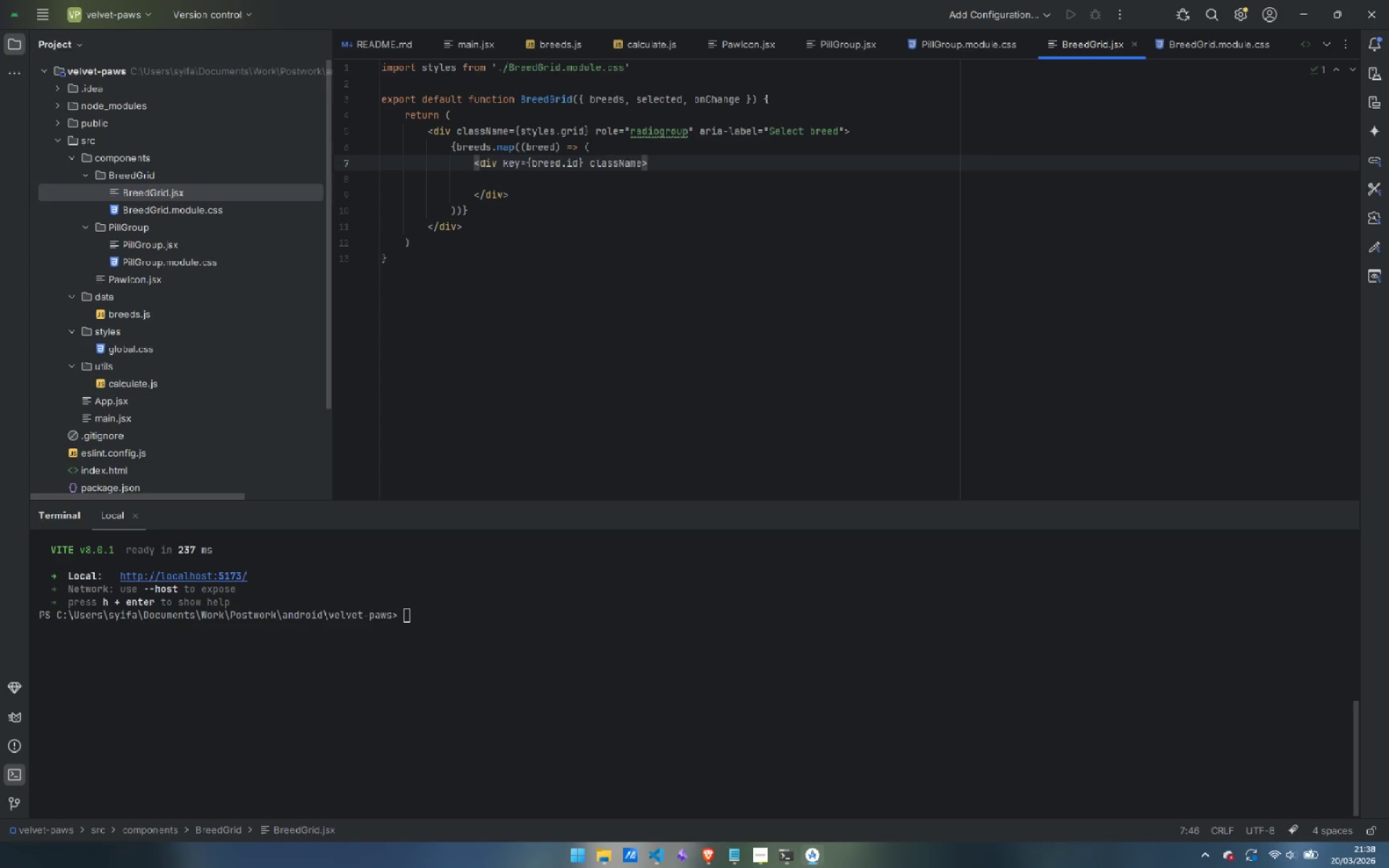 
key(Equal)
 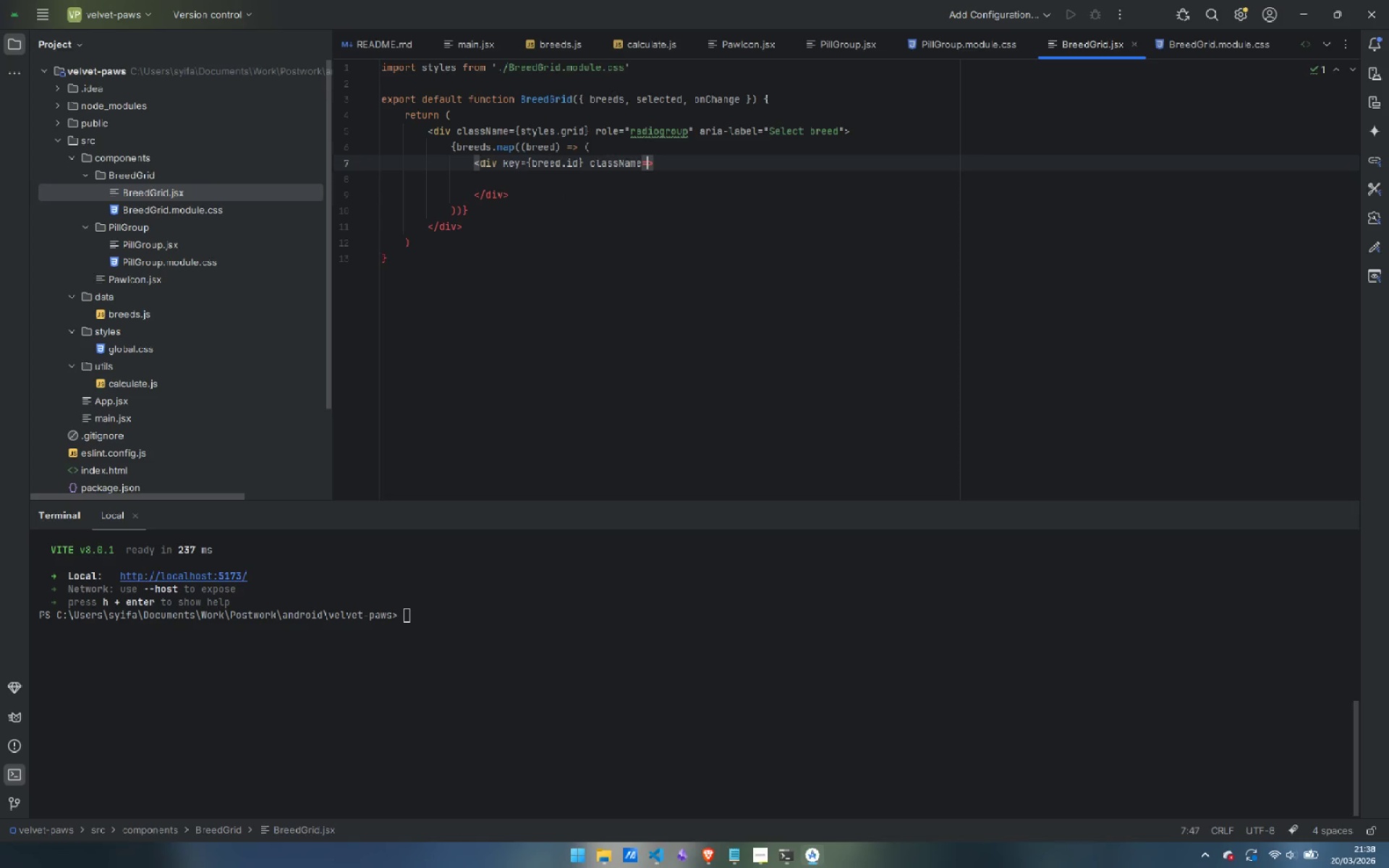 
key(Shift+ShiftLeft)
 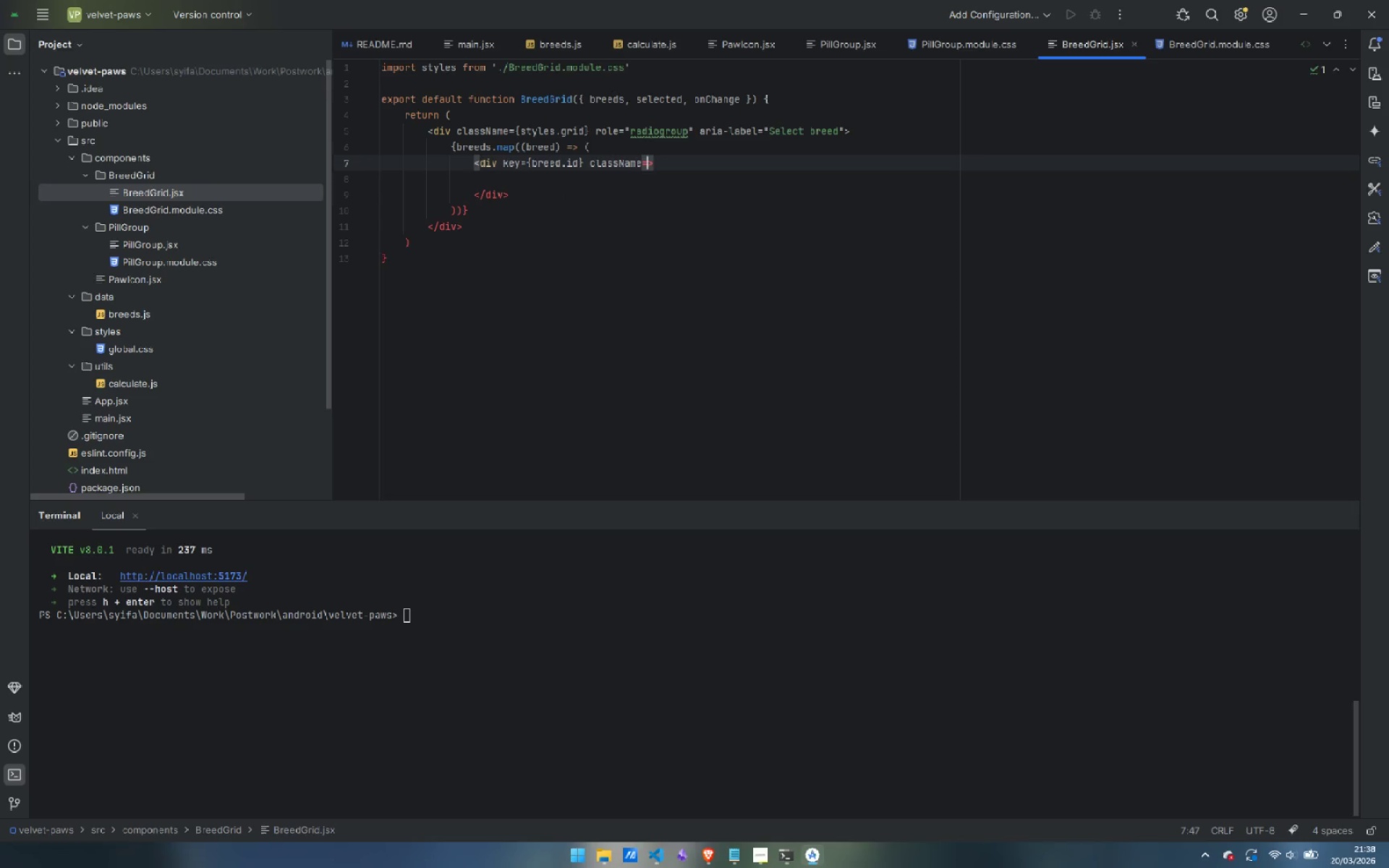 
key(Shift+BracketLeft)
 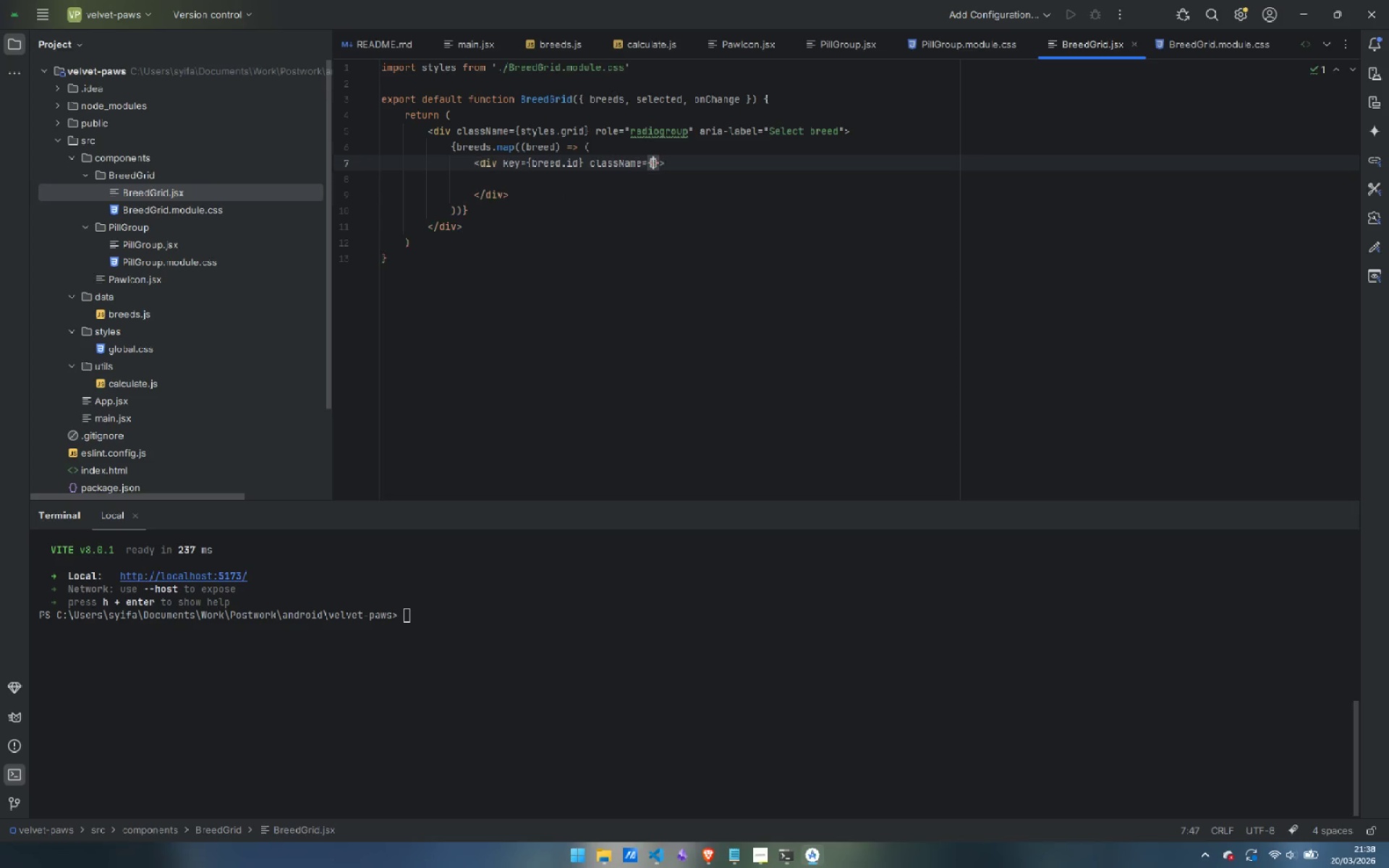 
key(Shift+BracketRight)
 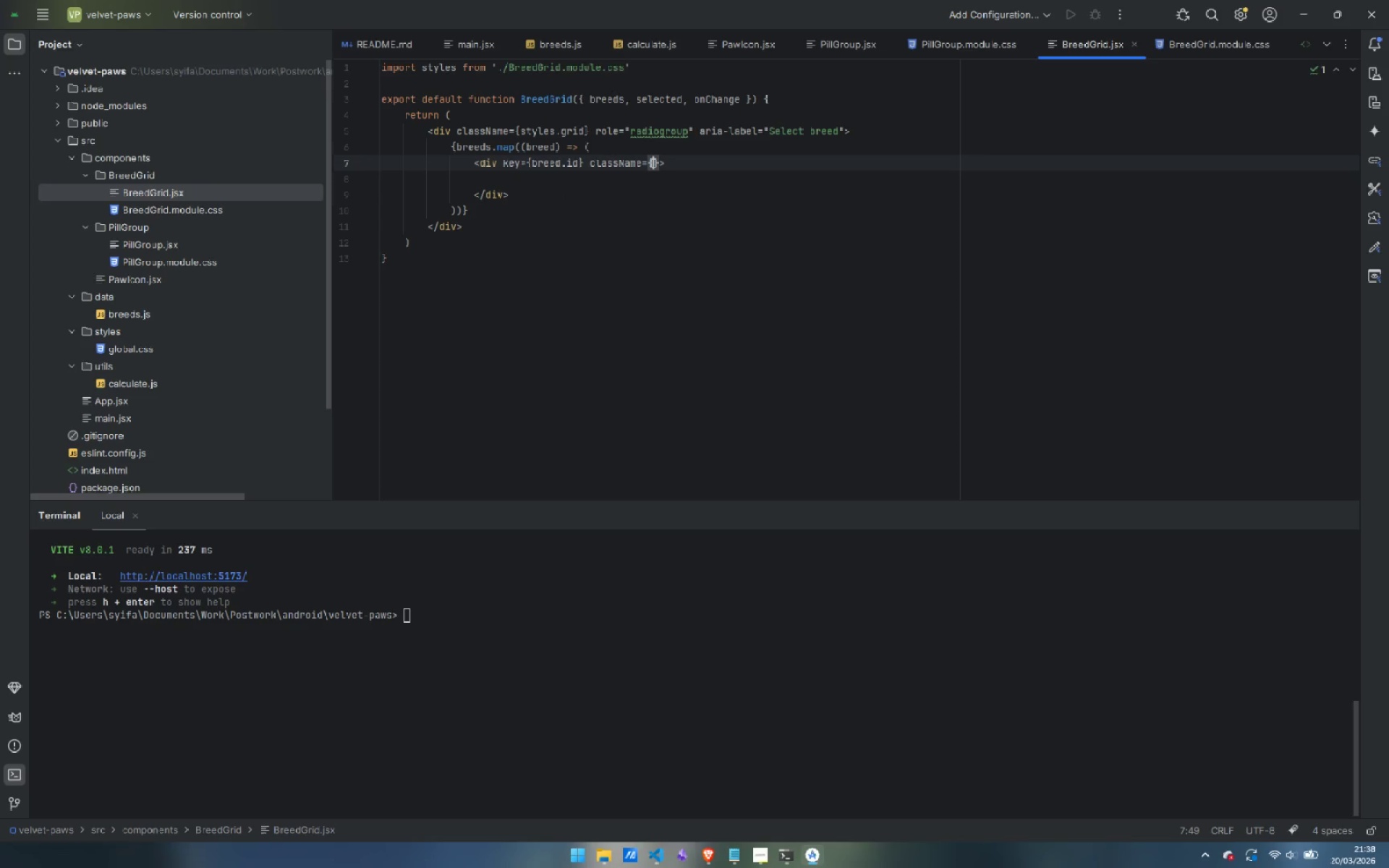 
key(ArrowLeft)
 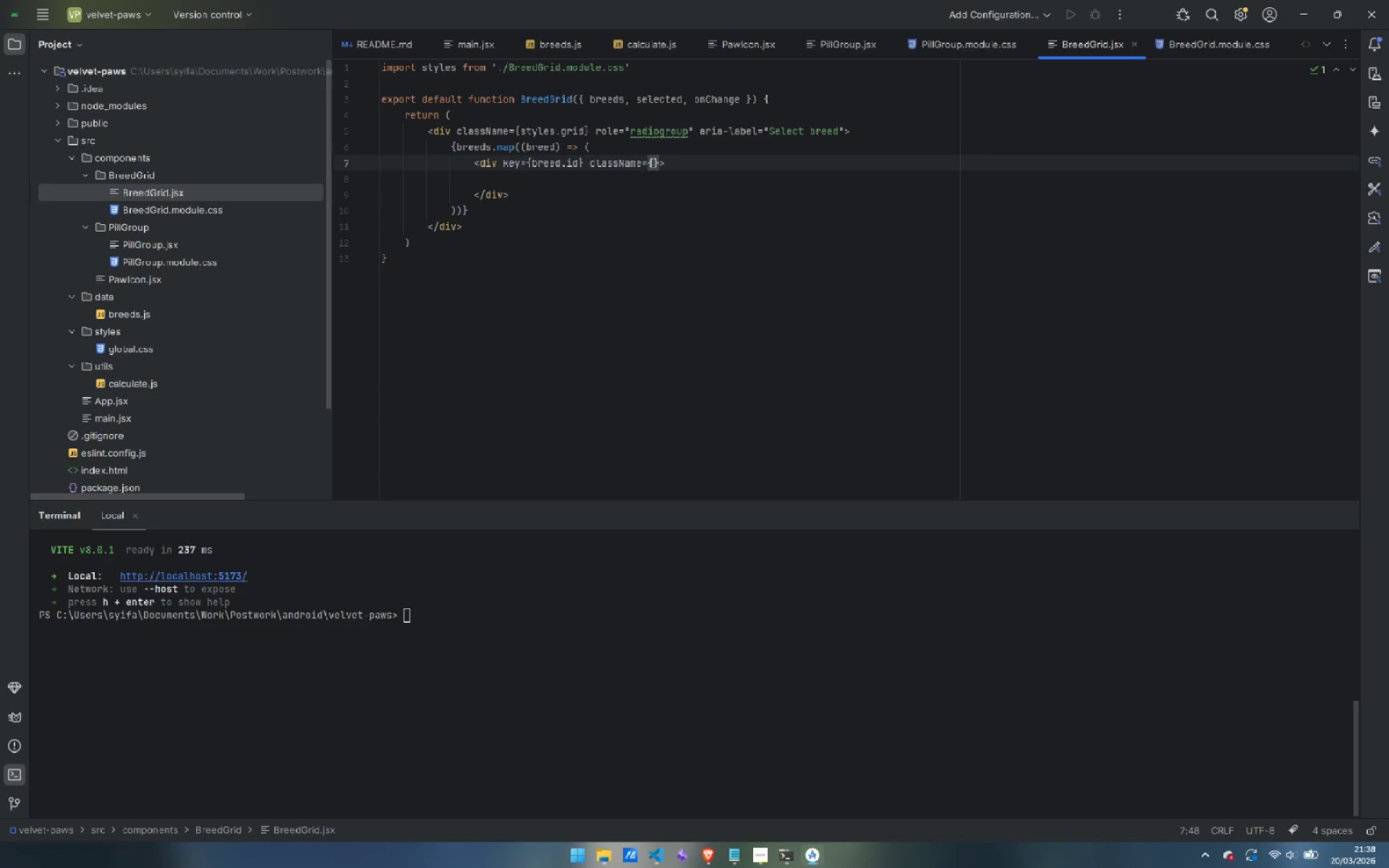 
type(styles.cell)
 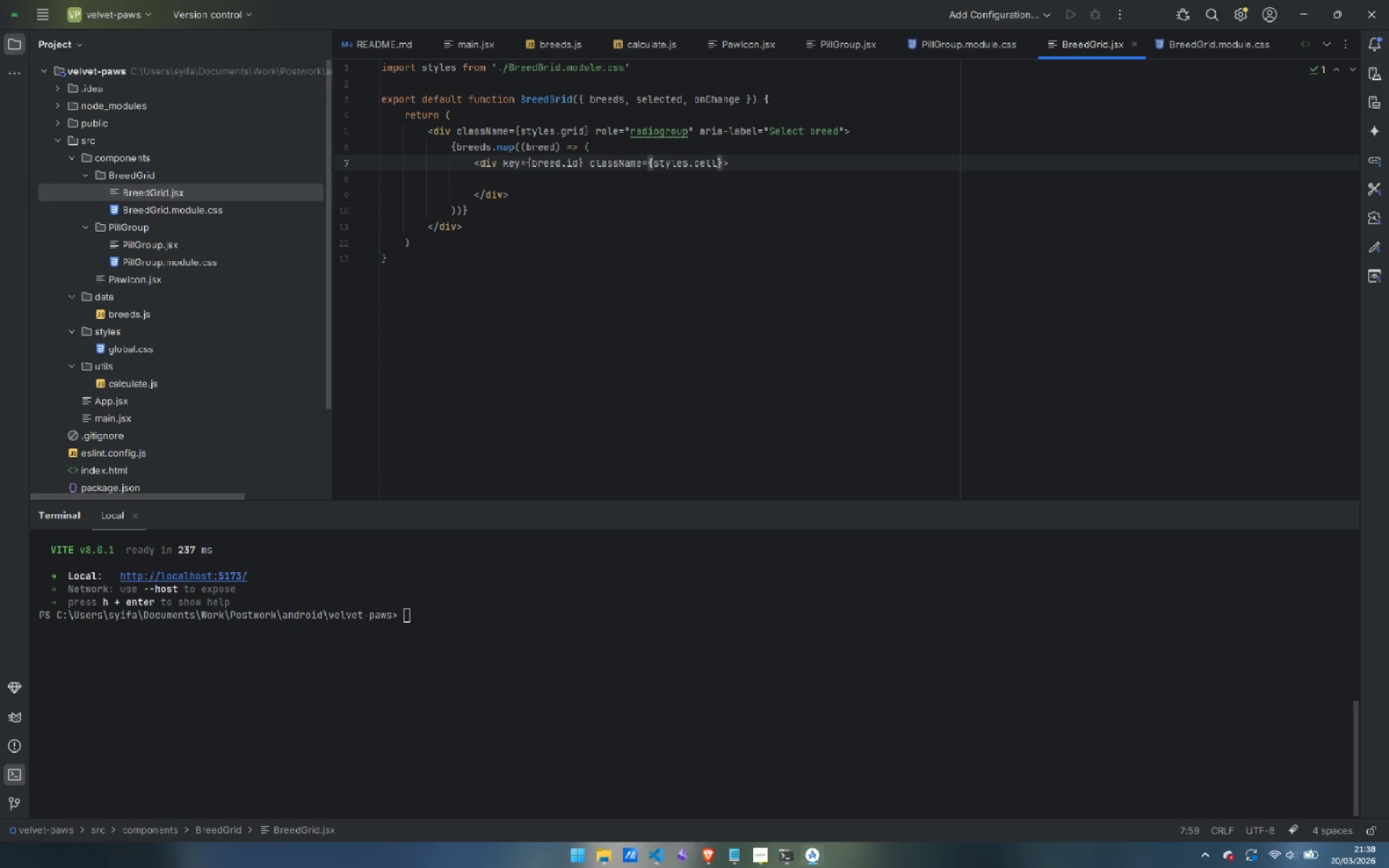 
key(ArrowDown)
 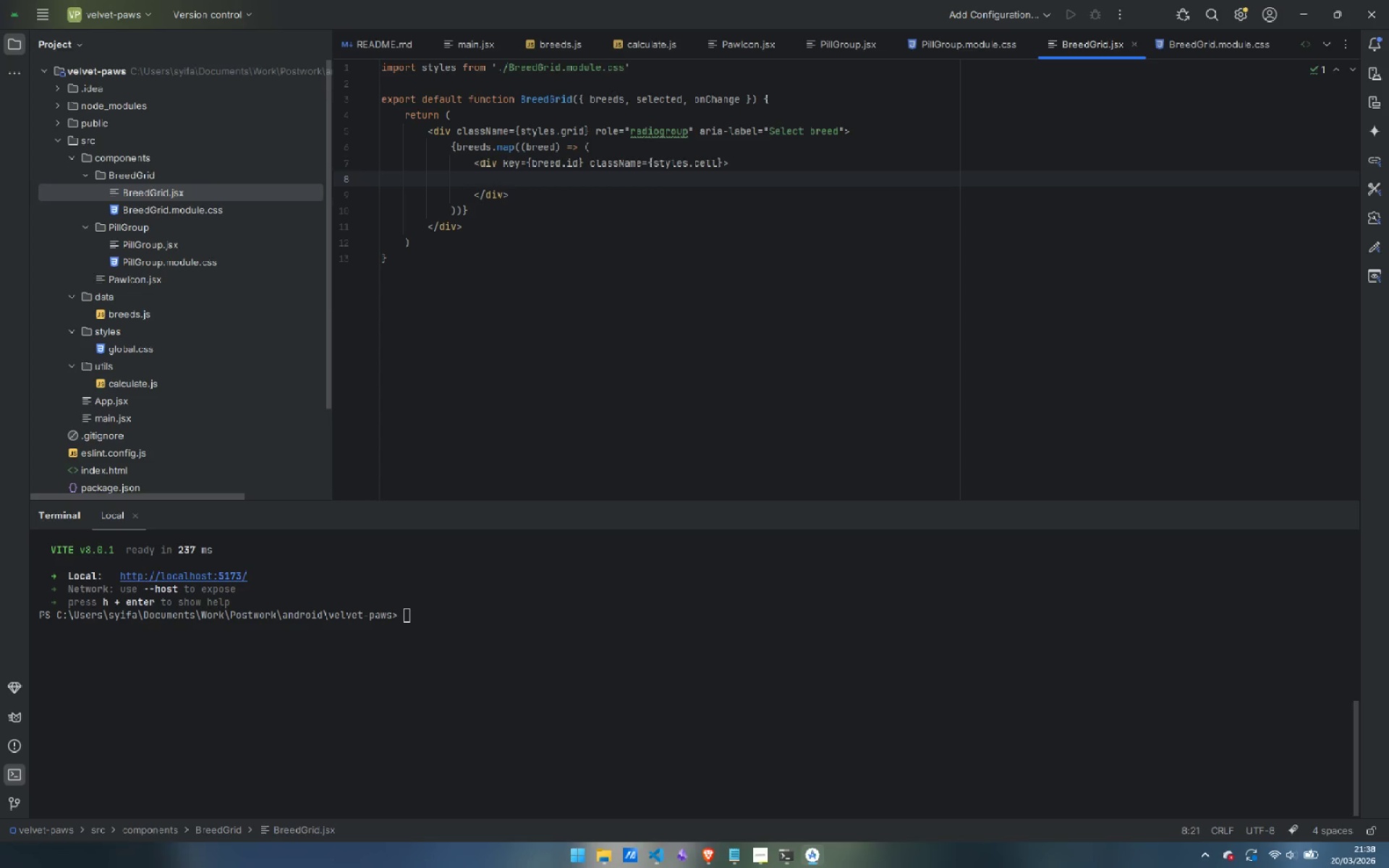 
type(<input)
 